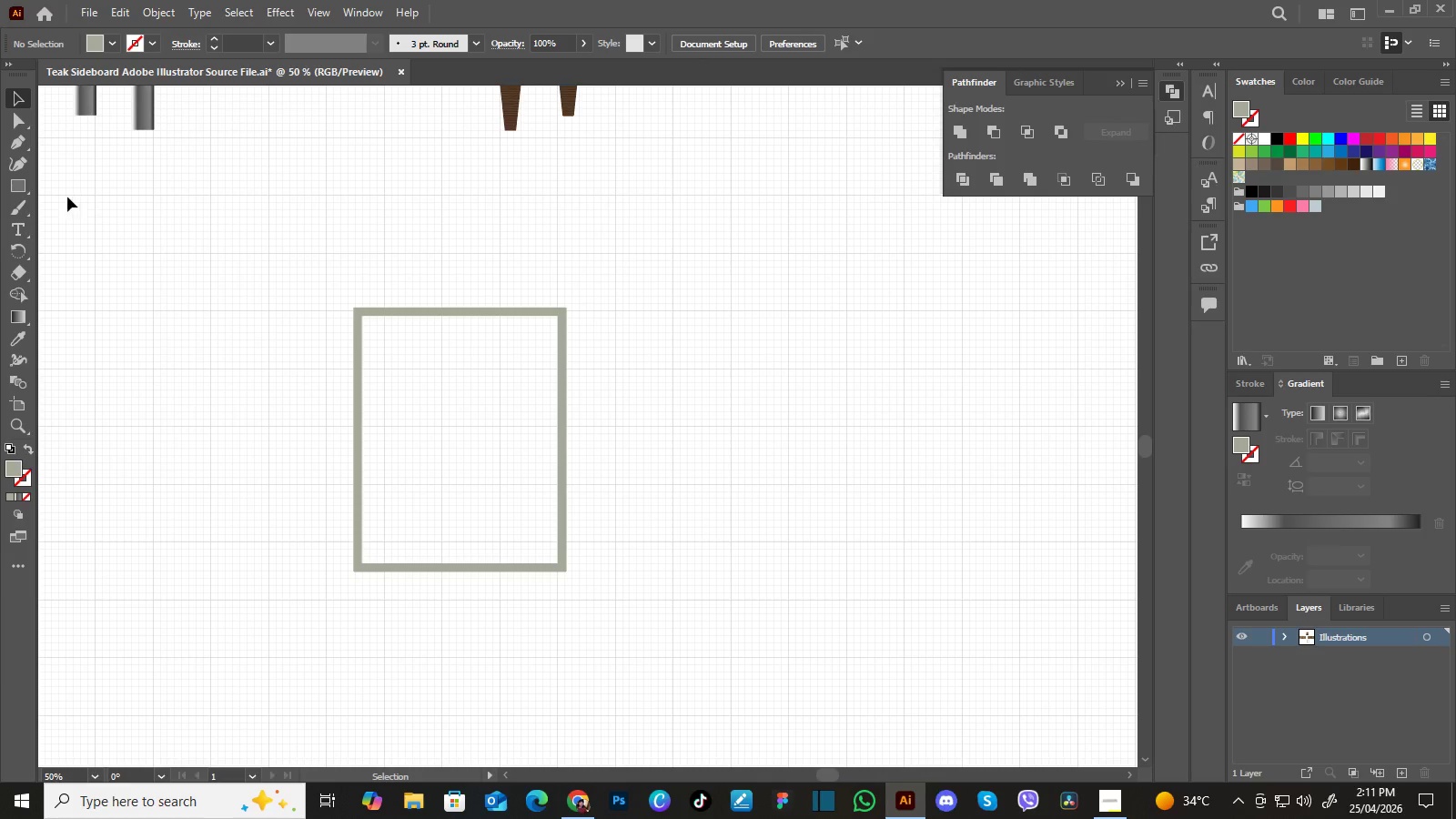 
left_click_drag(start_coordinate=[920, 500], to_coordinate=[747, 428])
 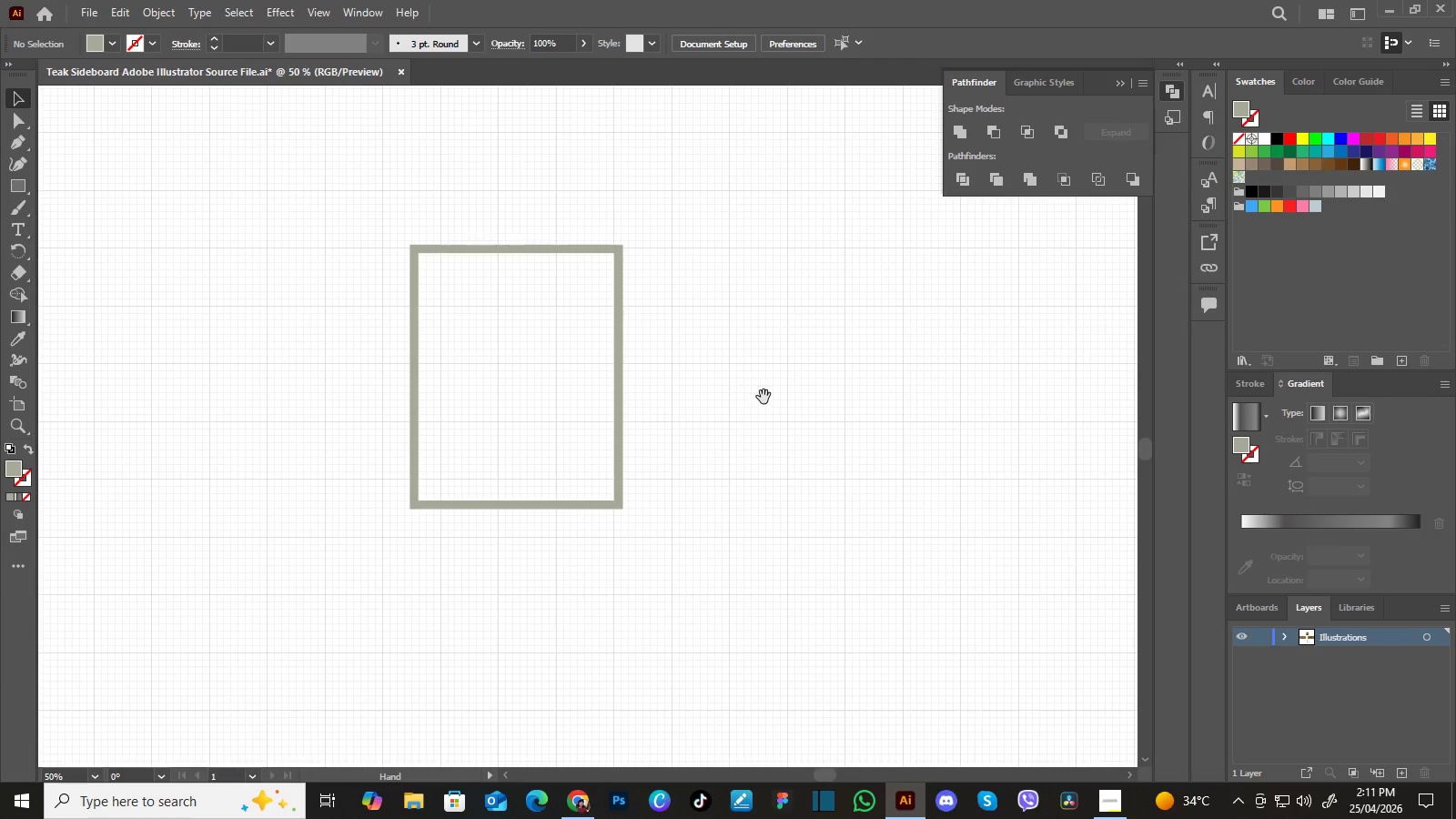 
left_click_drag(start_coordinate=[763, 396], to_coordinate=[707, 459])
 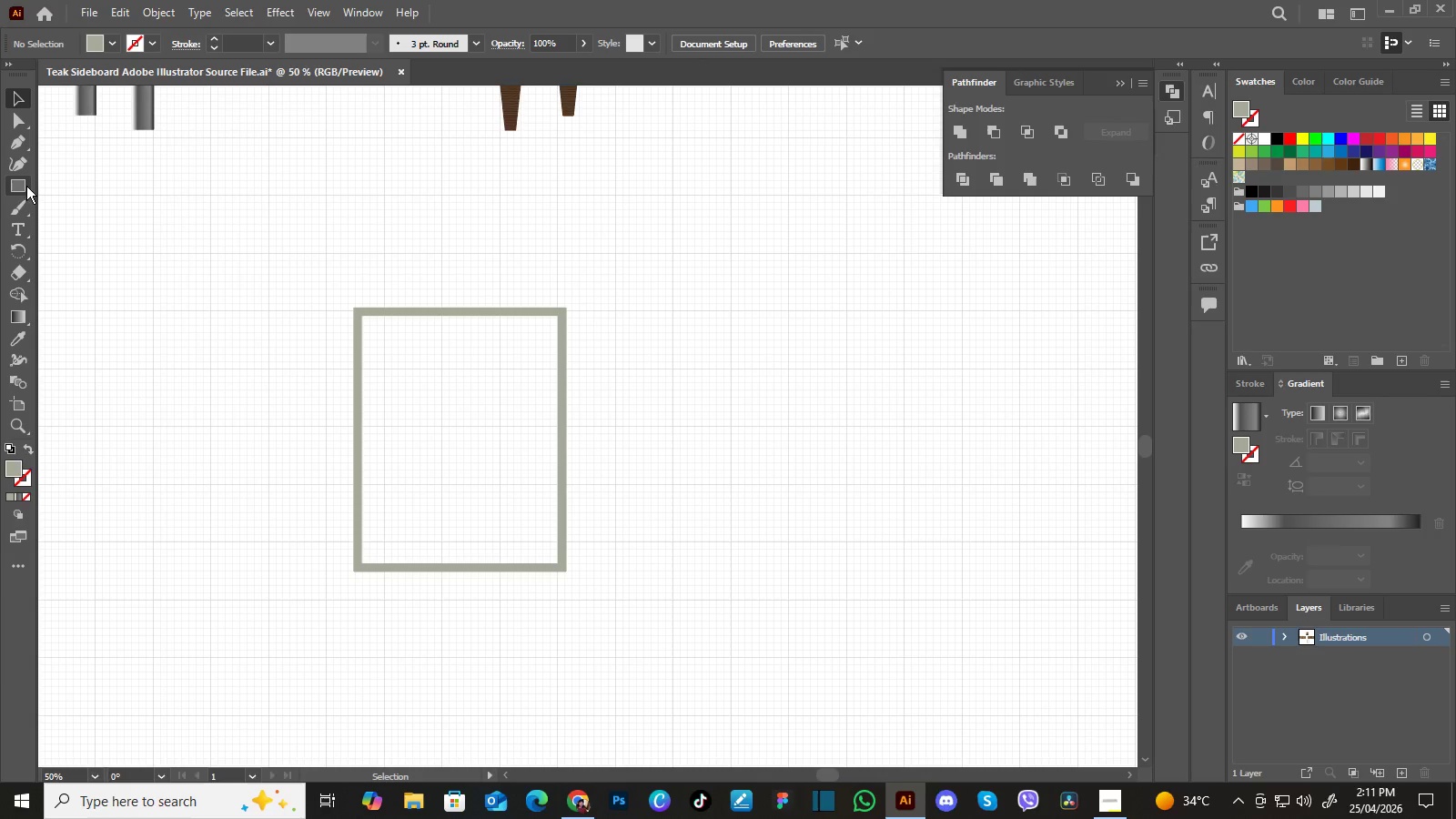 
left_click_drag(start_coordinate=[25, 186], to_coordinate=[76, 202])
 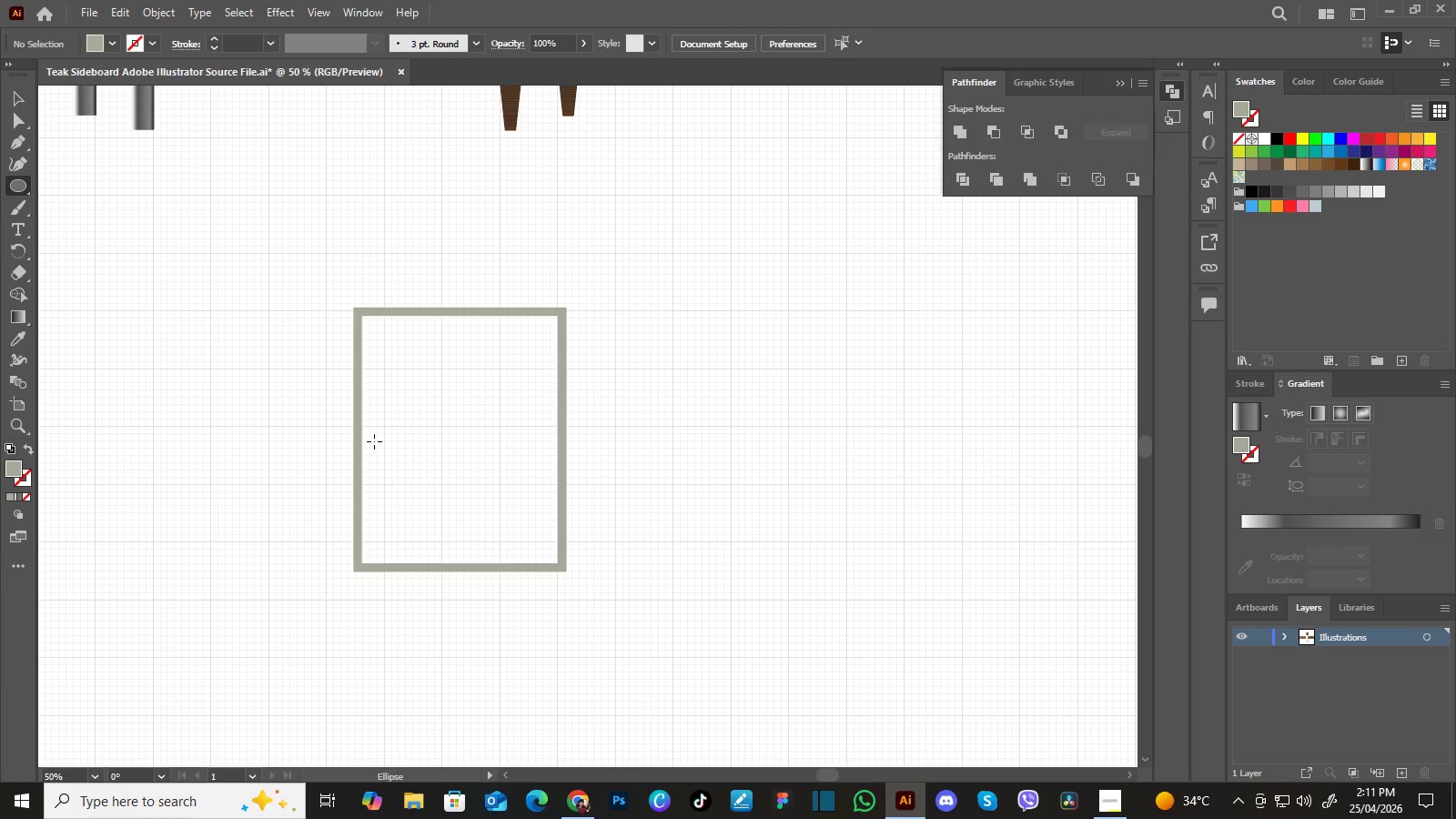 
left_click_drag(start_coordinate=[373, 442], to_coordinate=[610, 691])
 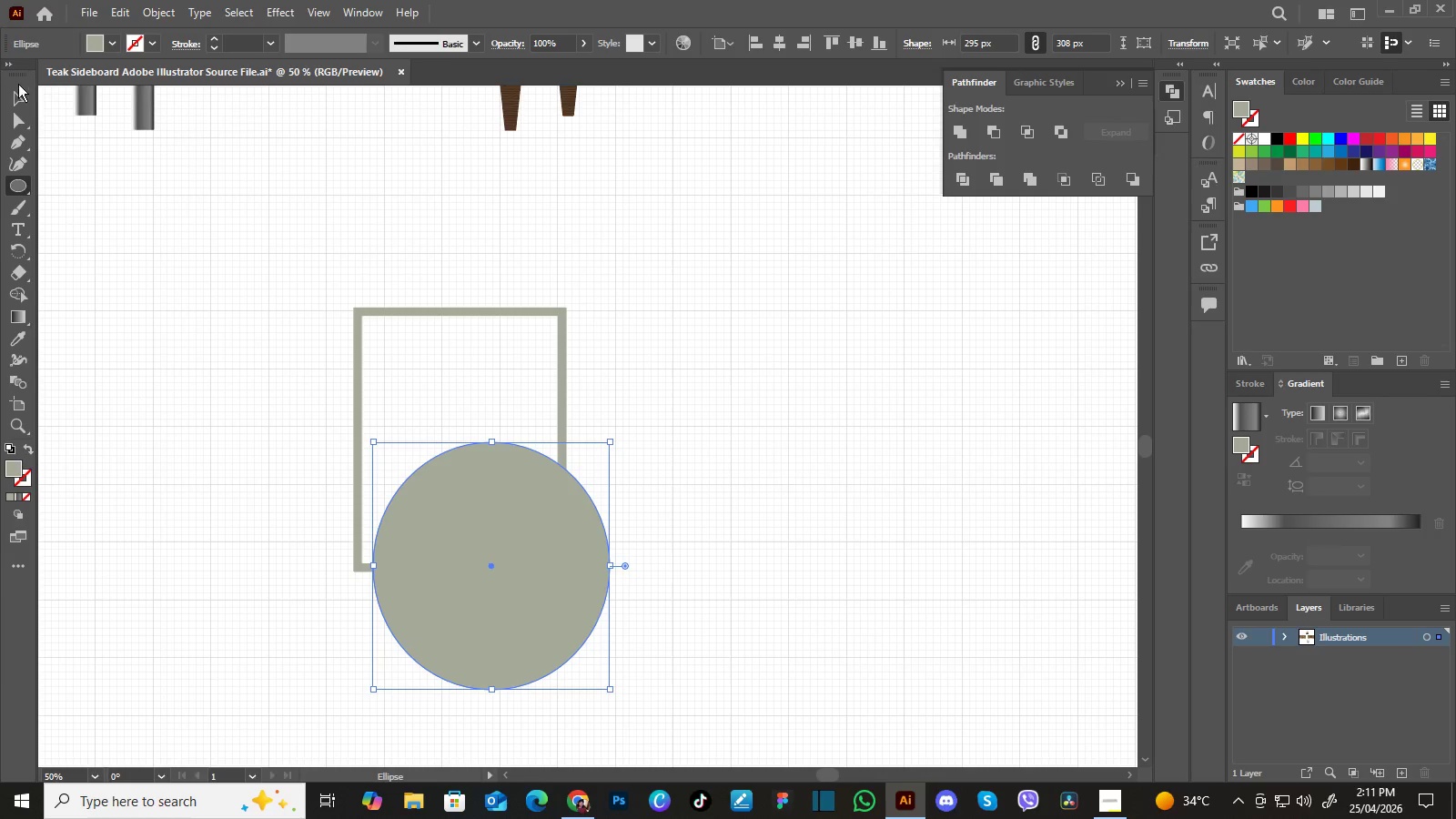 
left_click([16, 96])
 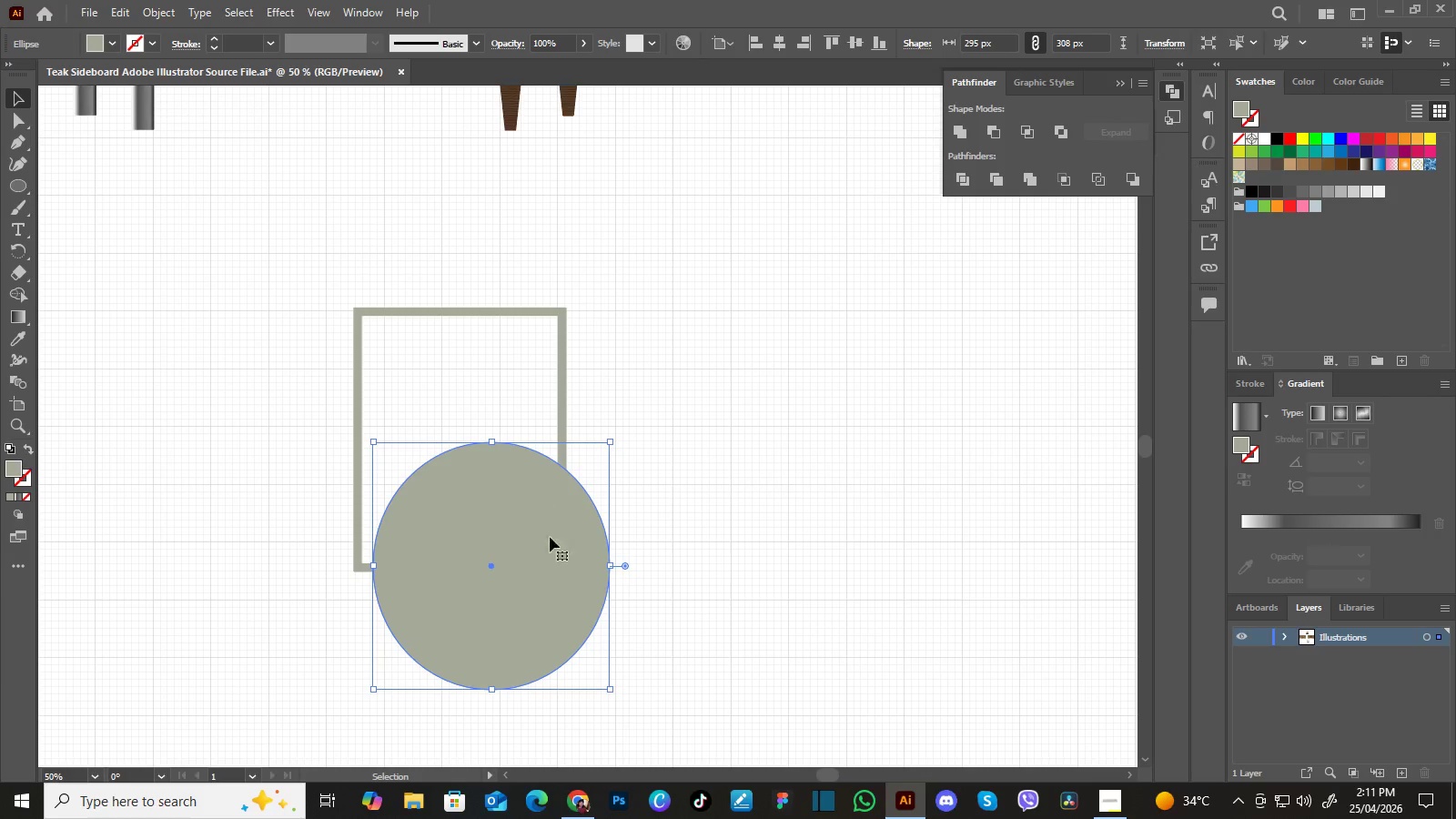 
hold_key(key=Space, duration=0.5)
 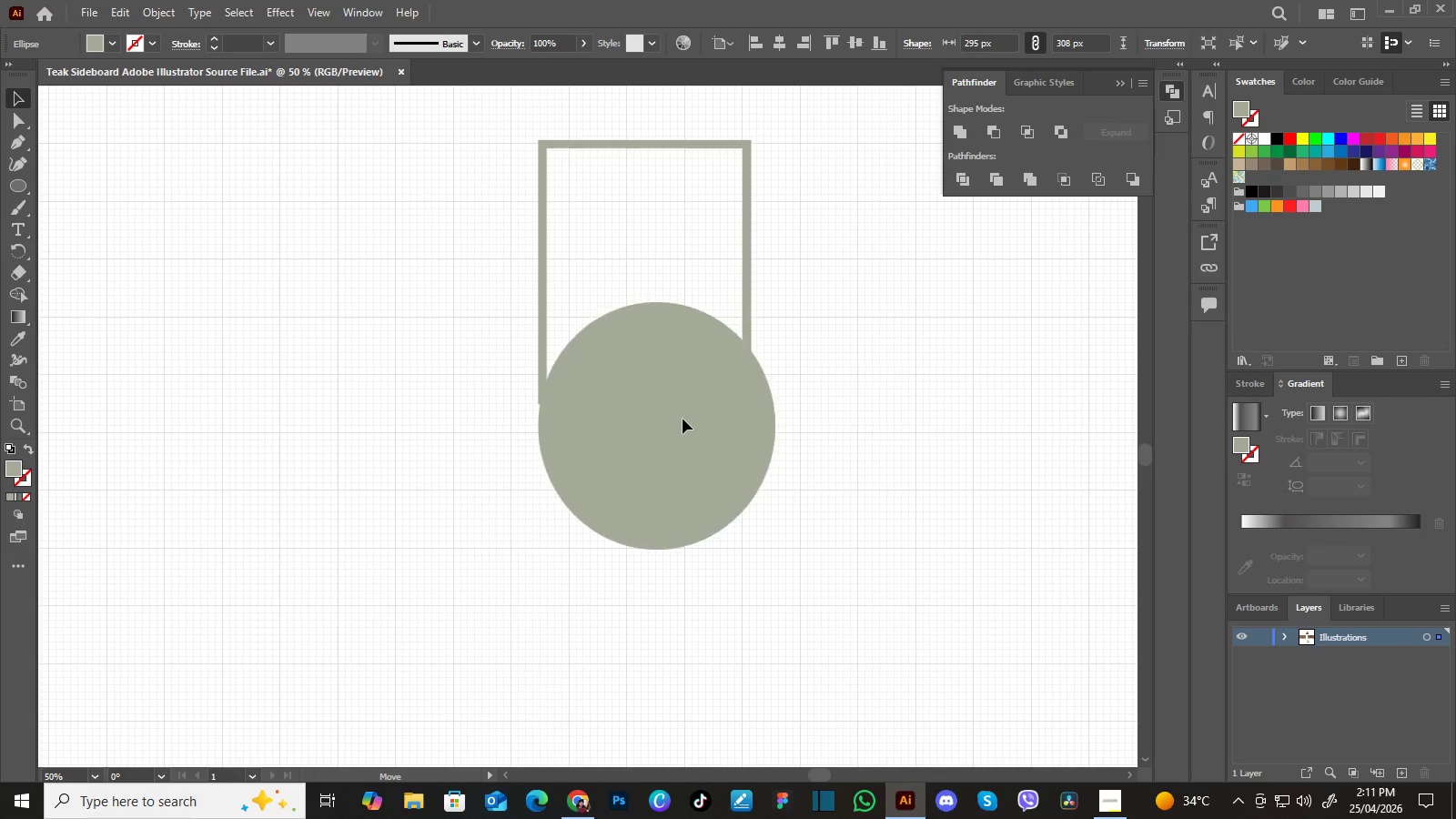 
left_click_drag(start_coordinate=[533, 546], to_coordinate=[723, 371])
 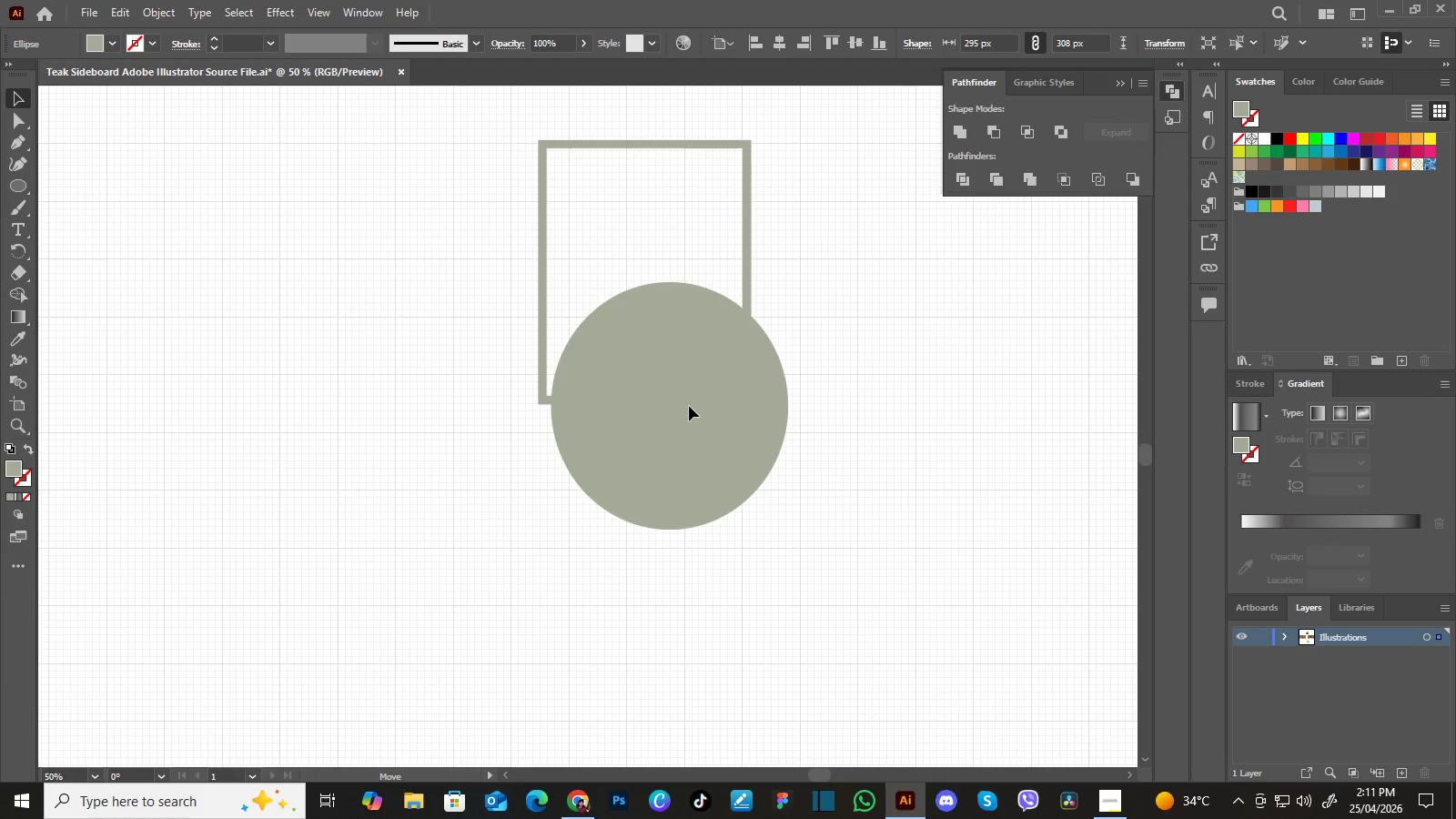 
left_click_drag(start_coordinate=[702, 391], to_coordinate=[686, 403])
 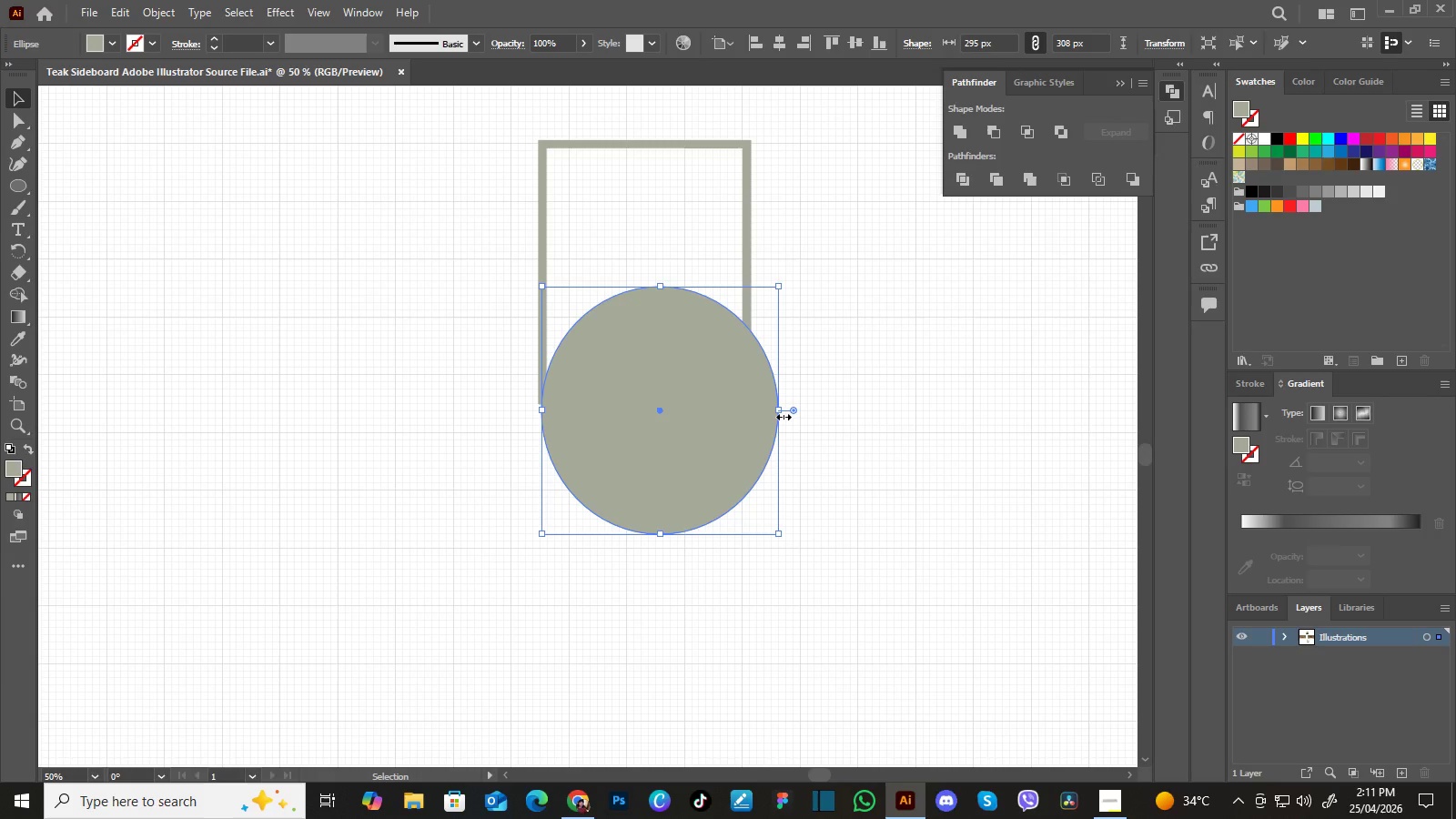 
left_click_drag(start_coordinate=[780, 415], to_coordinate=[744, 410])
 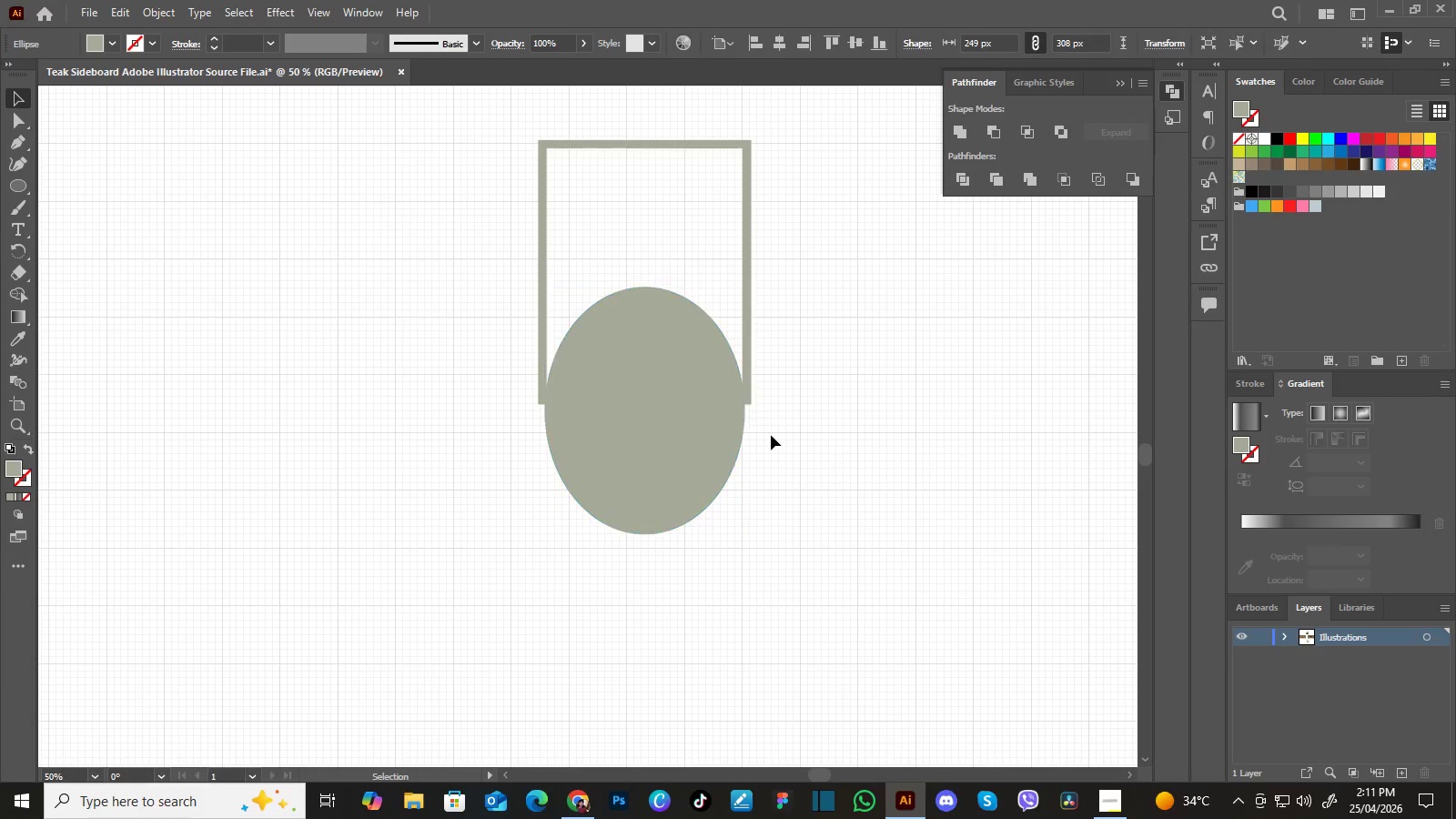 
wait(5.78)
 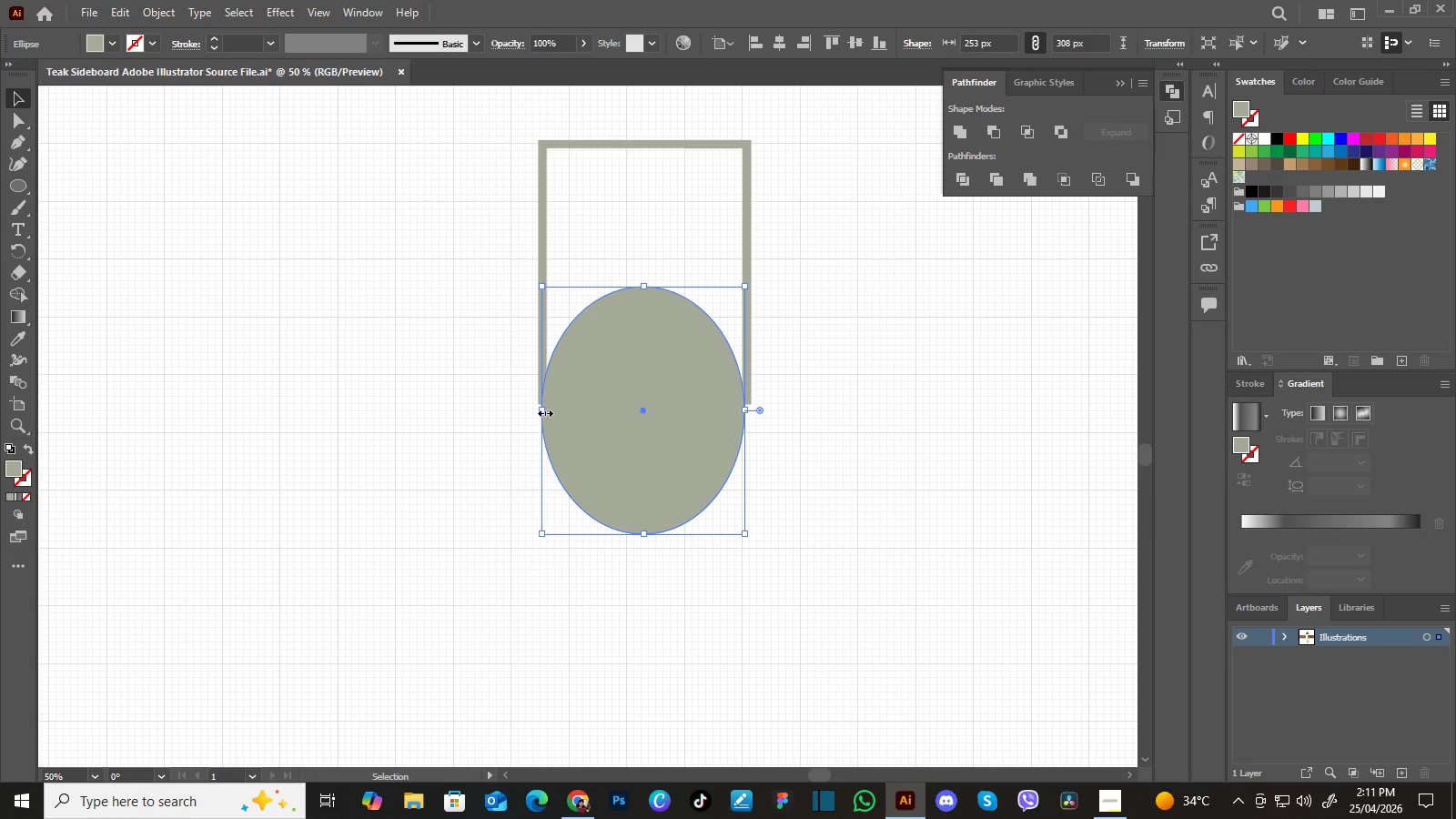 
left_click([650, 327])
 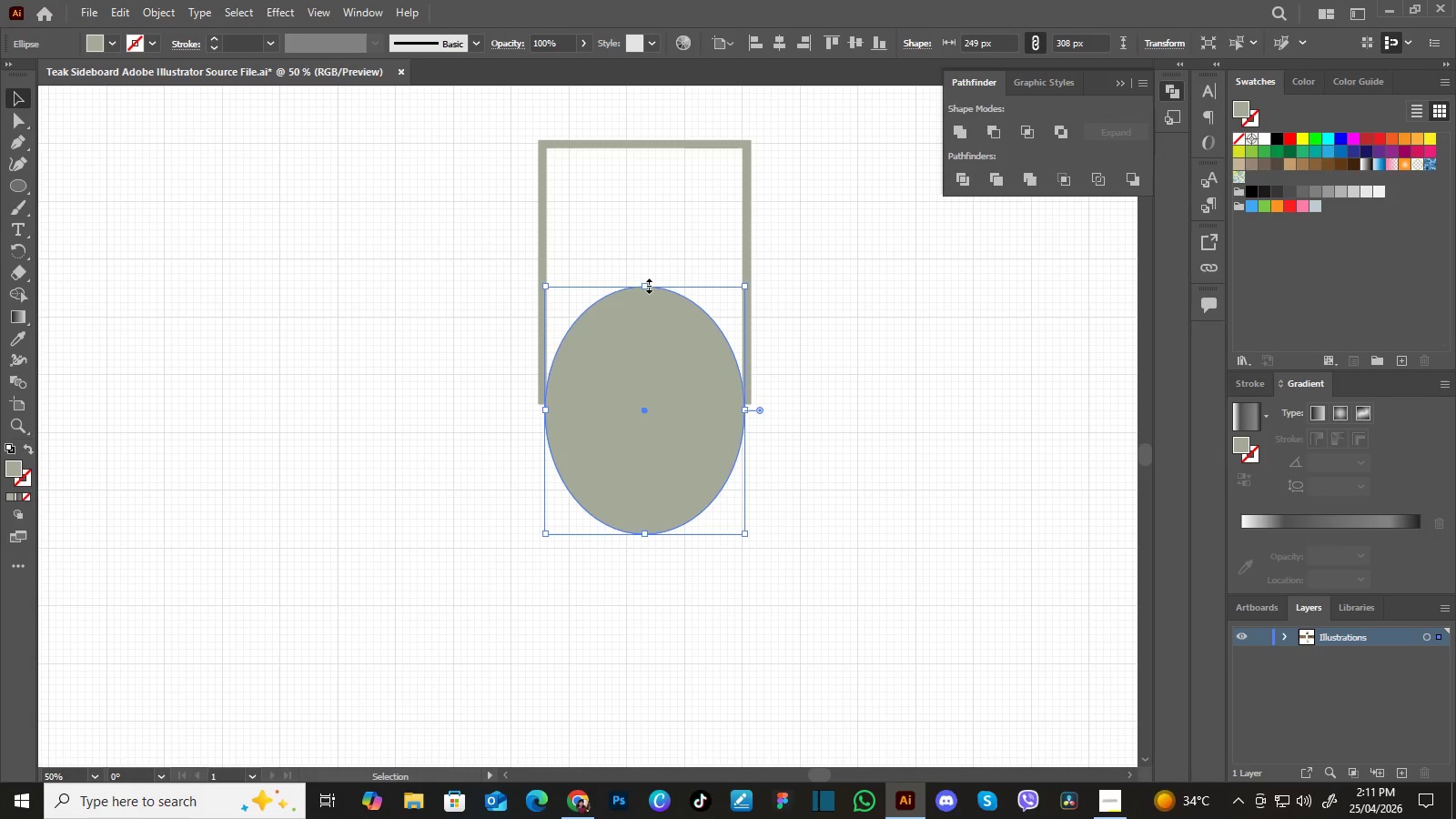 
left_click_drag(start_coordinate=[646, 285], to_coordinate=[647, 270])
 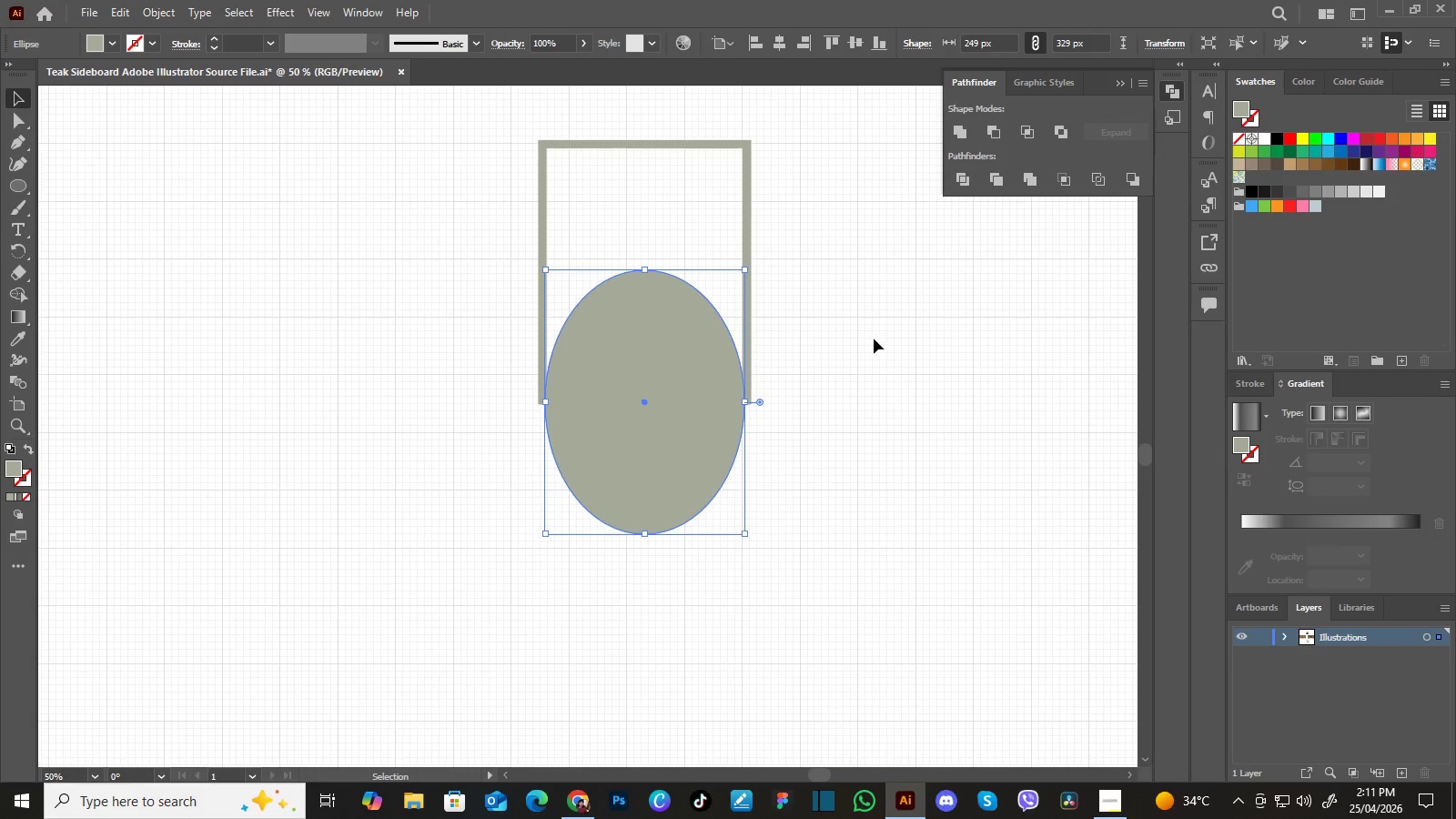 
left_click([874, 339])
 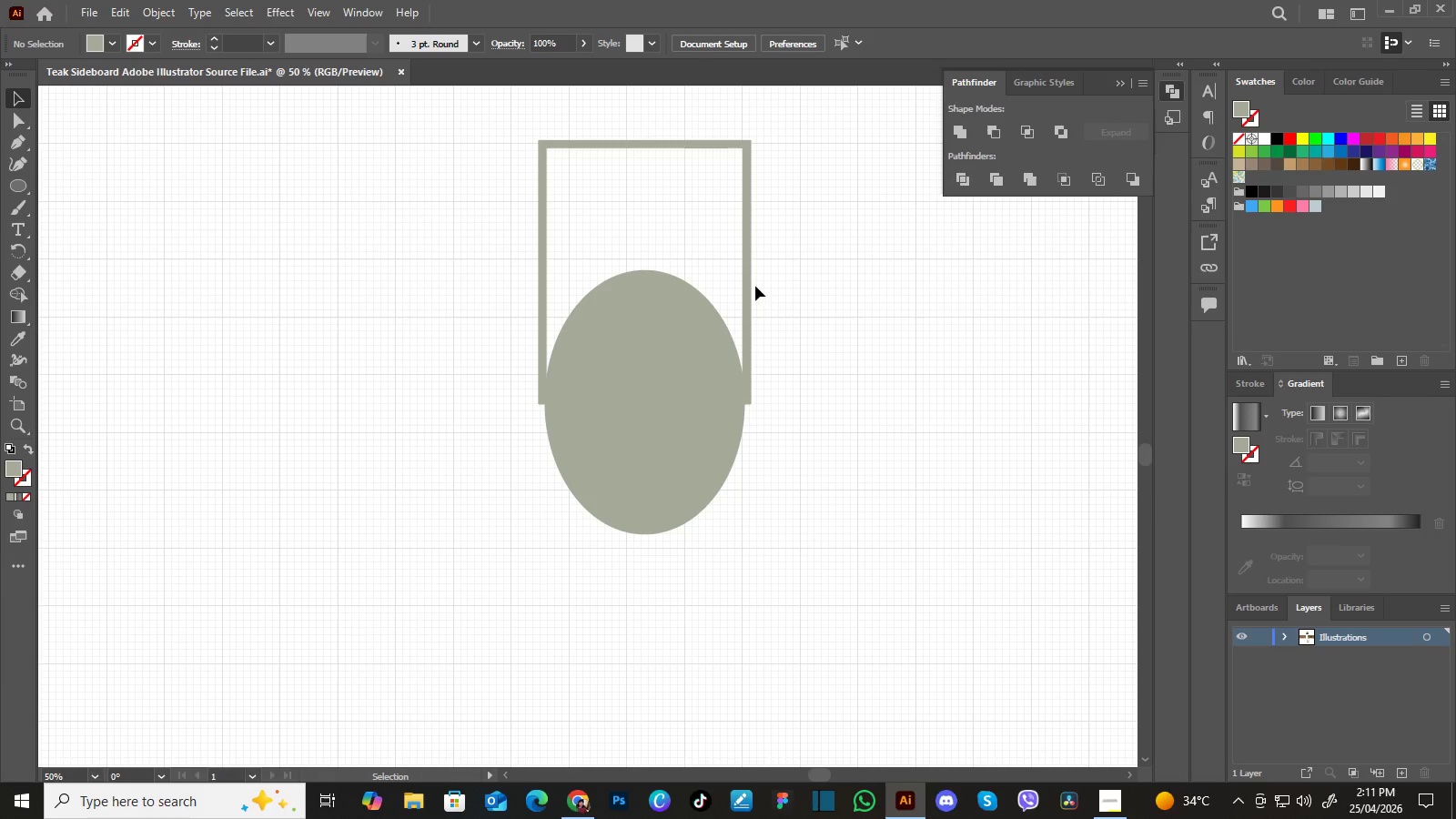 
left_click([752, 282])
 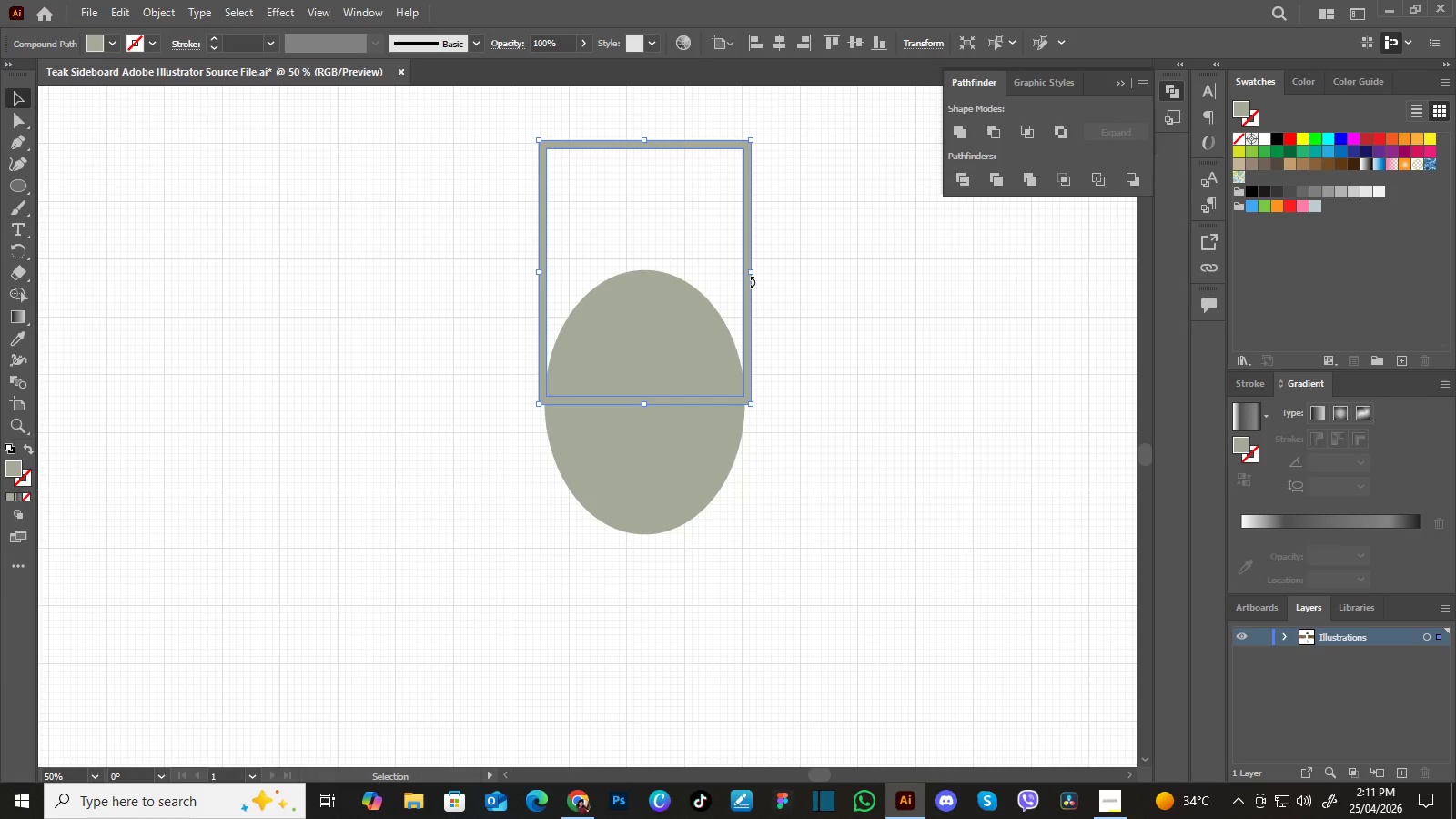 
left_click_drag(start_coordinate=[752, 282], to_coordinate=[752, 290])
 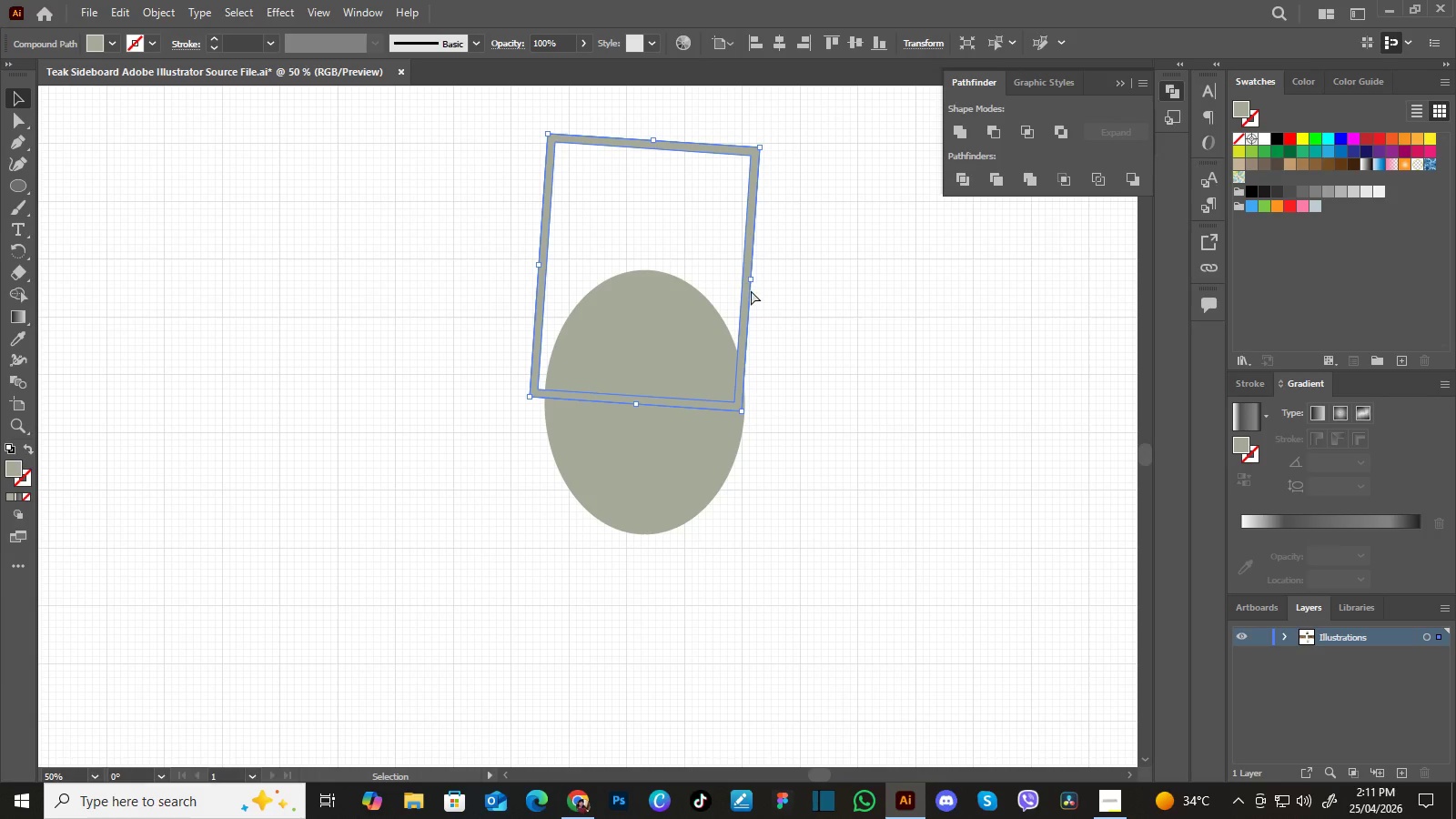 
key(Control+Z)
 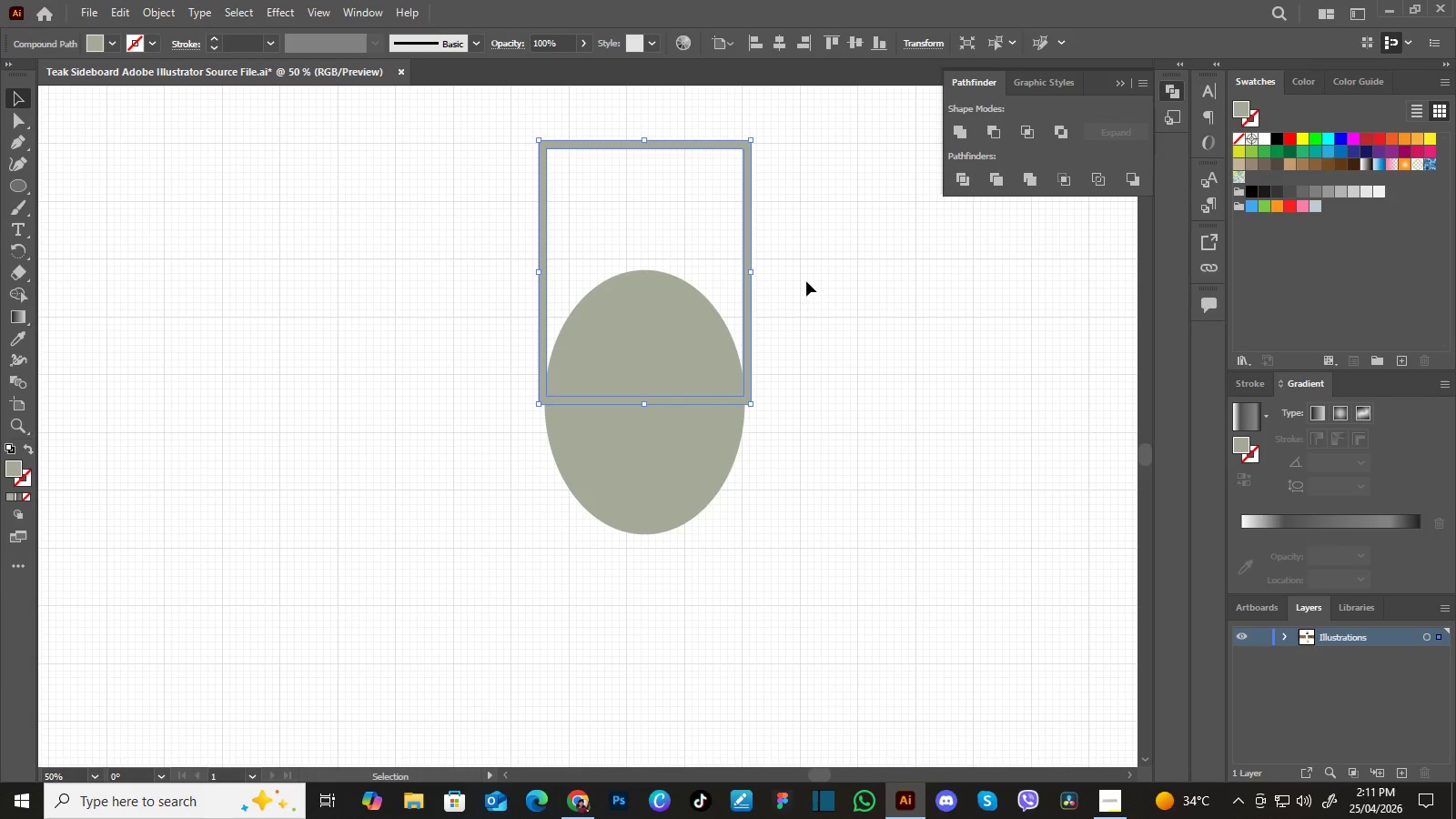 
left_click([806, 280])
 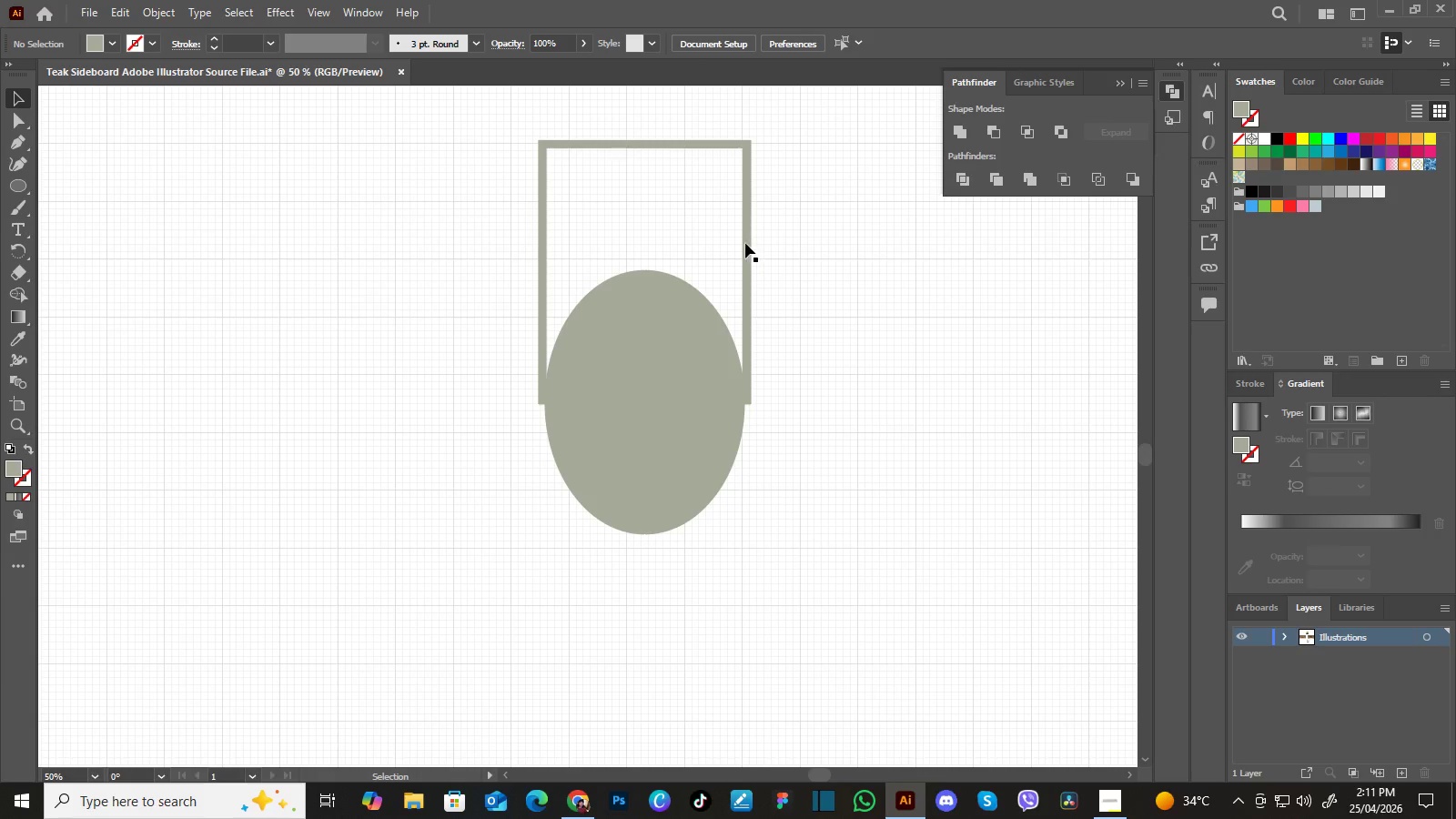 
left_click([745, 243])
 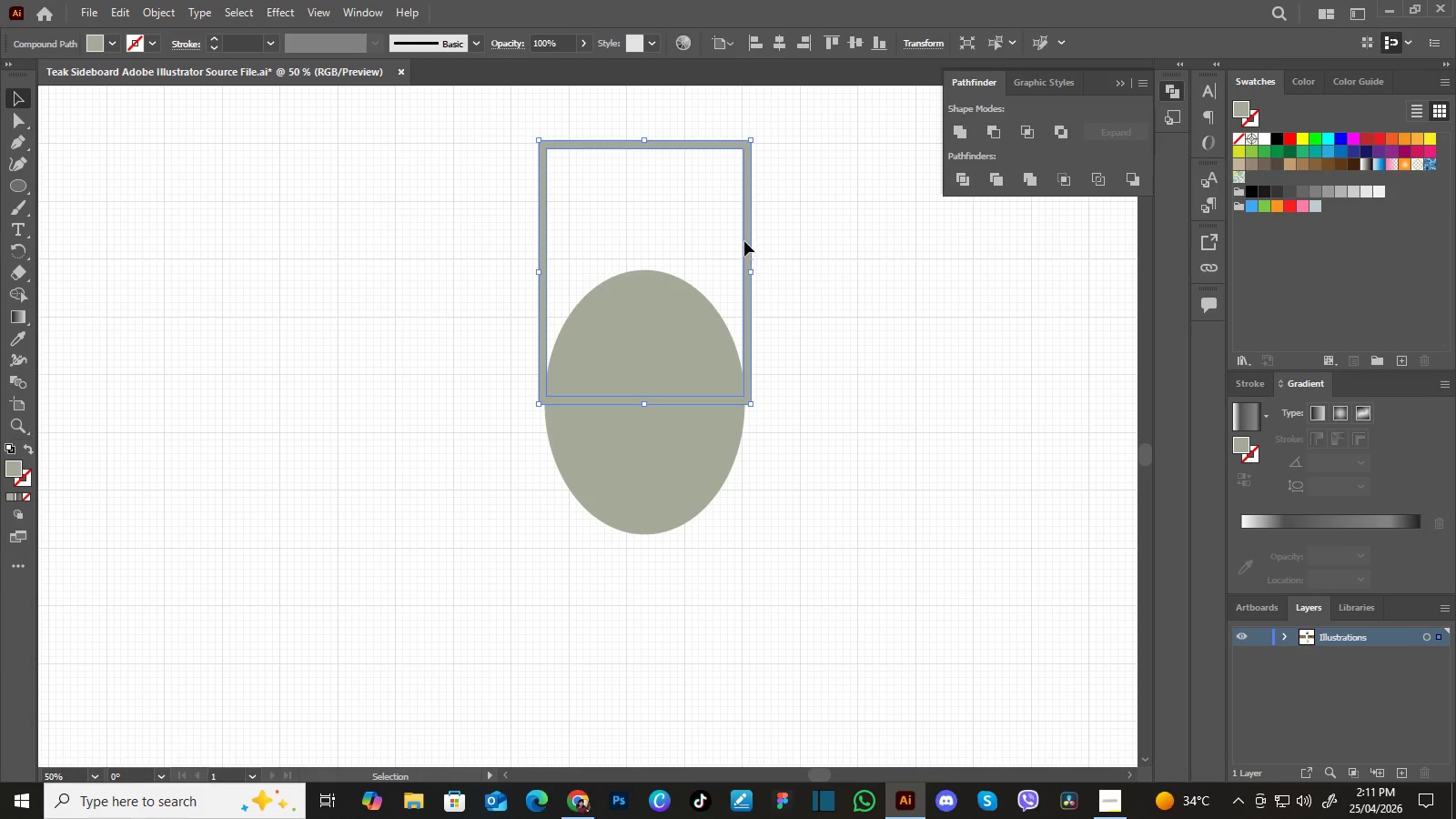 
left_click_drag(start_coordinate=[744, 241], to_coordinate=[775, 244])
 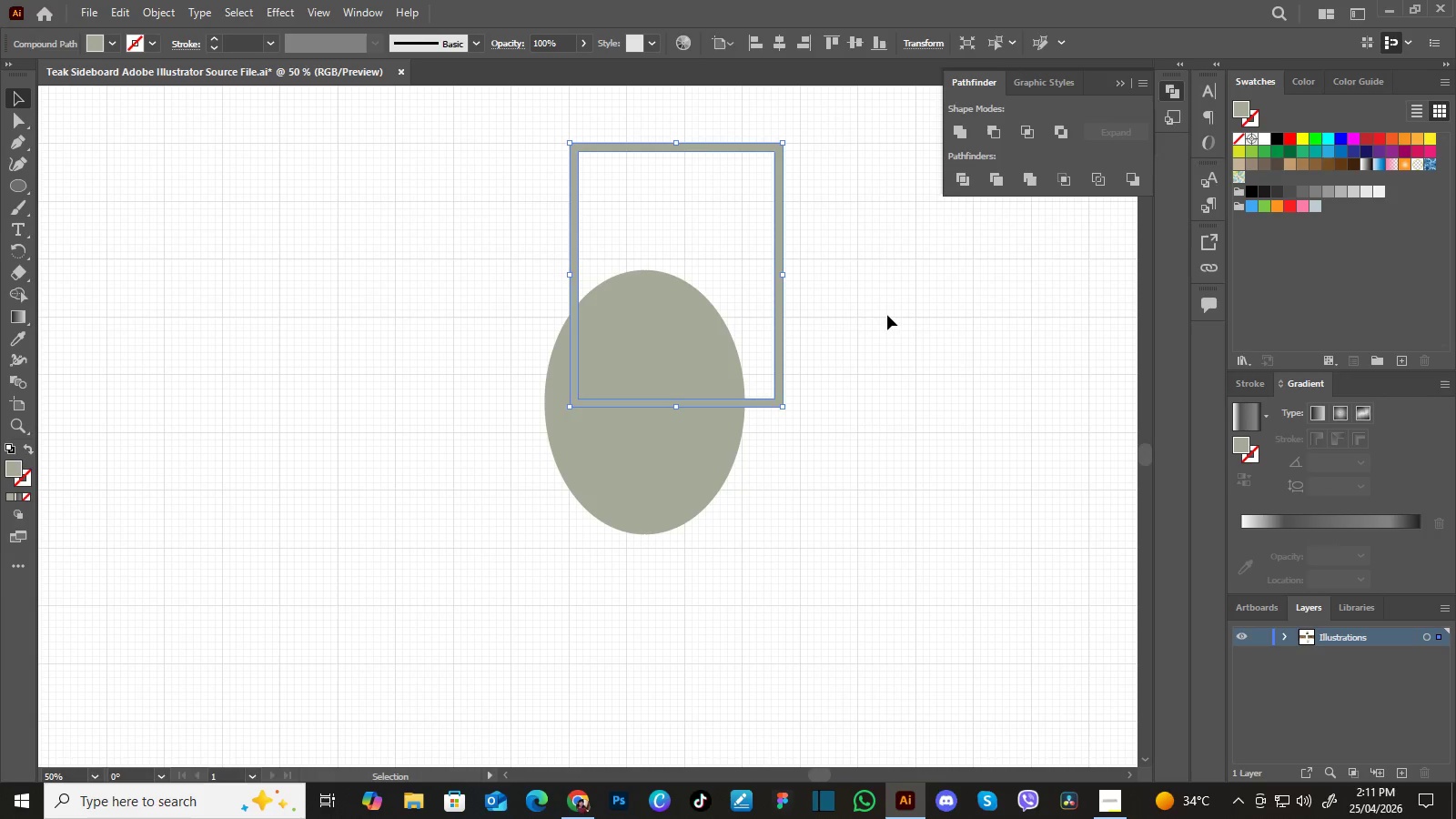 
left_click([887, 315])
 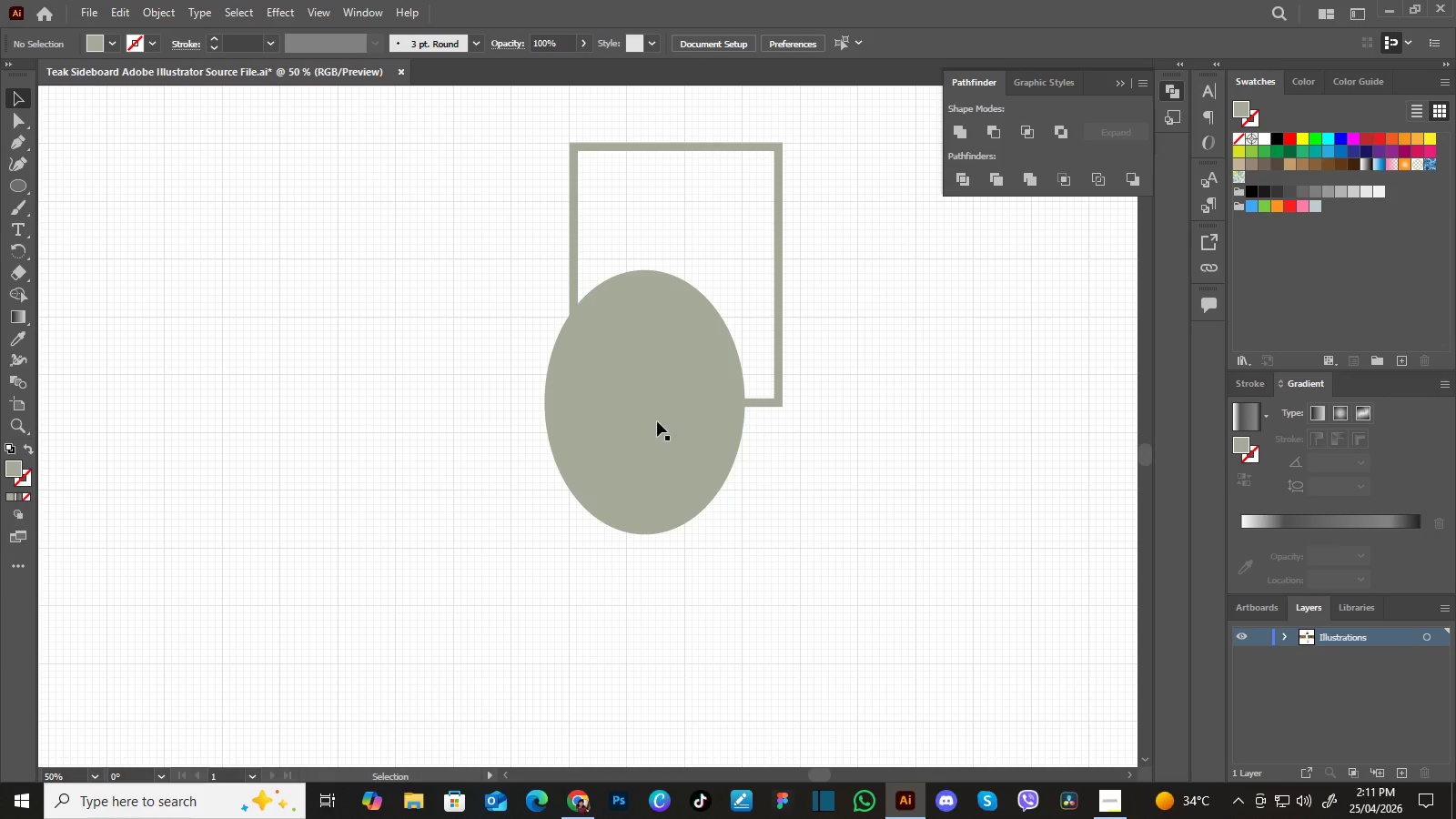 
left_click([658, 427])
 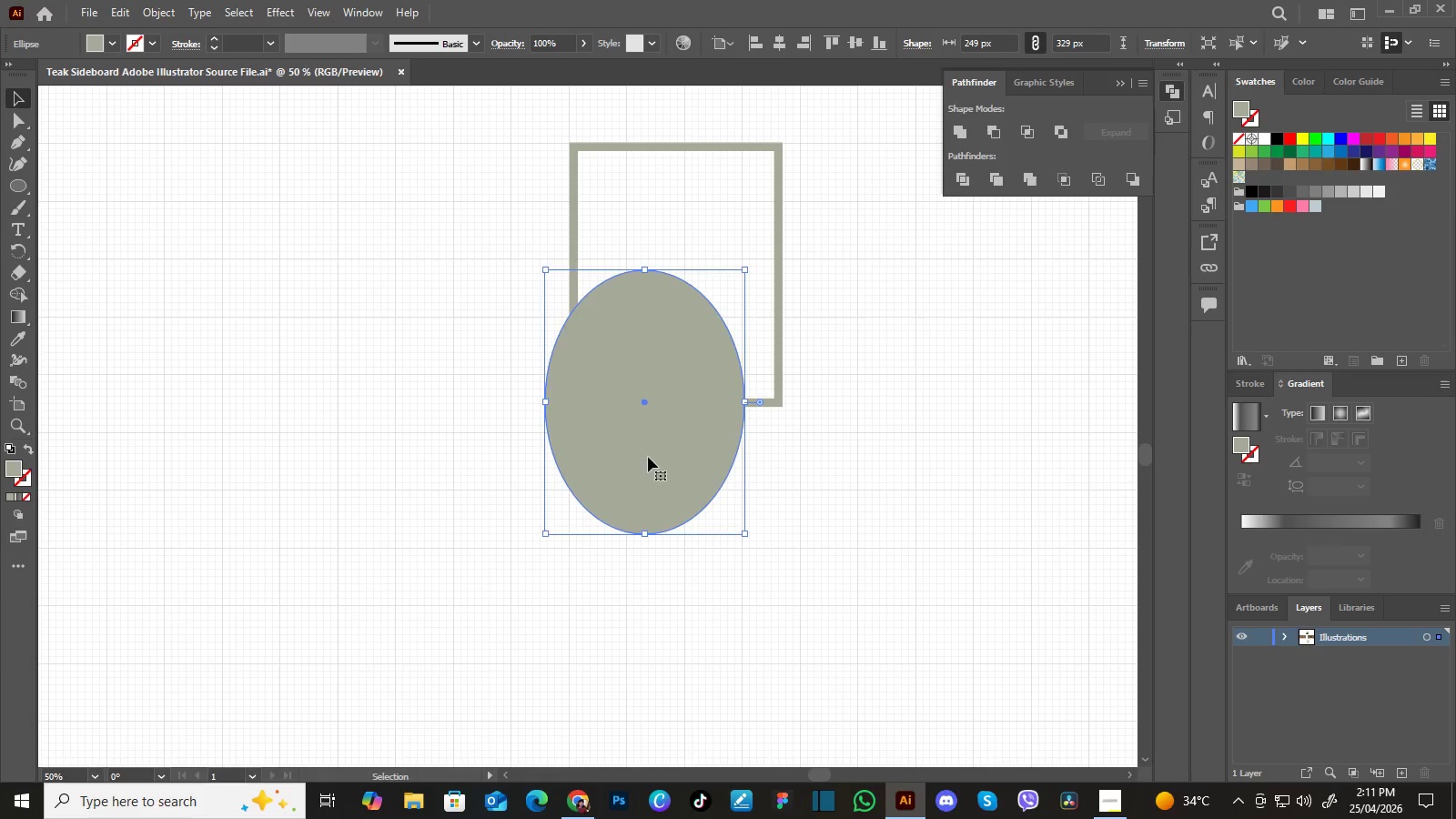 
left_click_drag(start_coordinate=[648, 457], to_coordinate=[679, 460])
 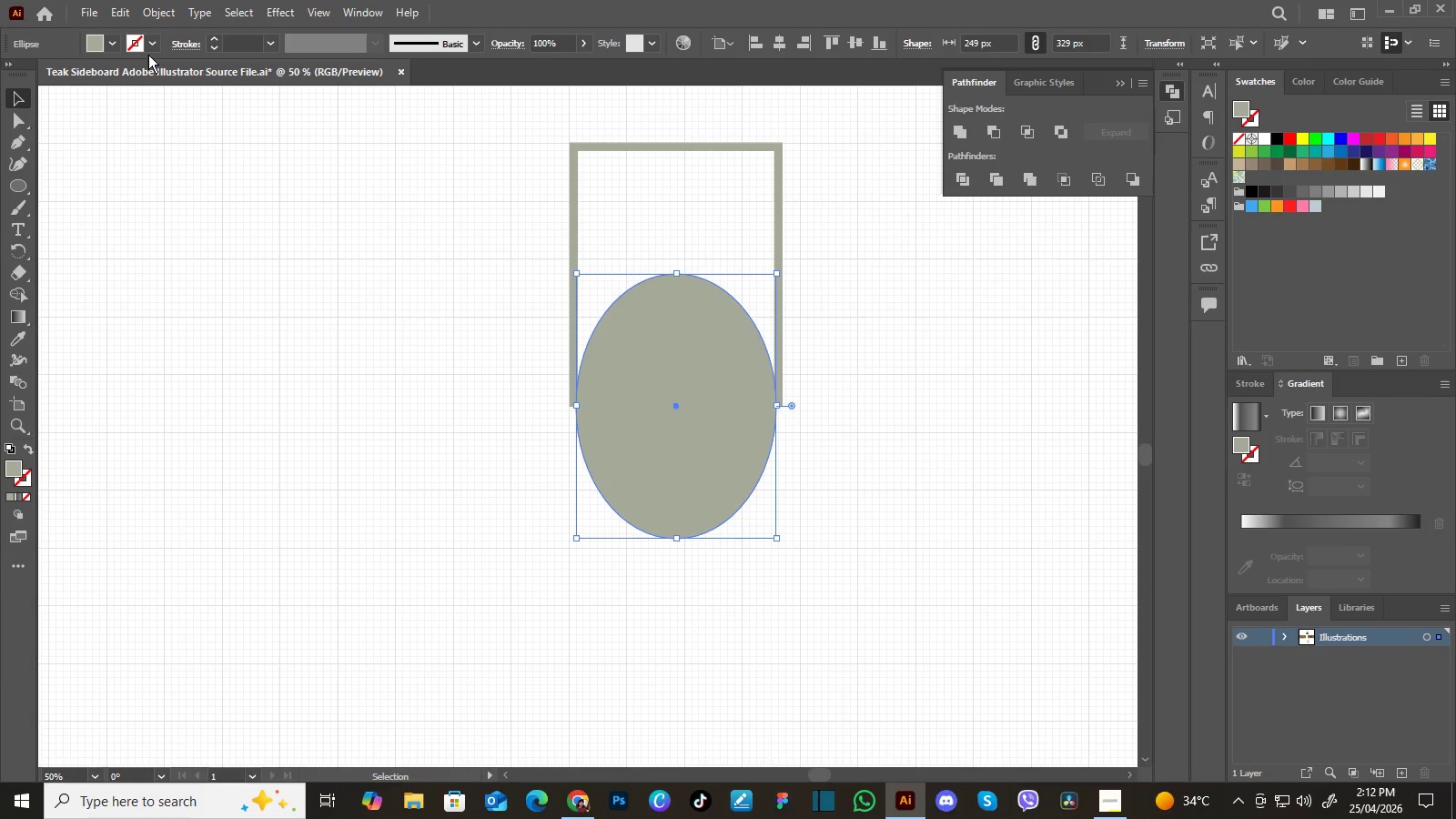 
left_click([160, 15])
 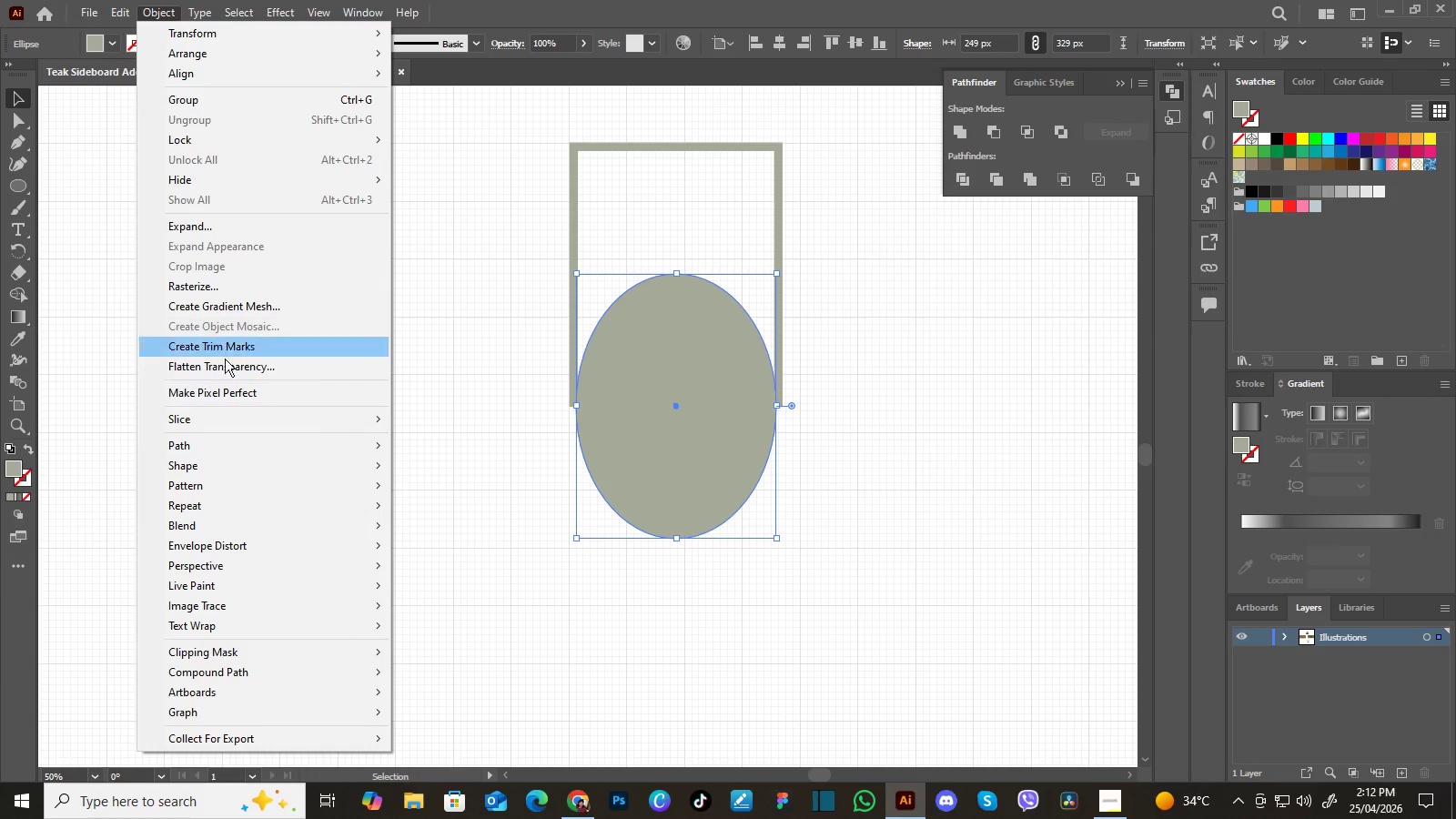 
mouse_move([248, 466])
 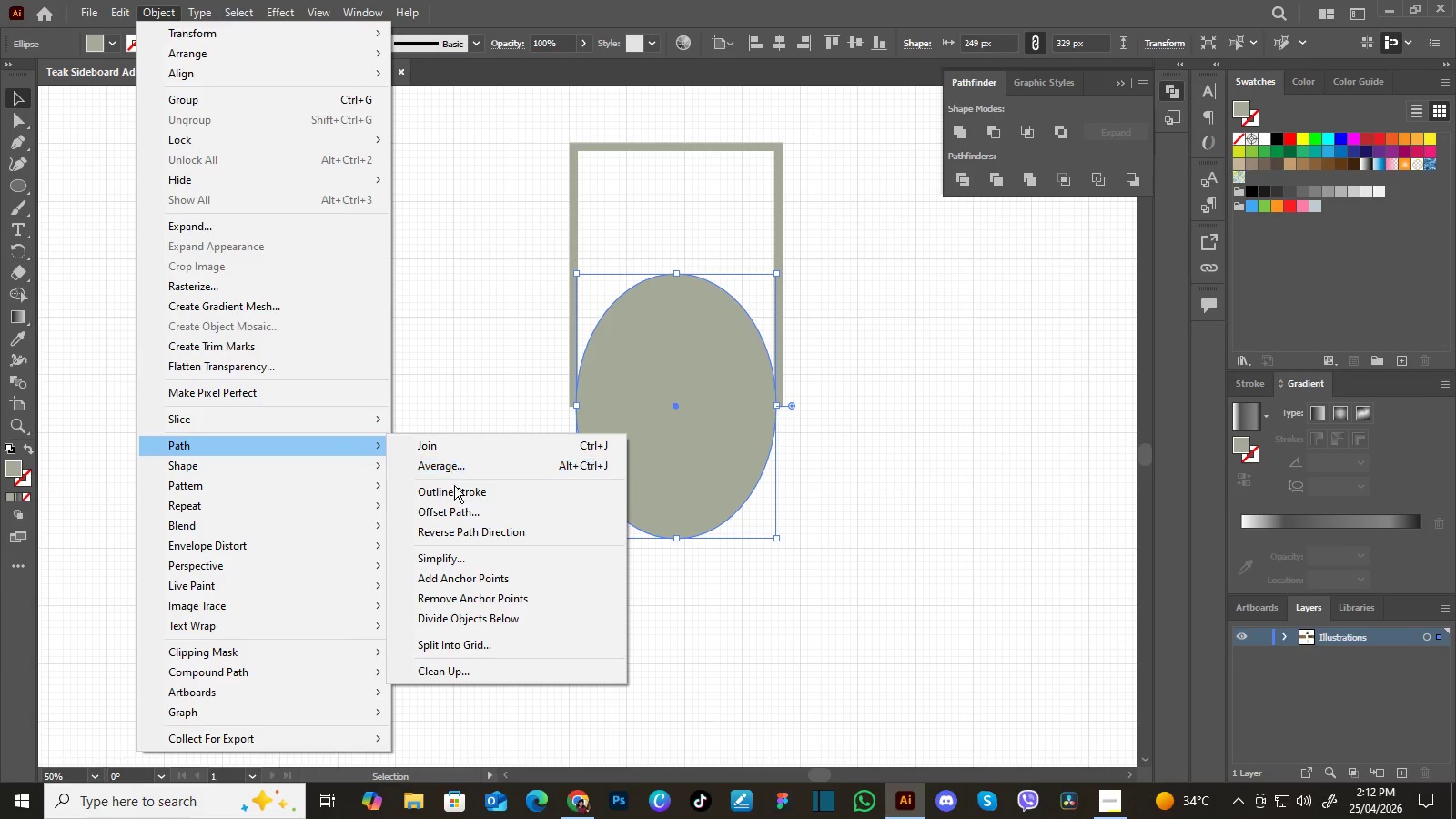 
left_click([466, 516])
 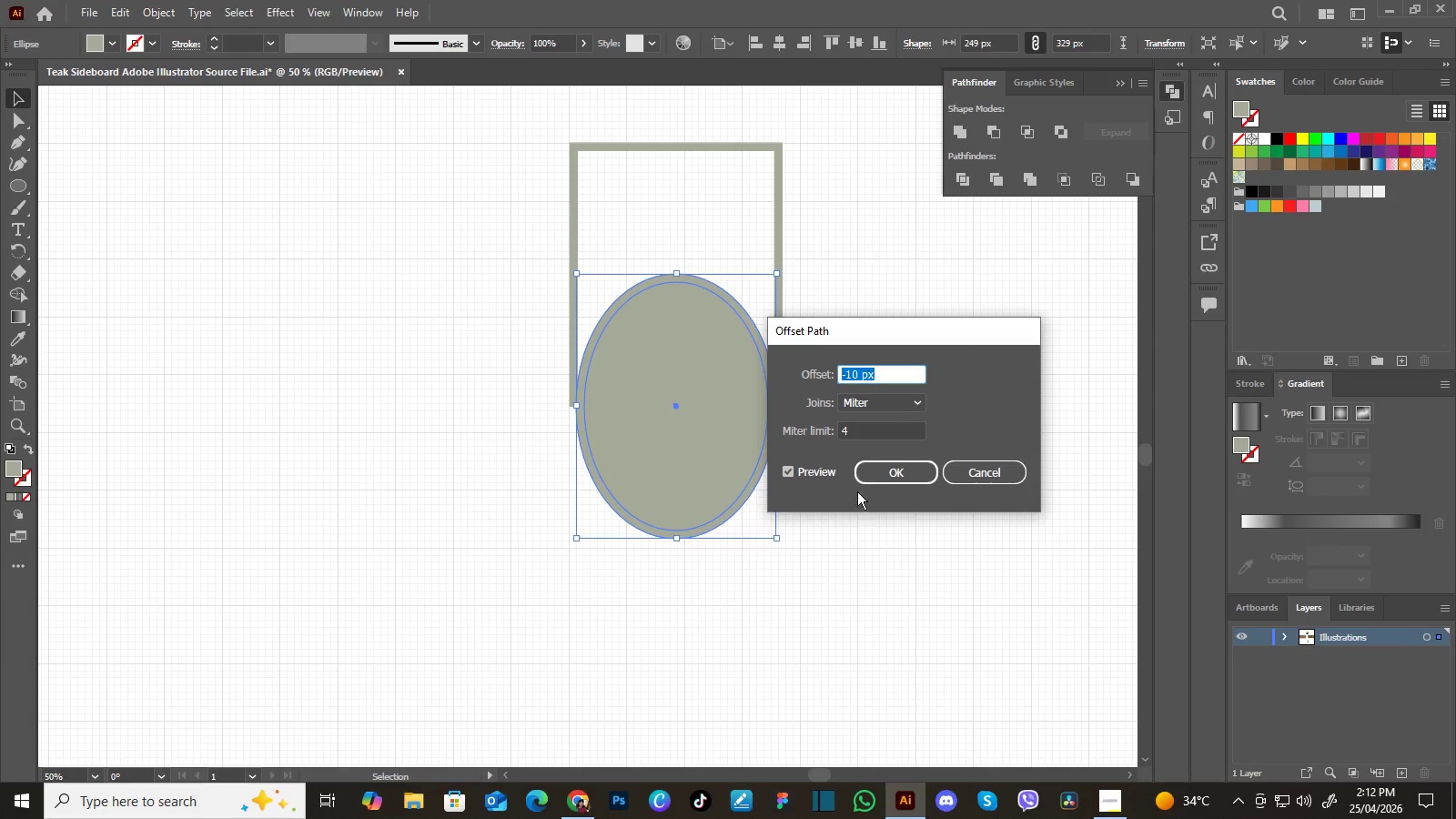 
left_click([878, 473])
 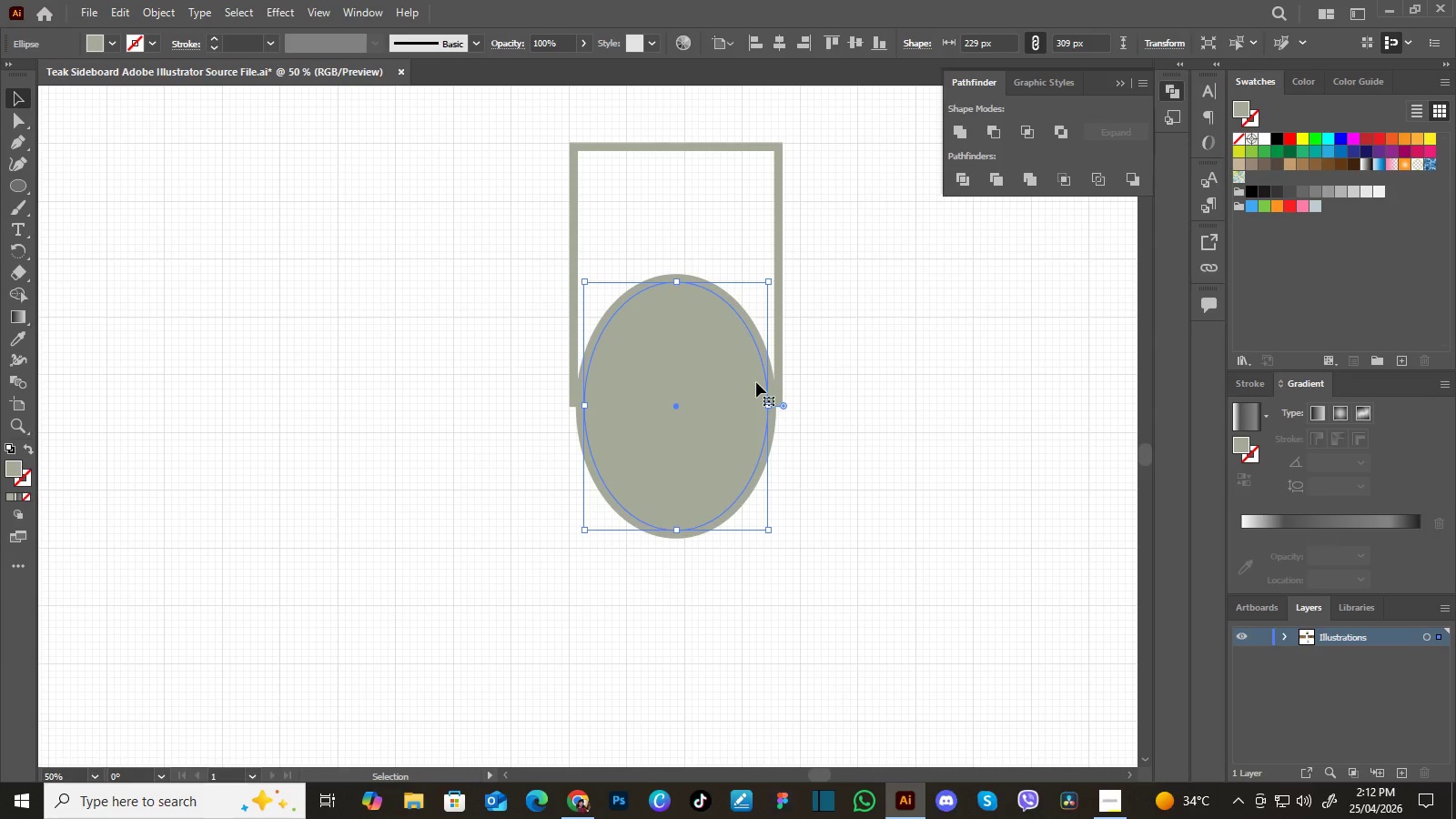 
hold_key(key=ShiftLeft, duration=1.19)
left_click([759, 338])
 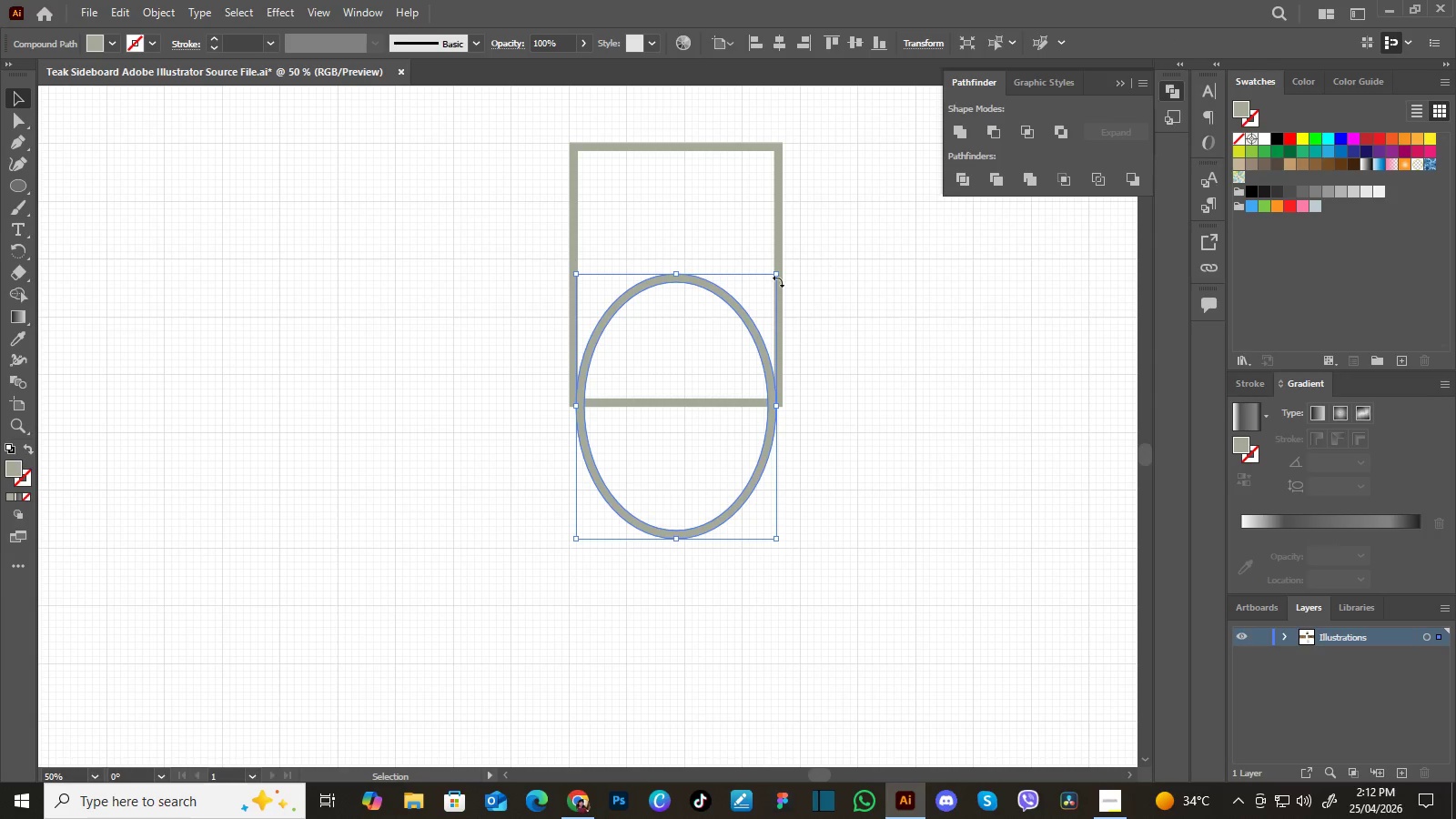 
left_click([850, 363])
 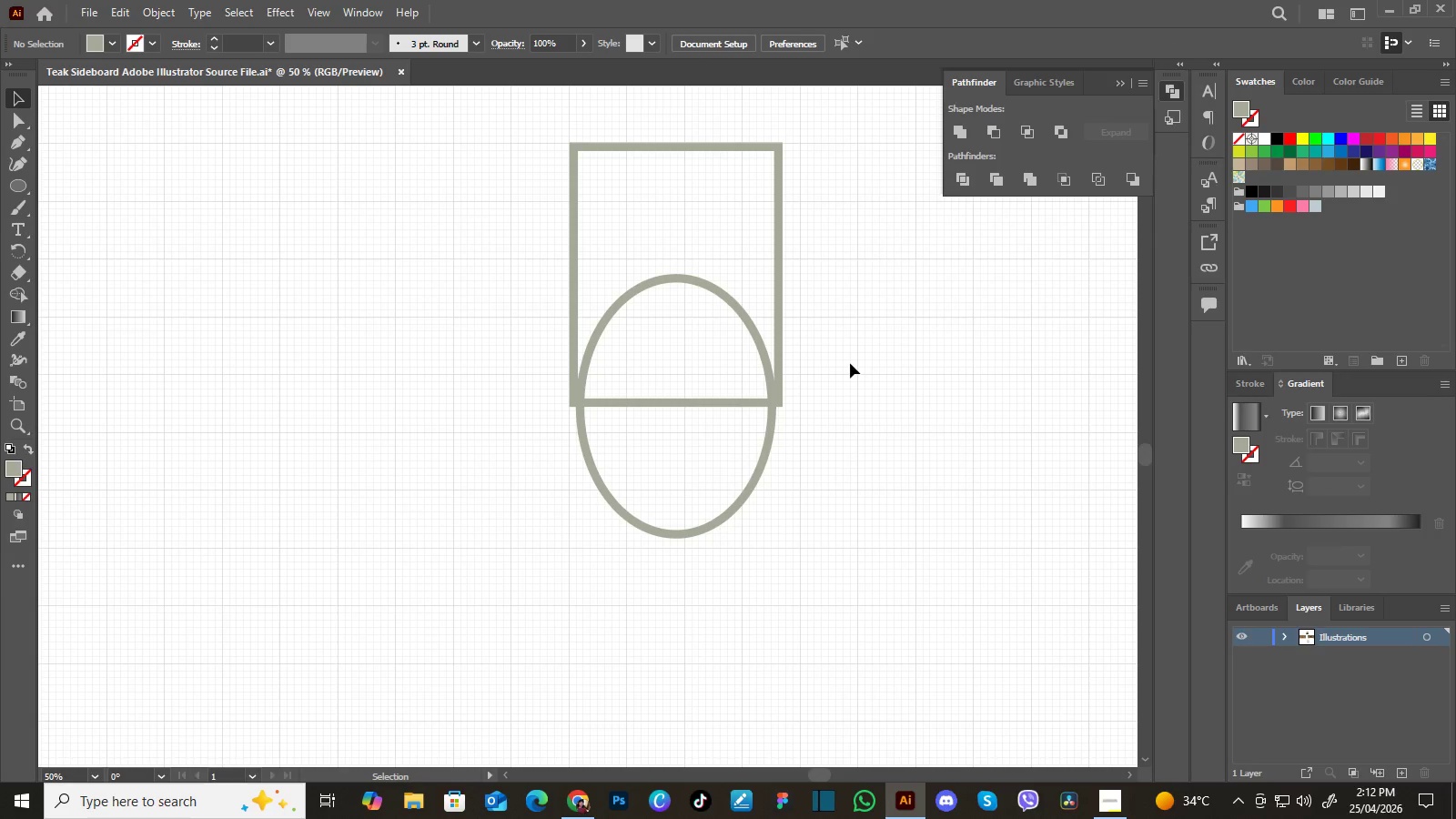 
left_click([779, 289])
 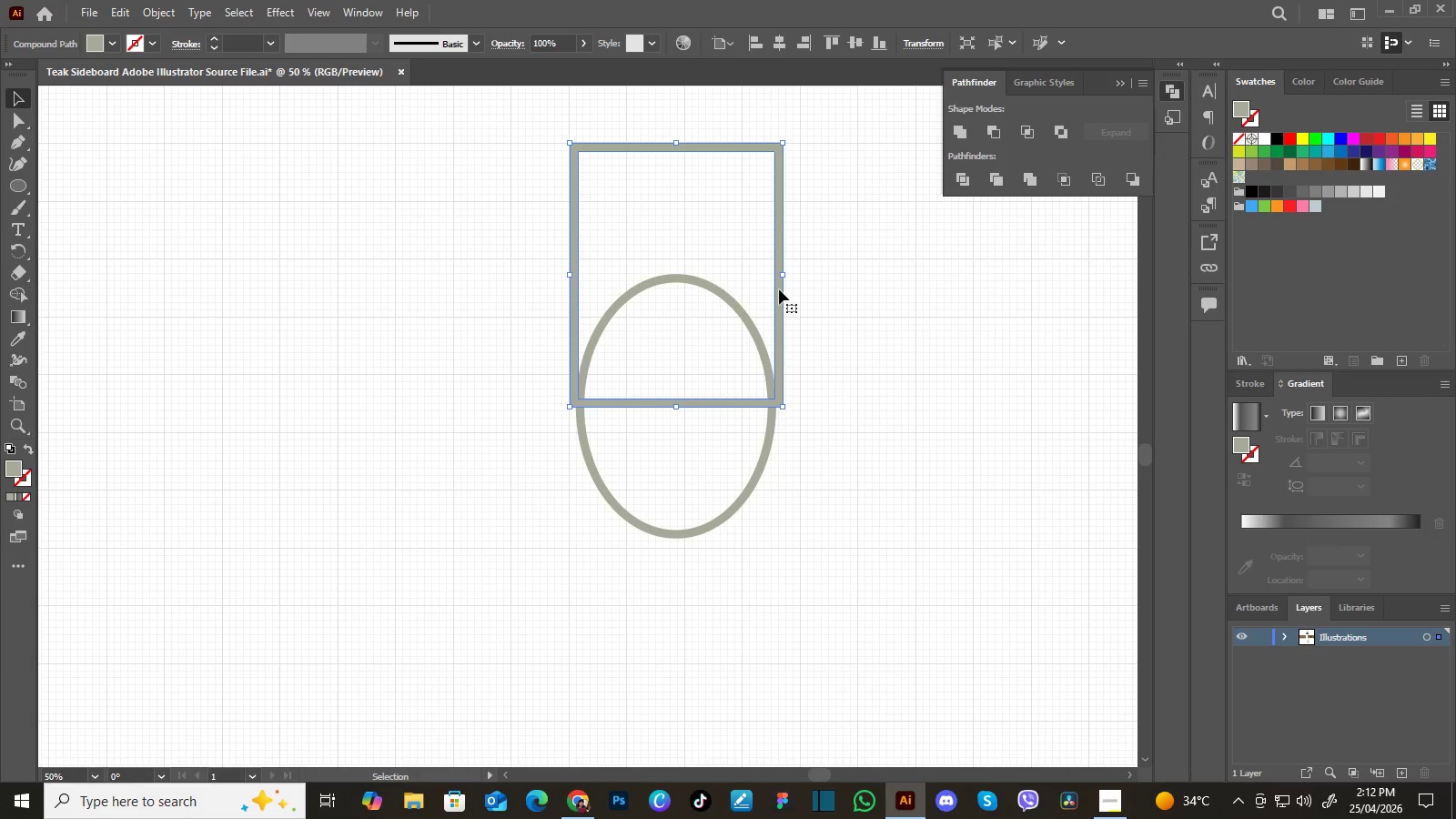 
left_click([875, 317])
 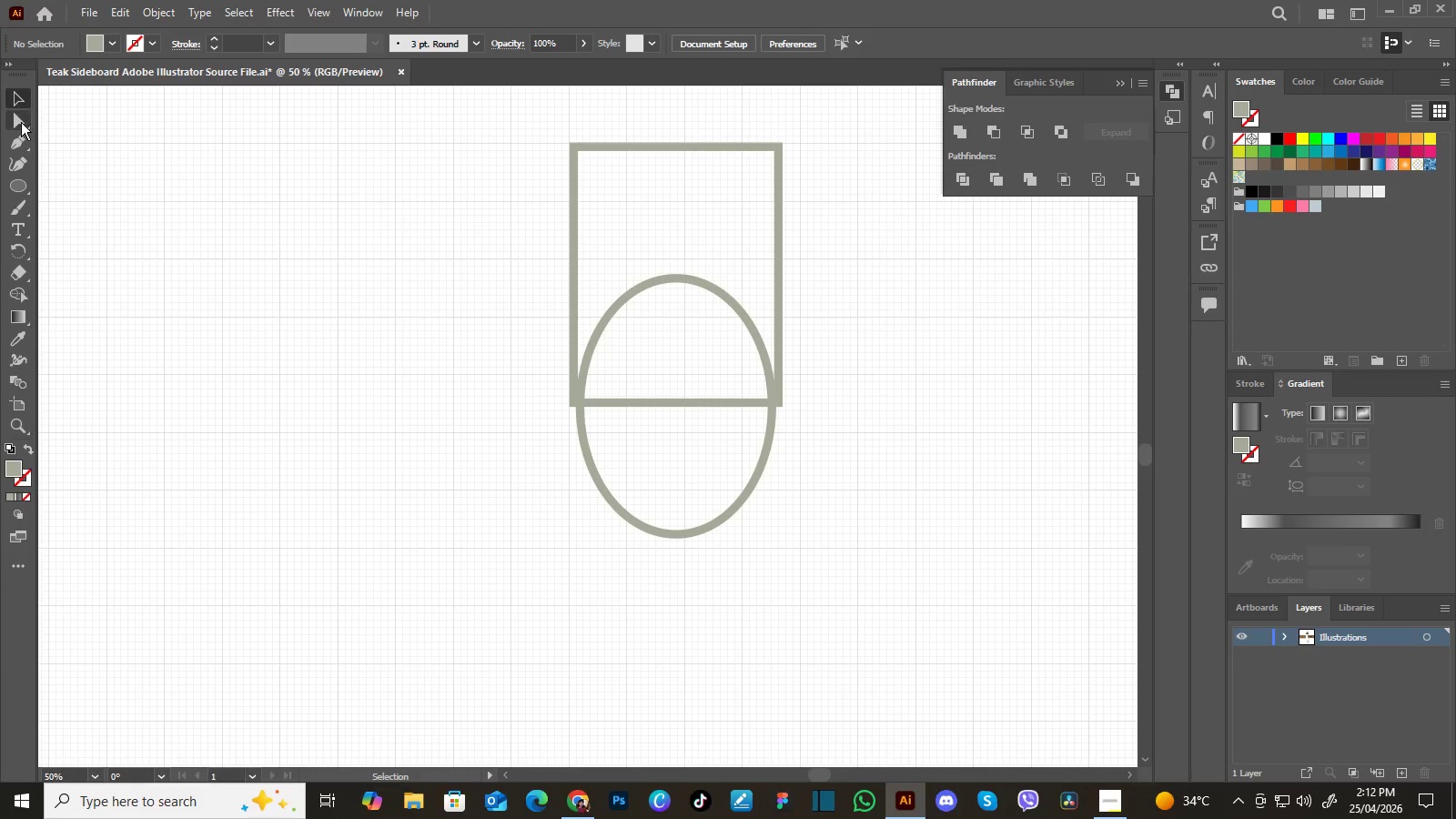 
left_click_drag(start_coordinate=[16, 178], to_coordinate=[76, 186])
 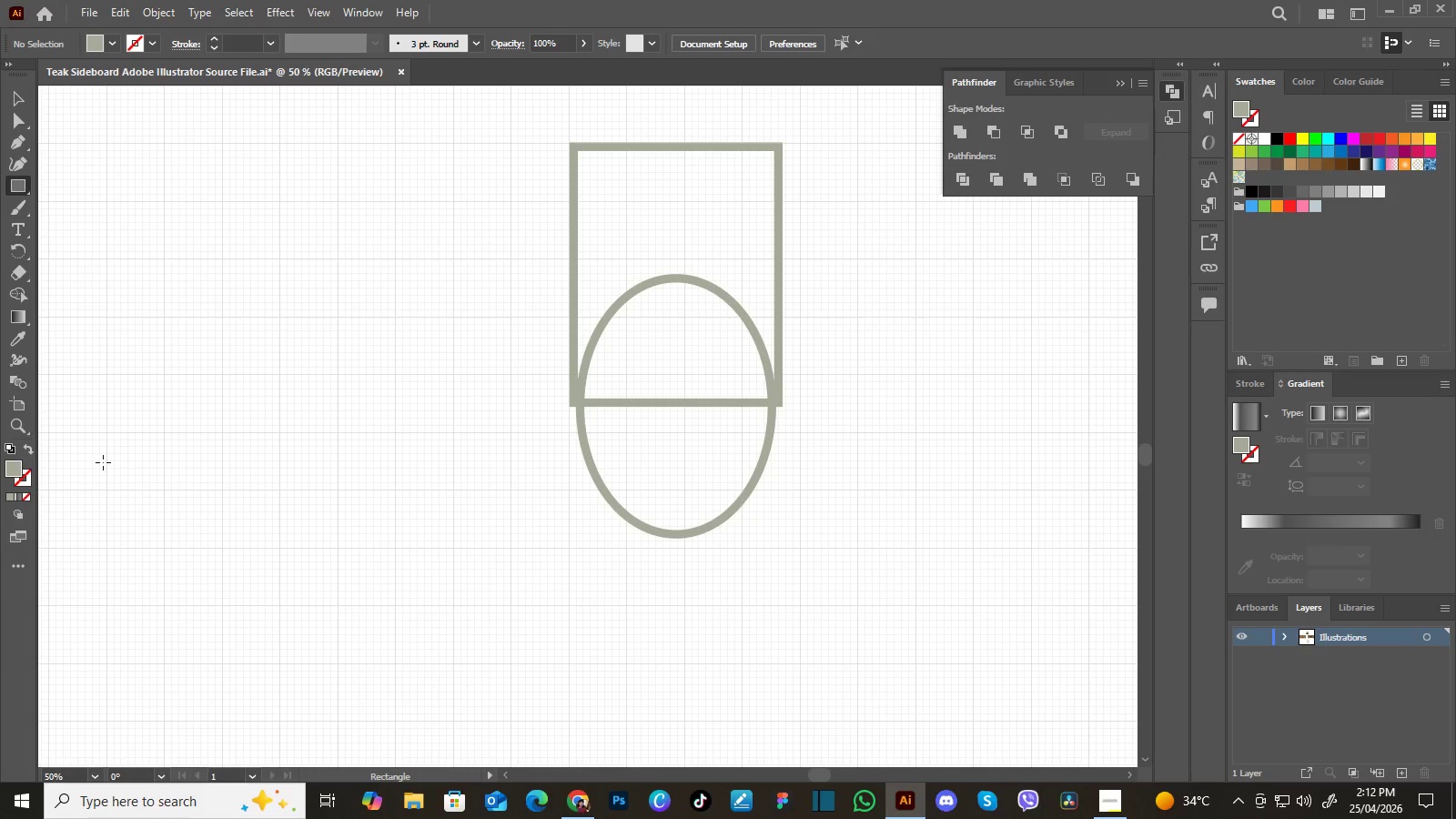 
left_click([12, 468])
 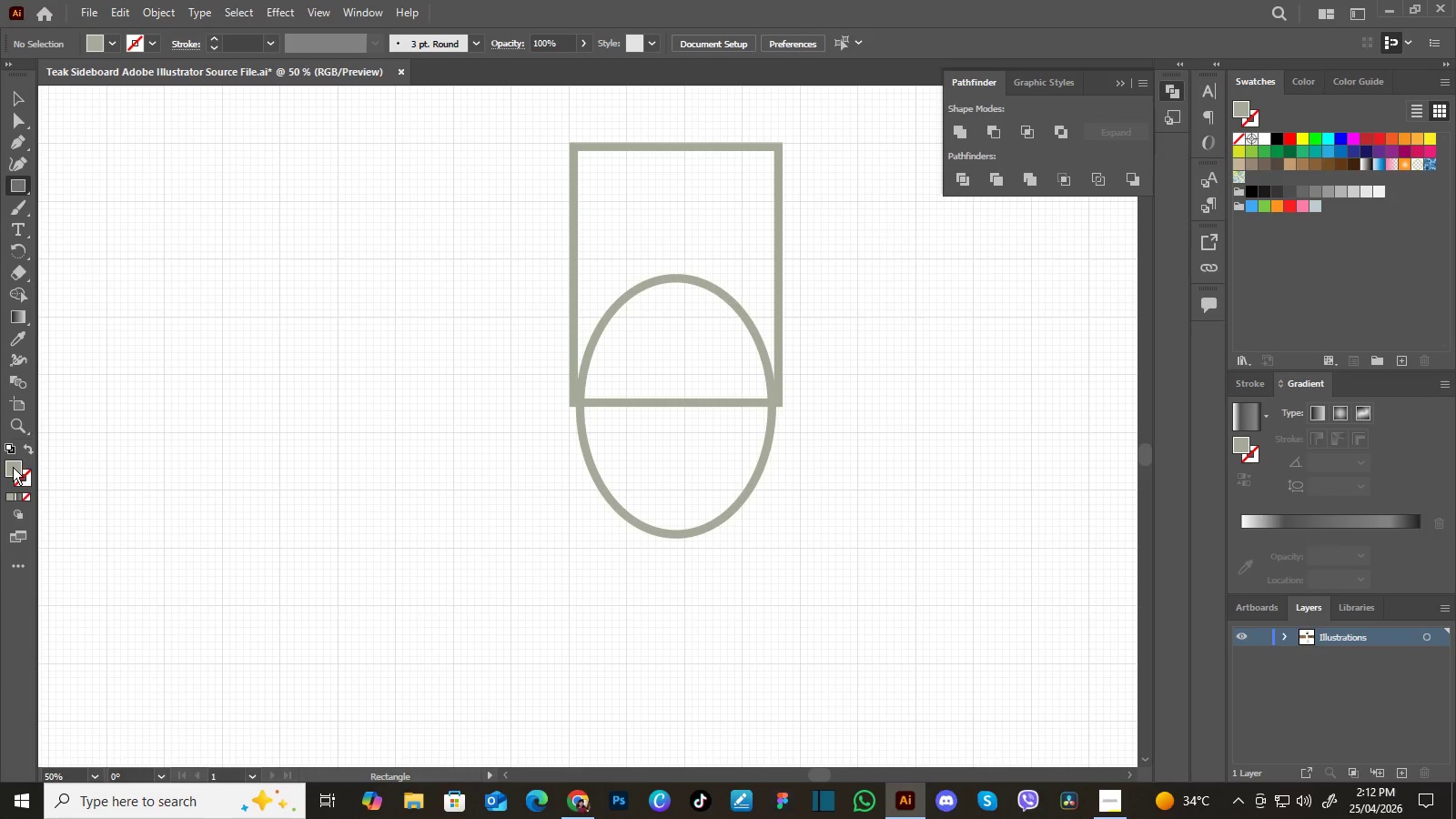 
double_click([13, 467])
 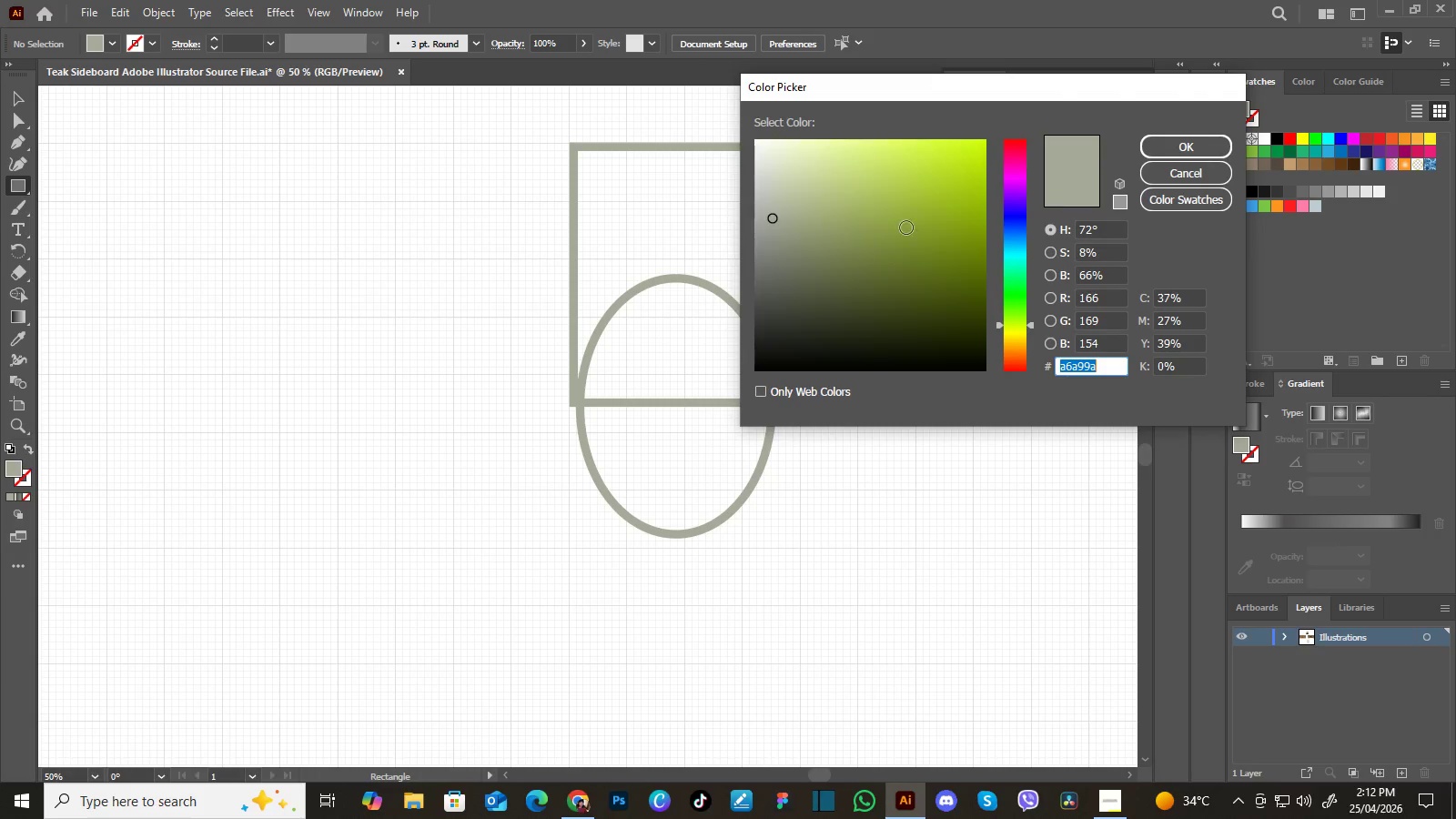 
left_click([915, 221])
 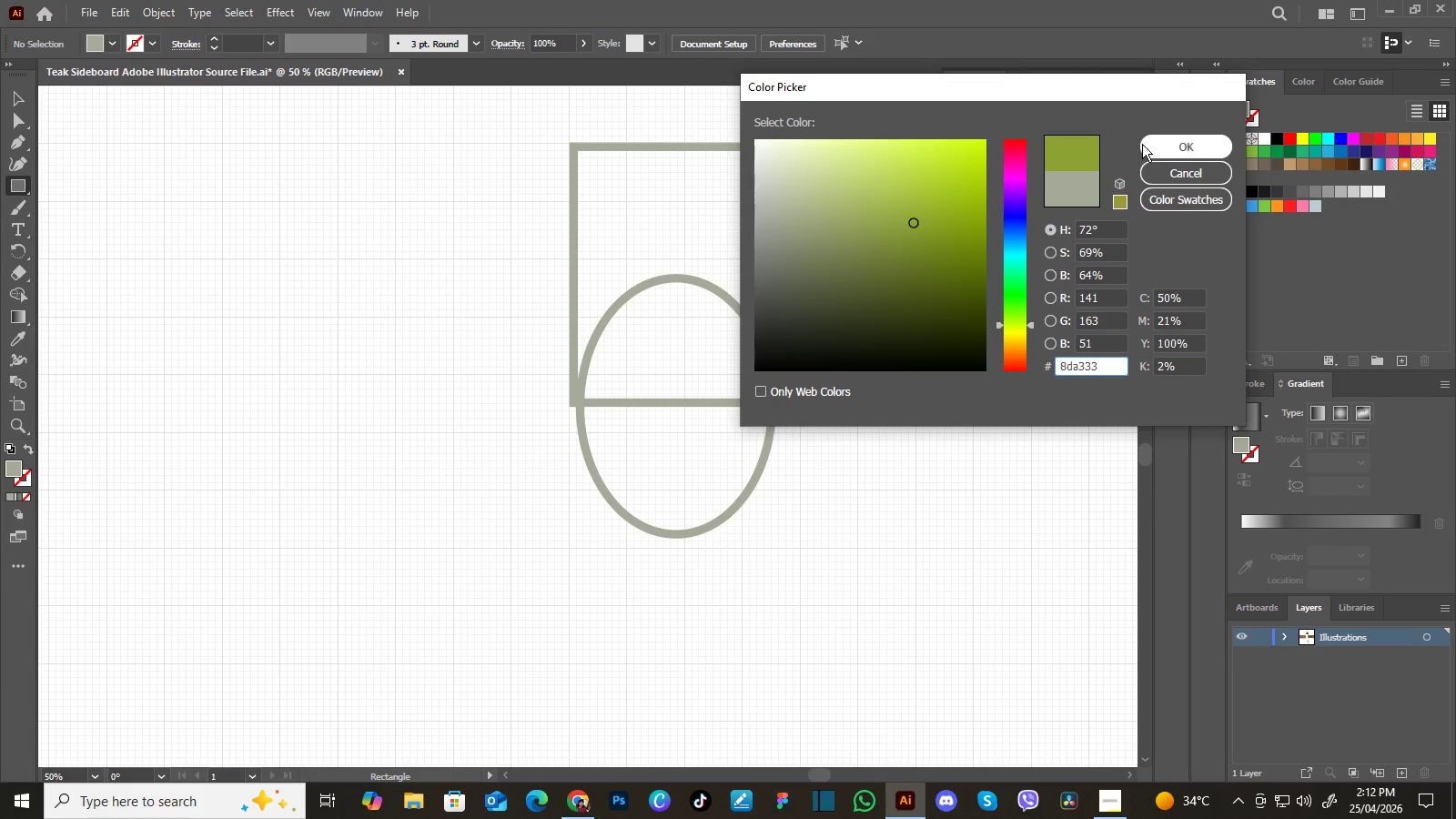 
left_click([1156, 147])
 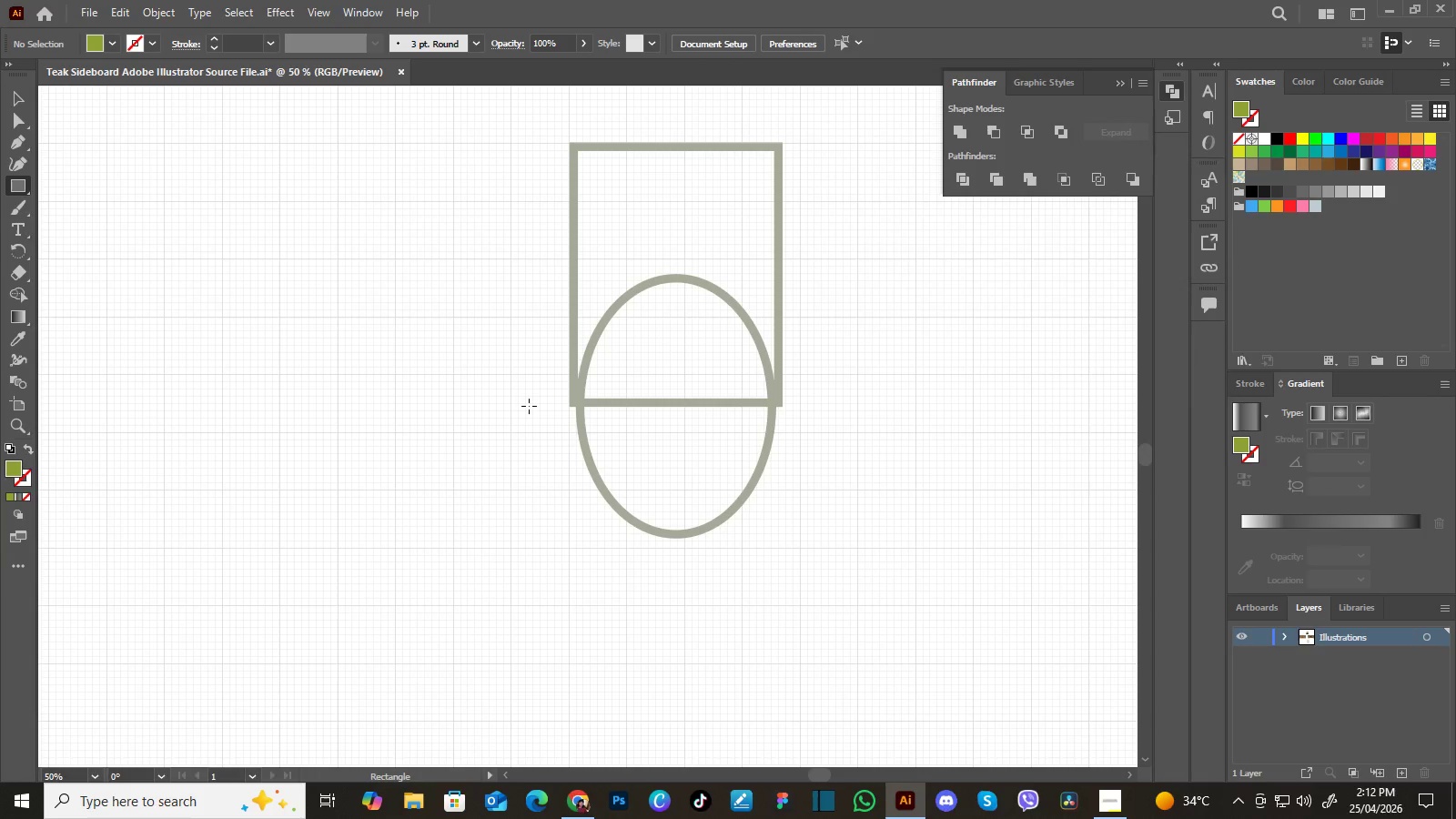 
left_click_drag(start_coordinate=[517, 410], to_coordinate=[849, 596])
 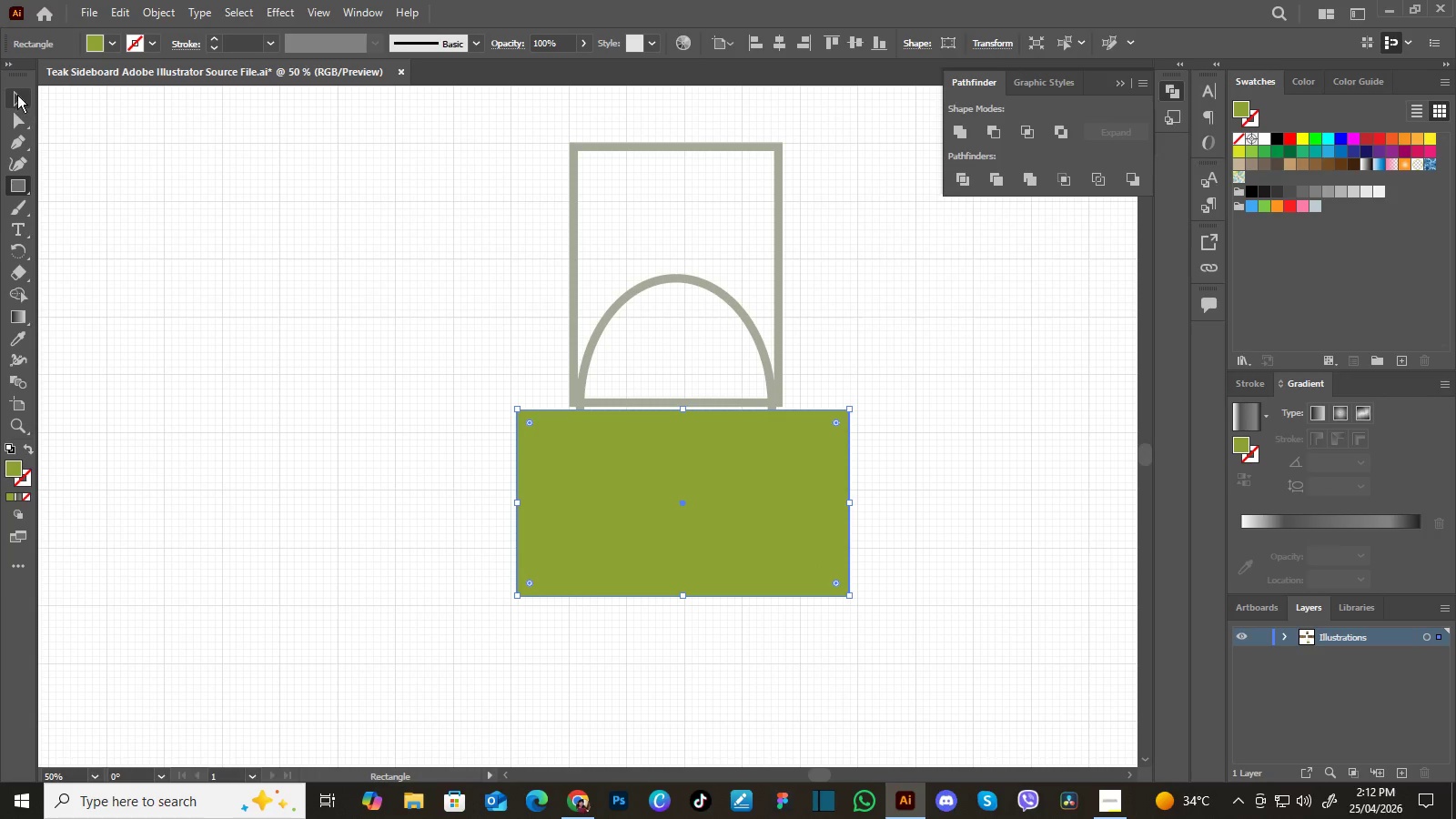 
double_click([386, 327])
 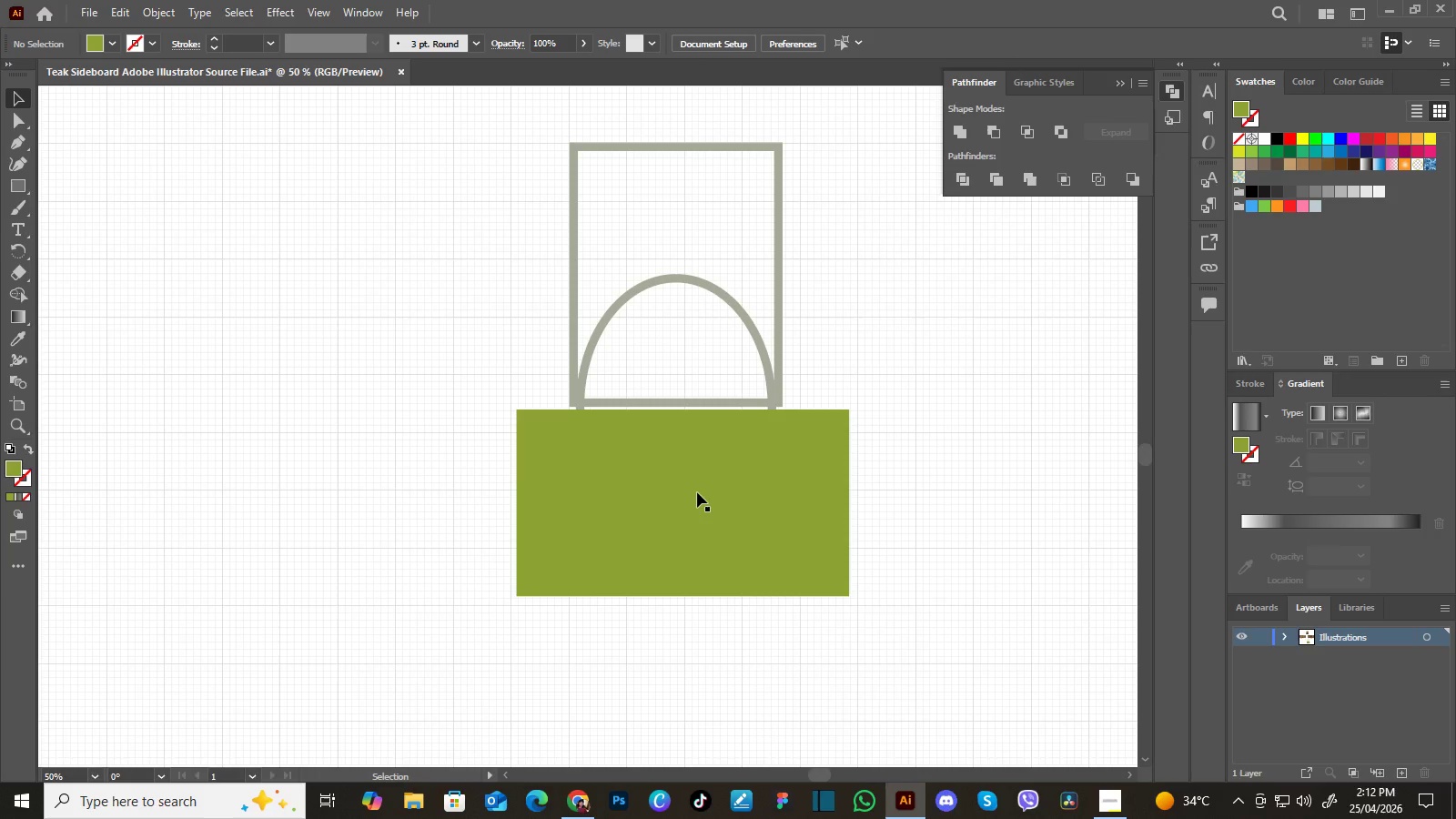 
left_click([697, 492])
 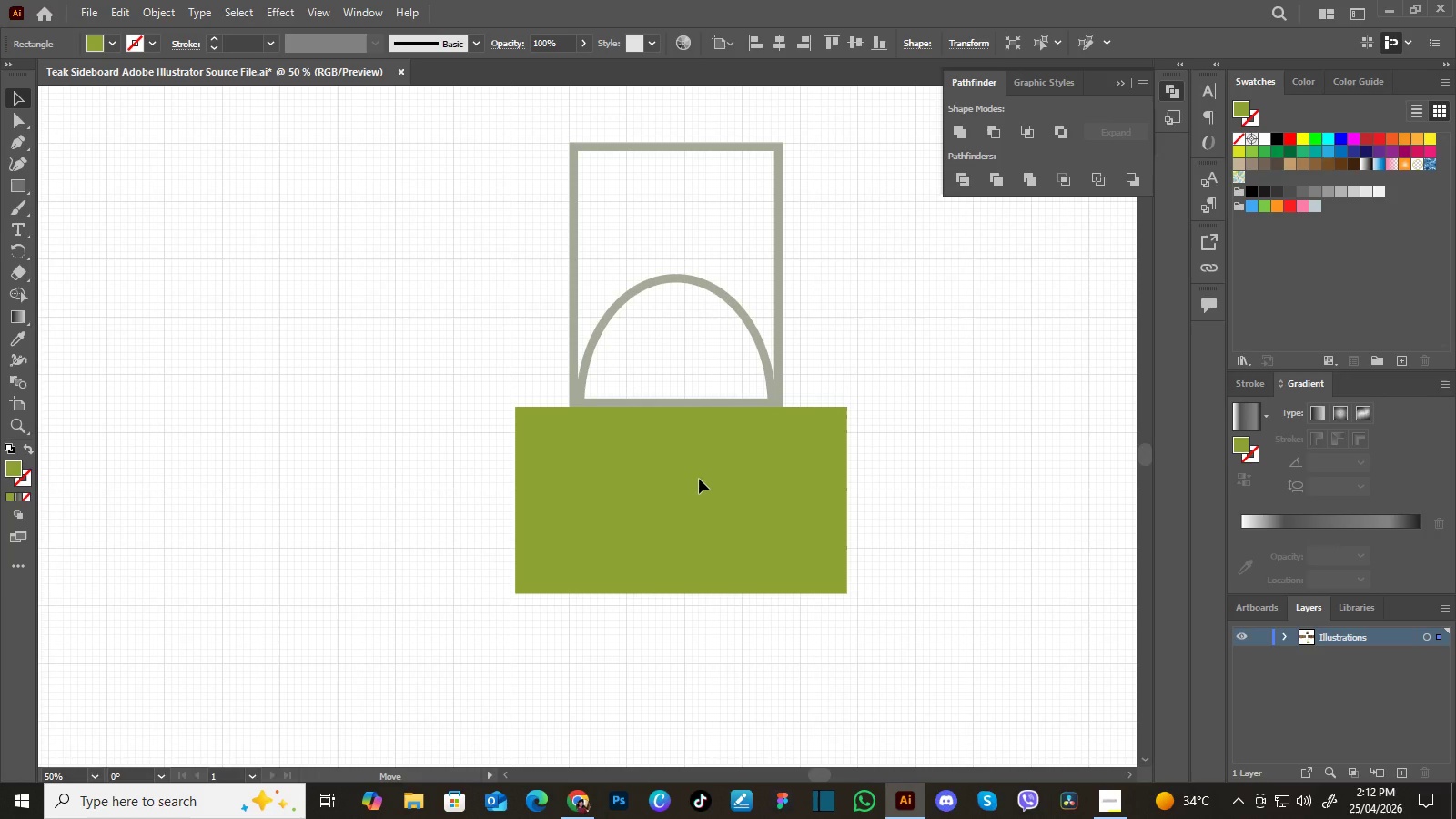 
wait(6.33)
 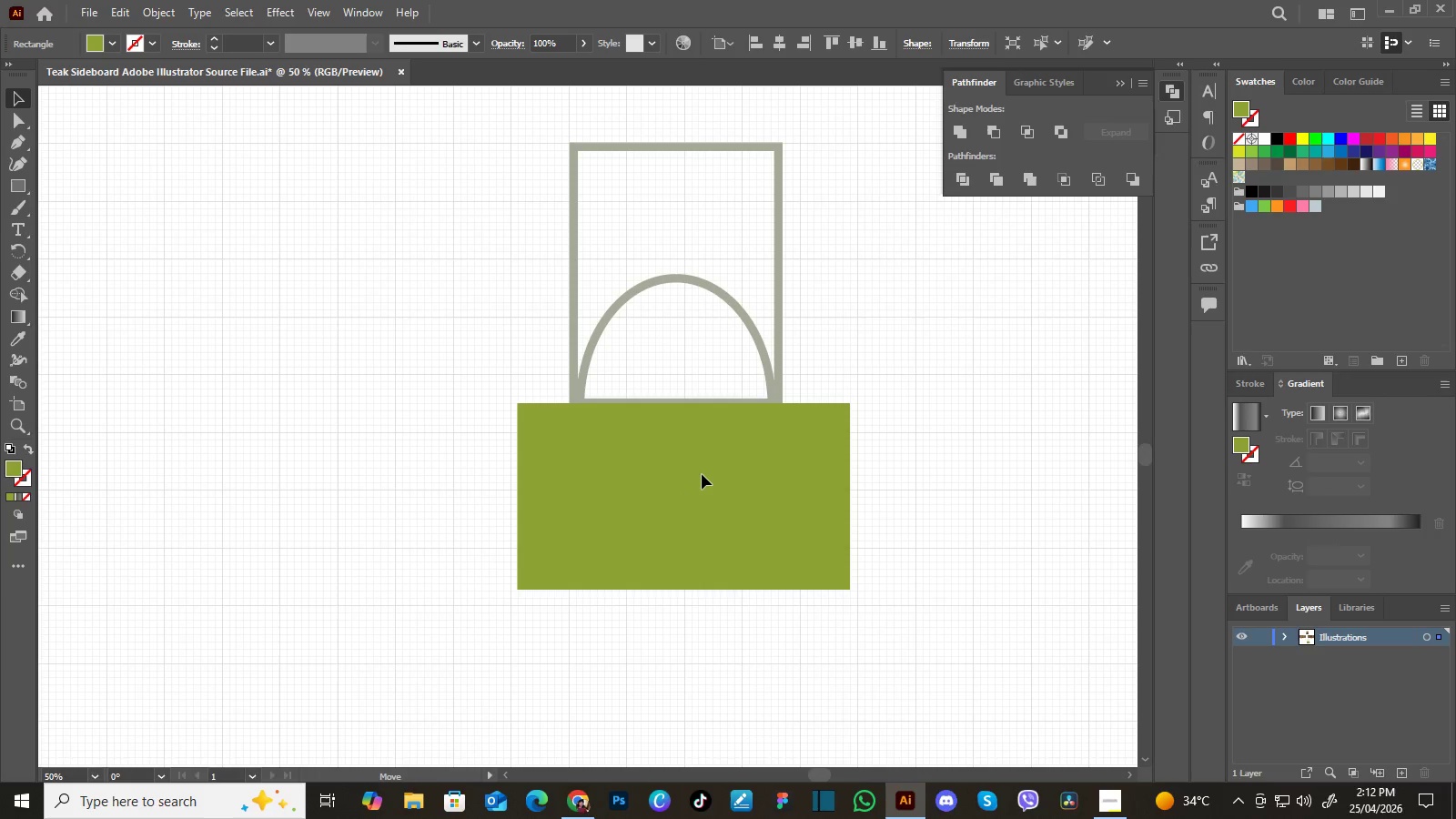 
hold_key(key=ShiftLeft, duration=1.09)
left_click([749, 324])
 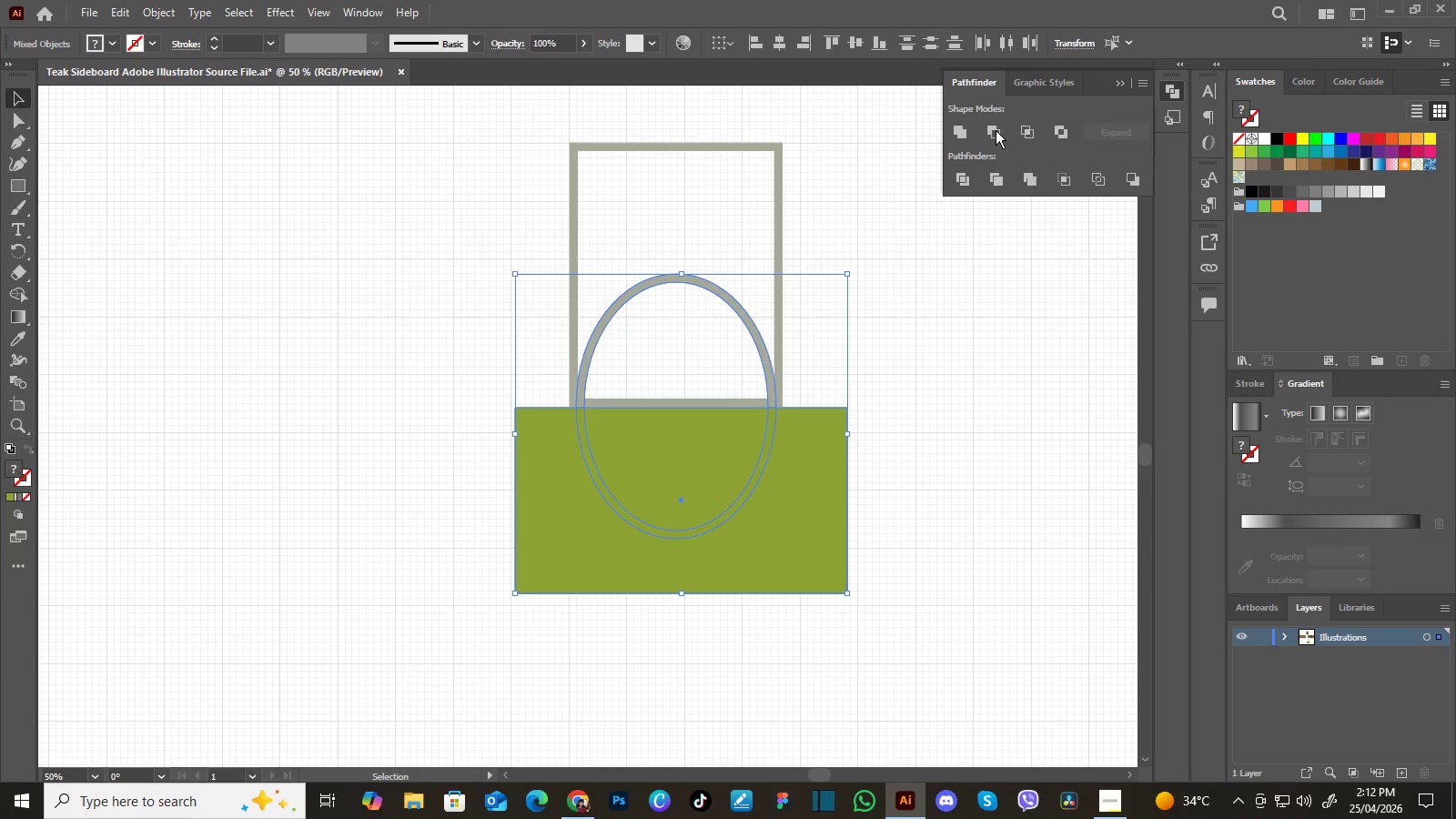 
left_click([995, 129])
 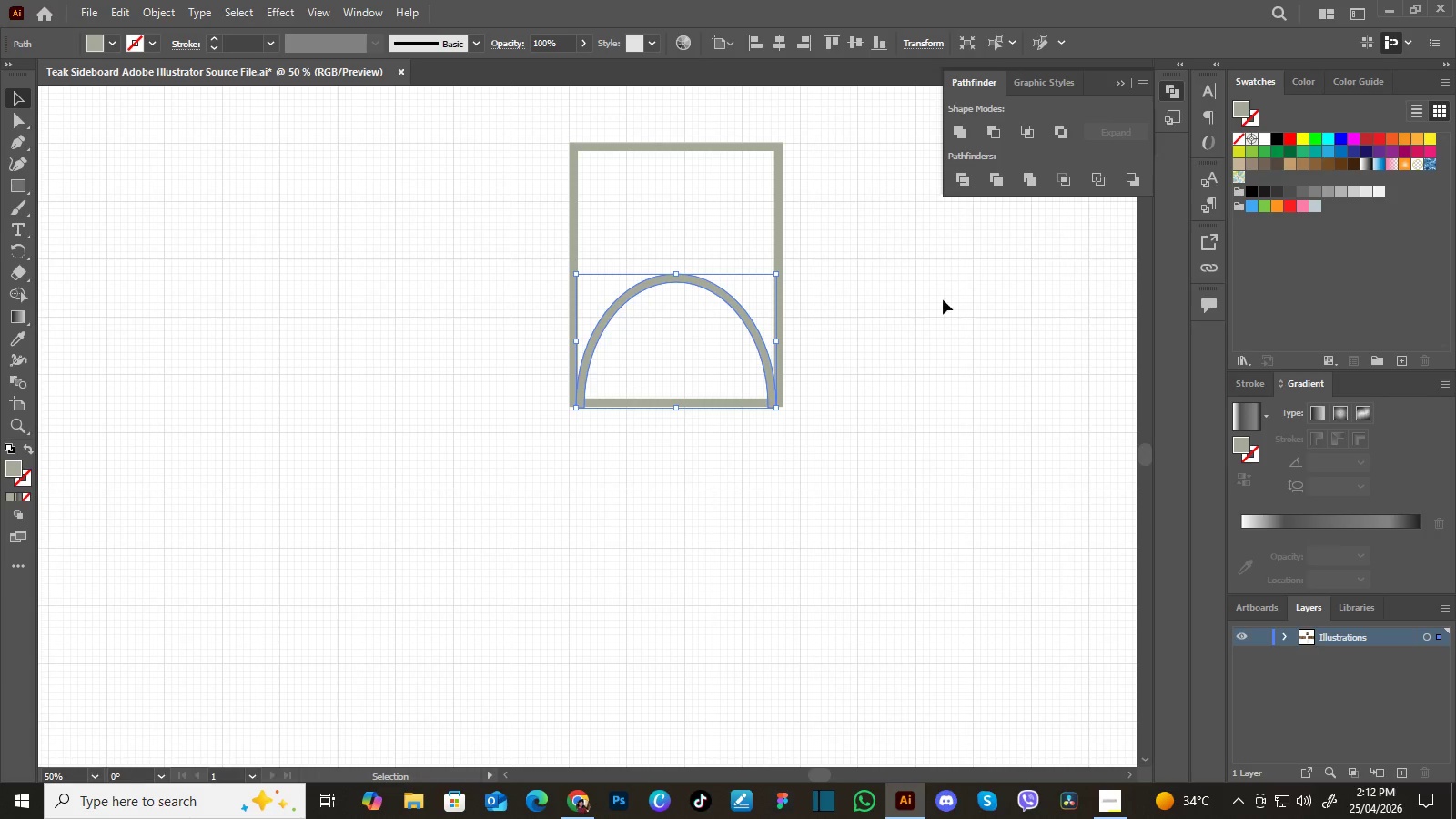 
left_click([942, 302])
 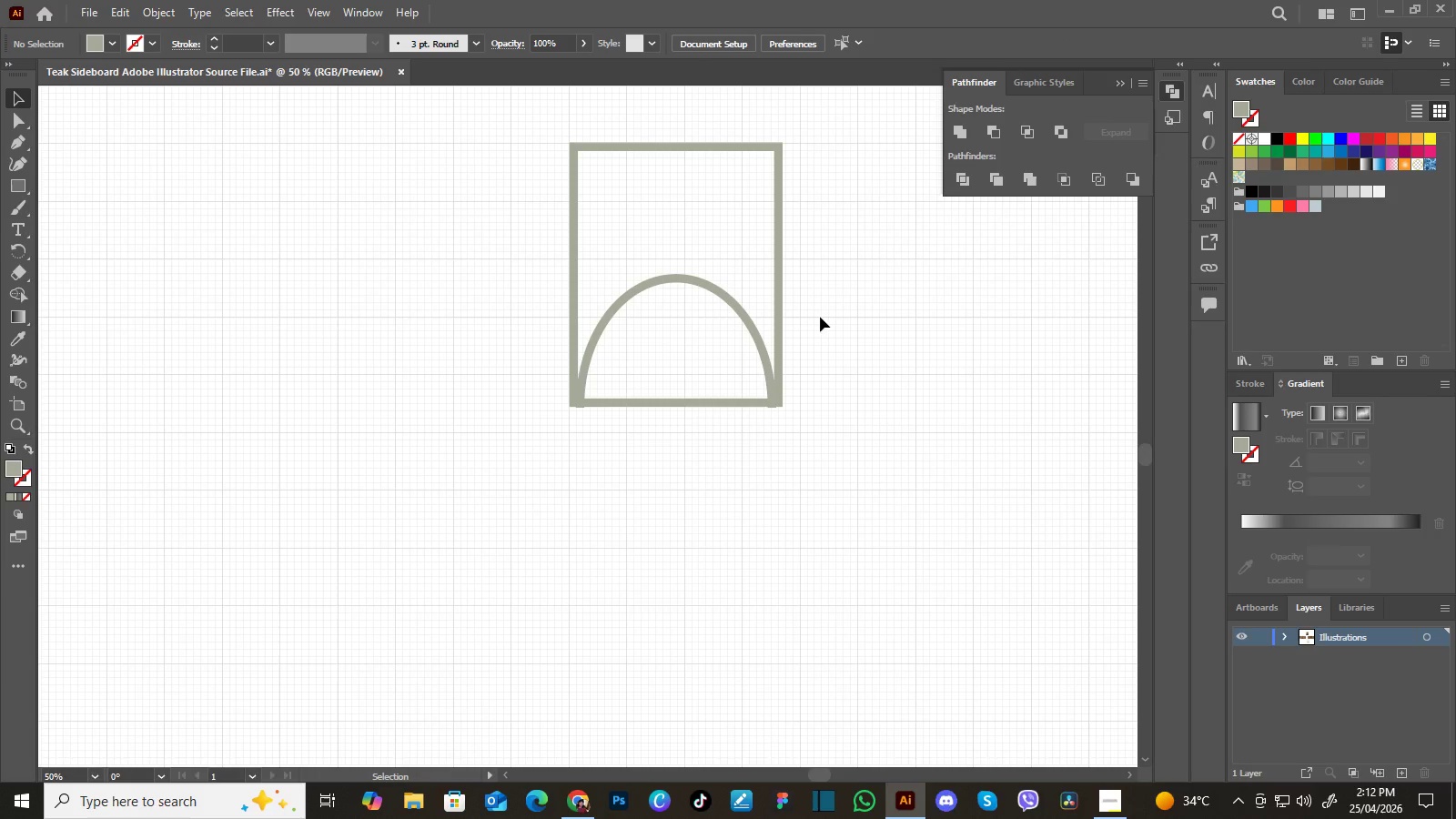 
key(Control+Equal)
 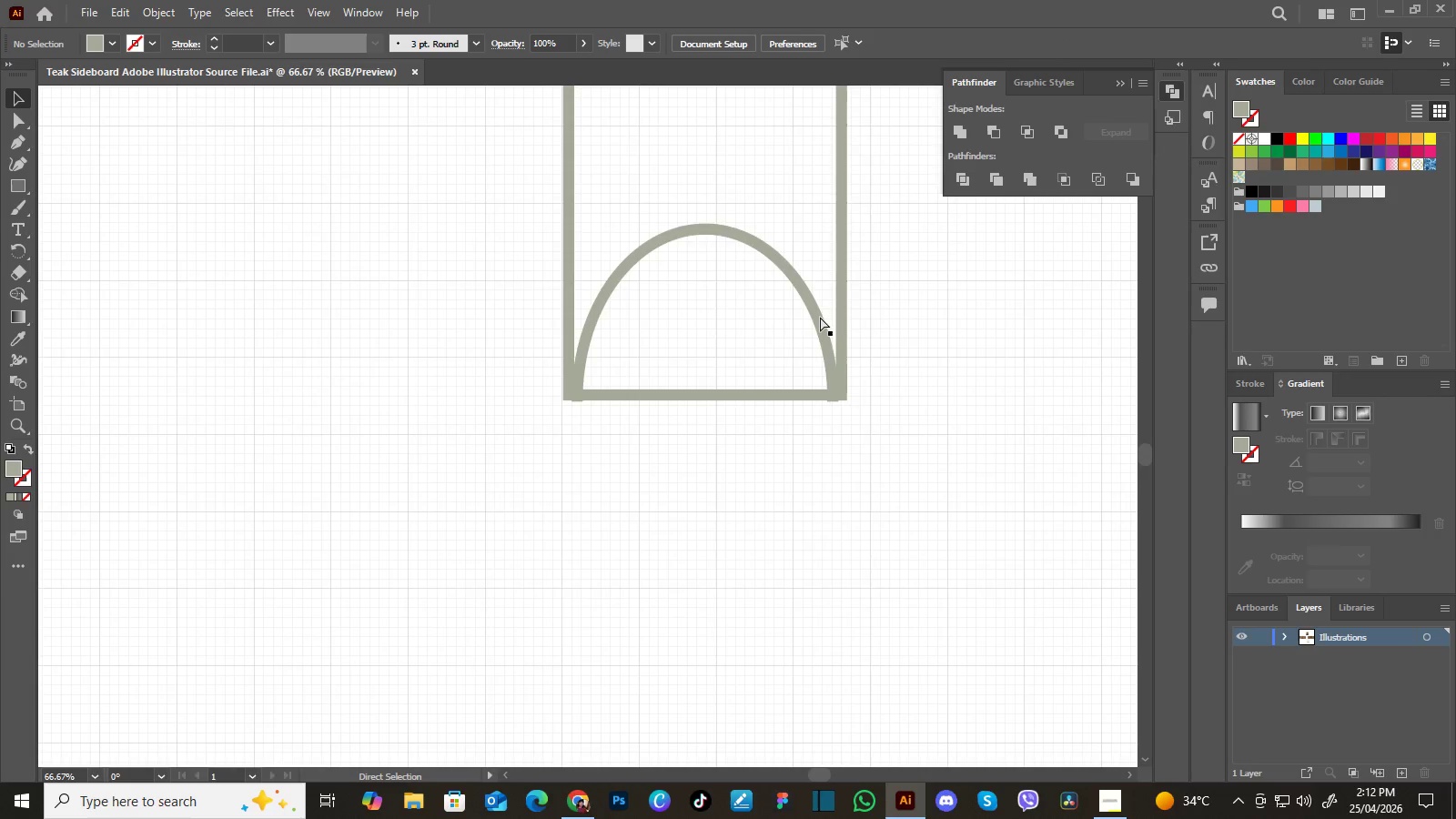 
key(Control+Equal)
 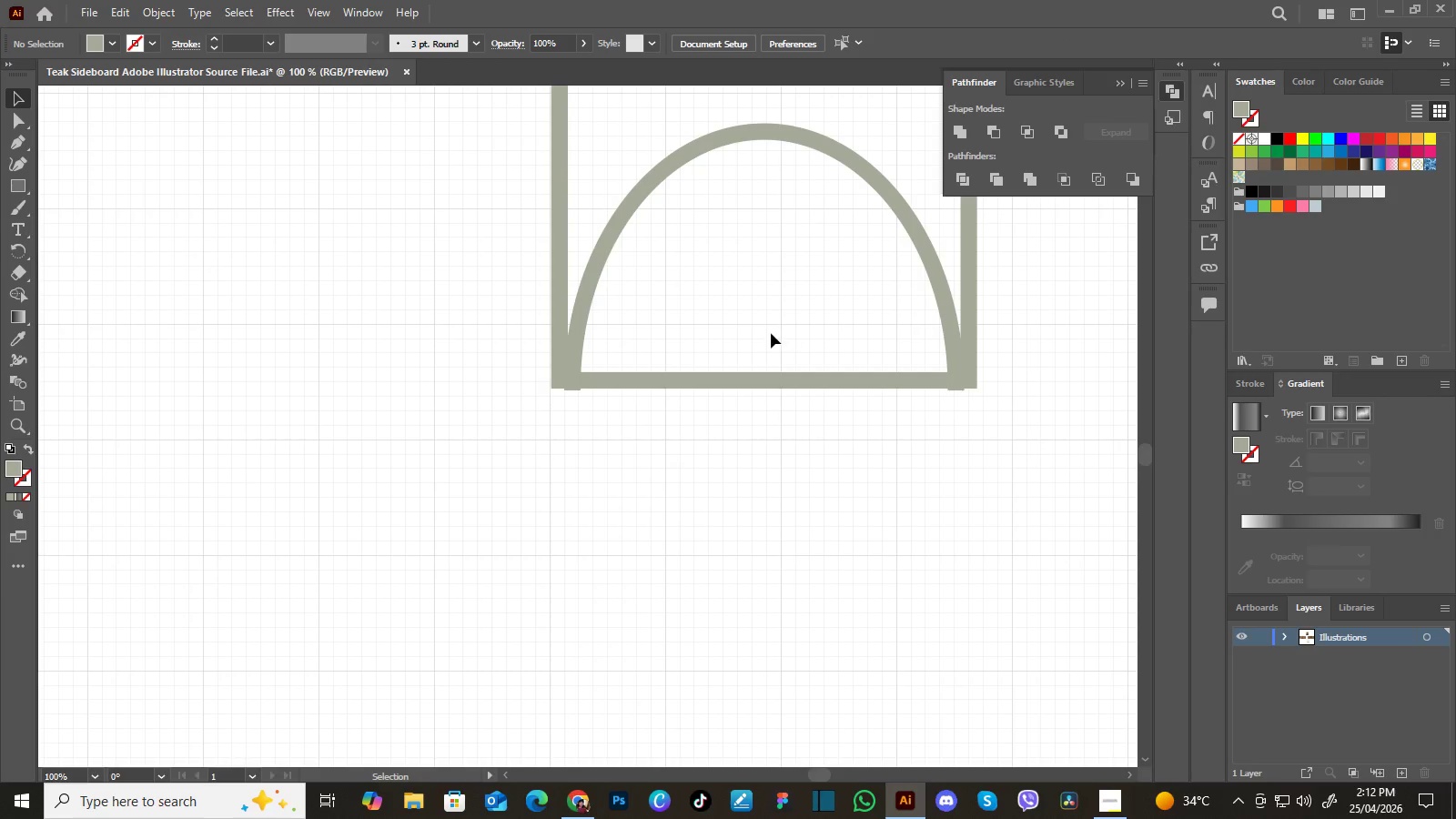 
hold_key(key=Space, duration=1.22)
 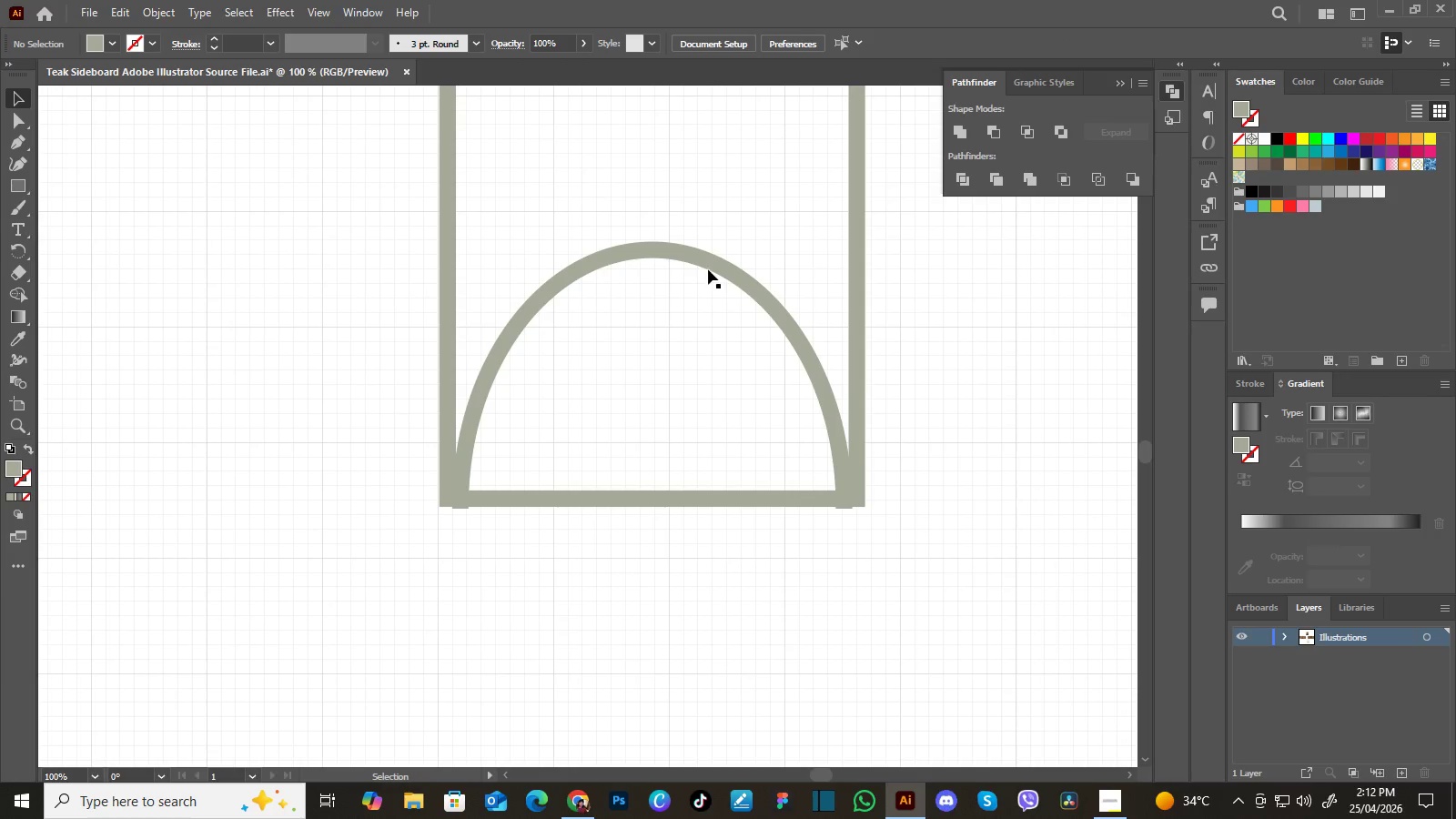 
left_click_drag(start_coordinate=[770, 334], to_coordinate=[672, 424])
 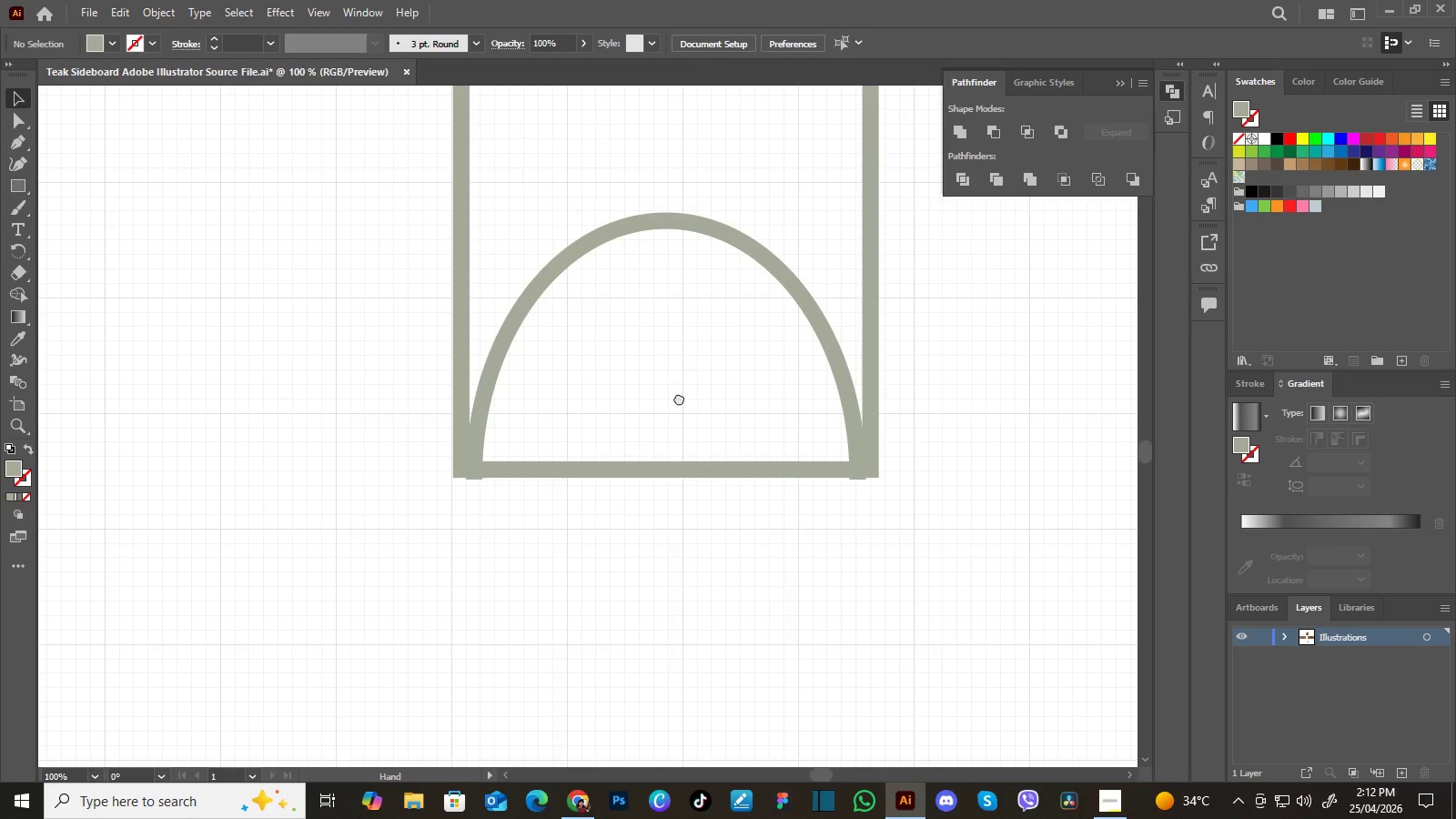 
left_click_drag(start_coordinate=[685, 384], to_coordinate=[672, 413])
 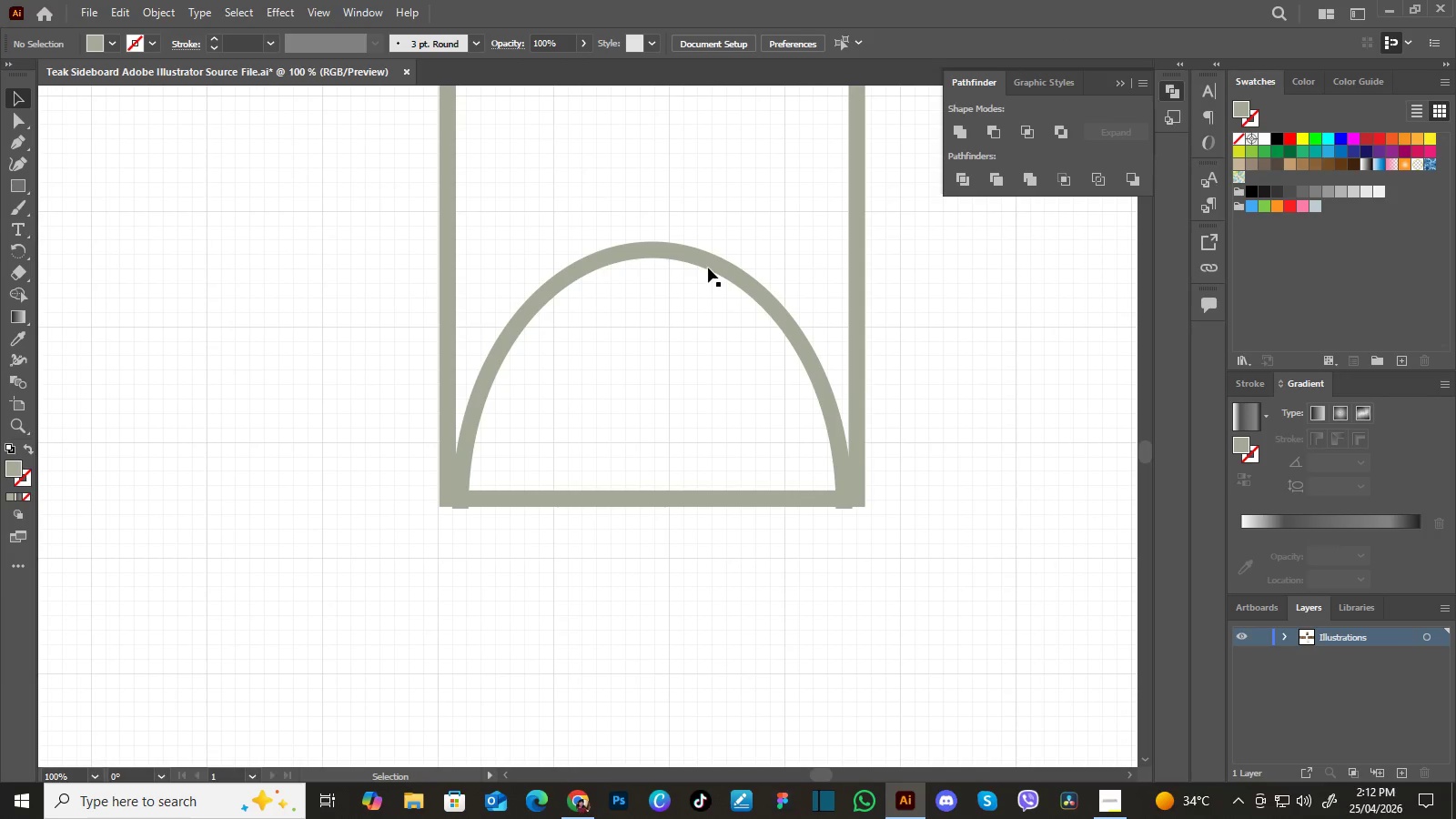 
left_click([708, 267])
 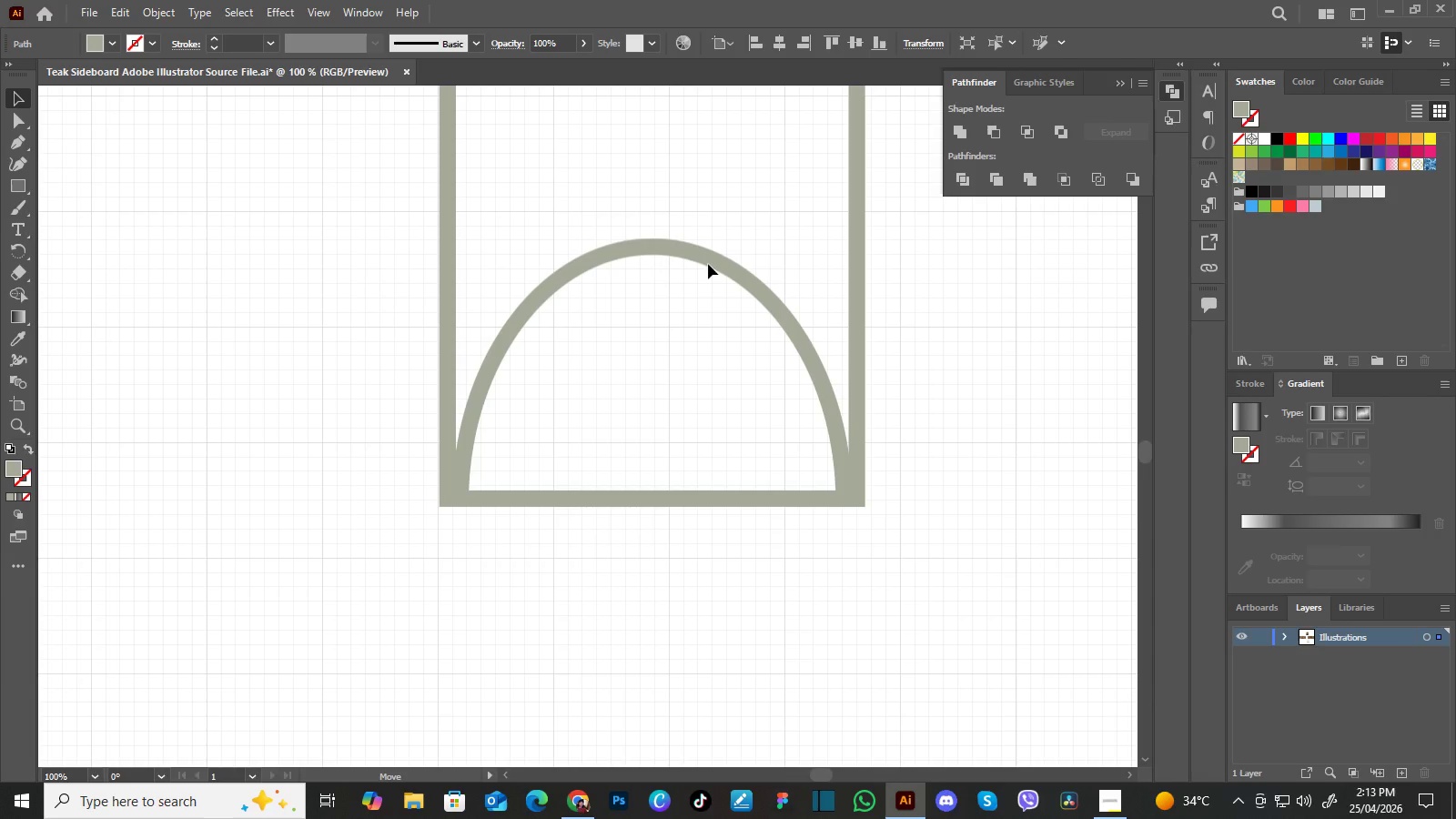 
key(Space)
 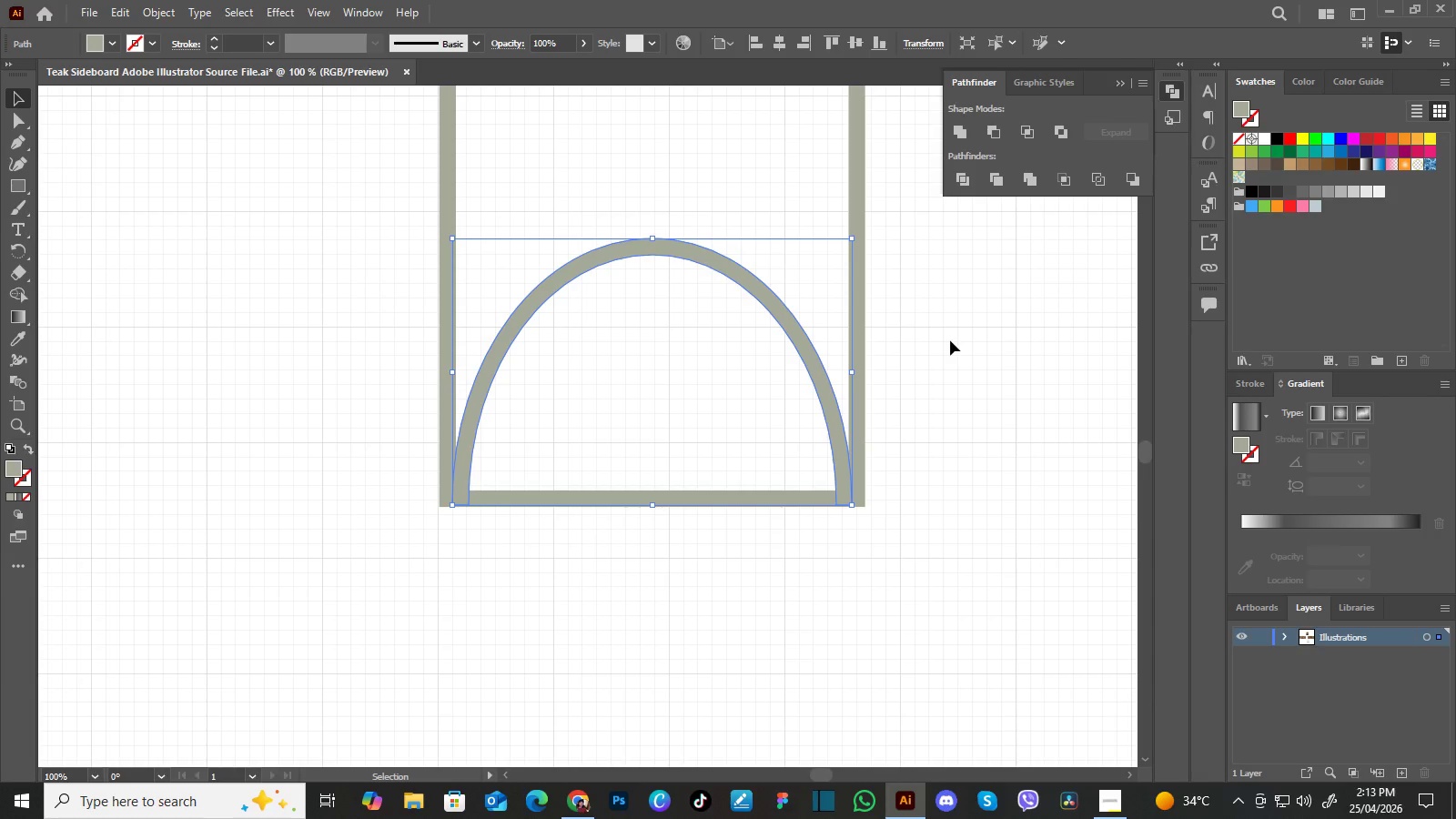 
left_click([950, 340])
 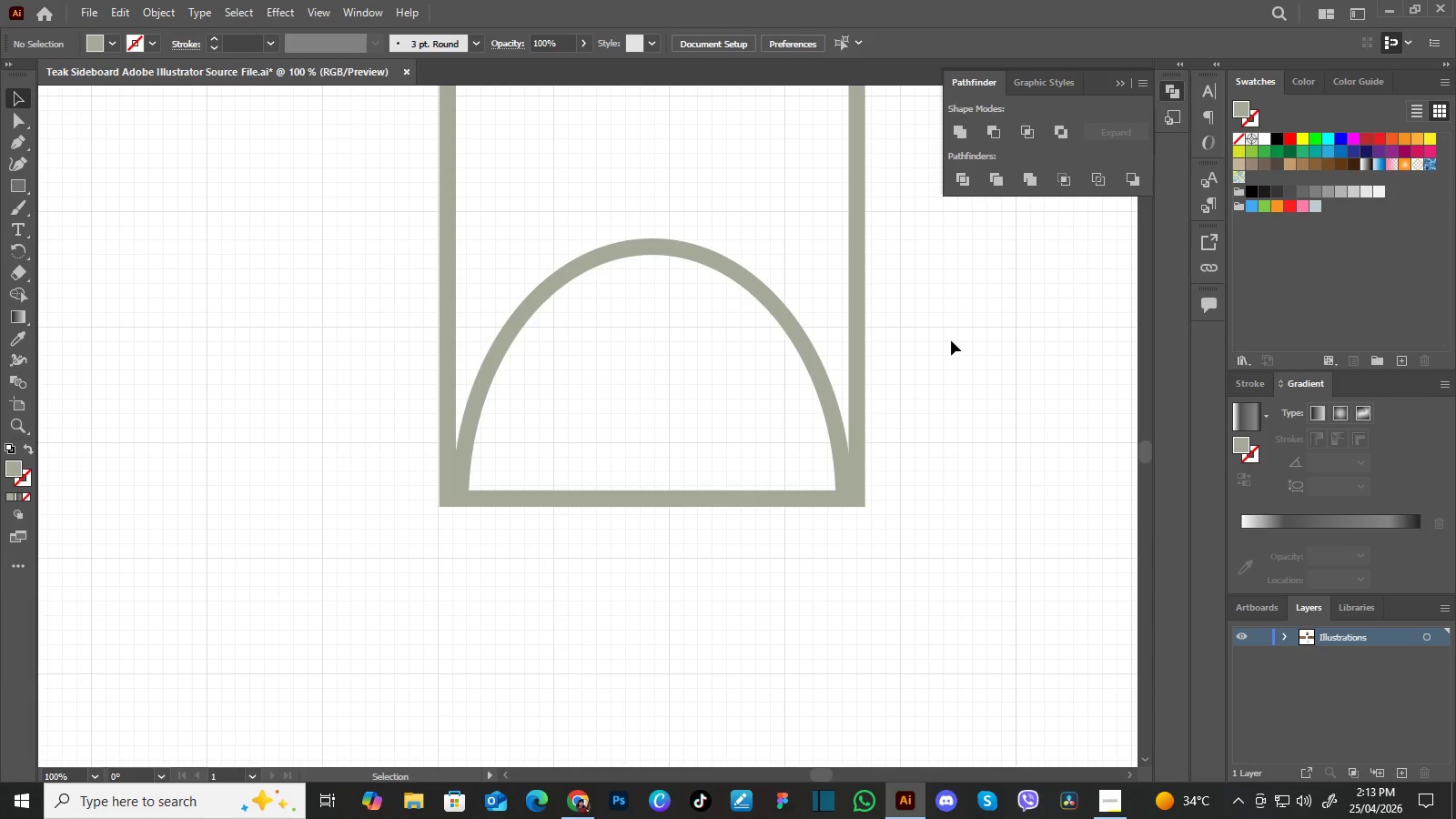 
hold_key(key=Space, duration=1.52)
 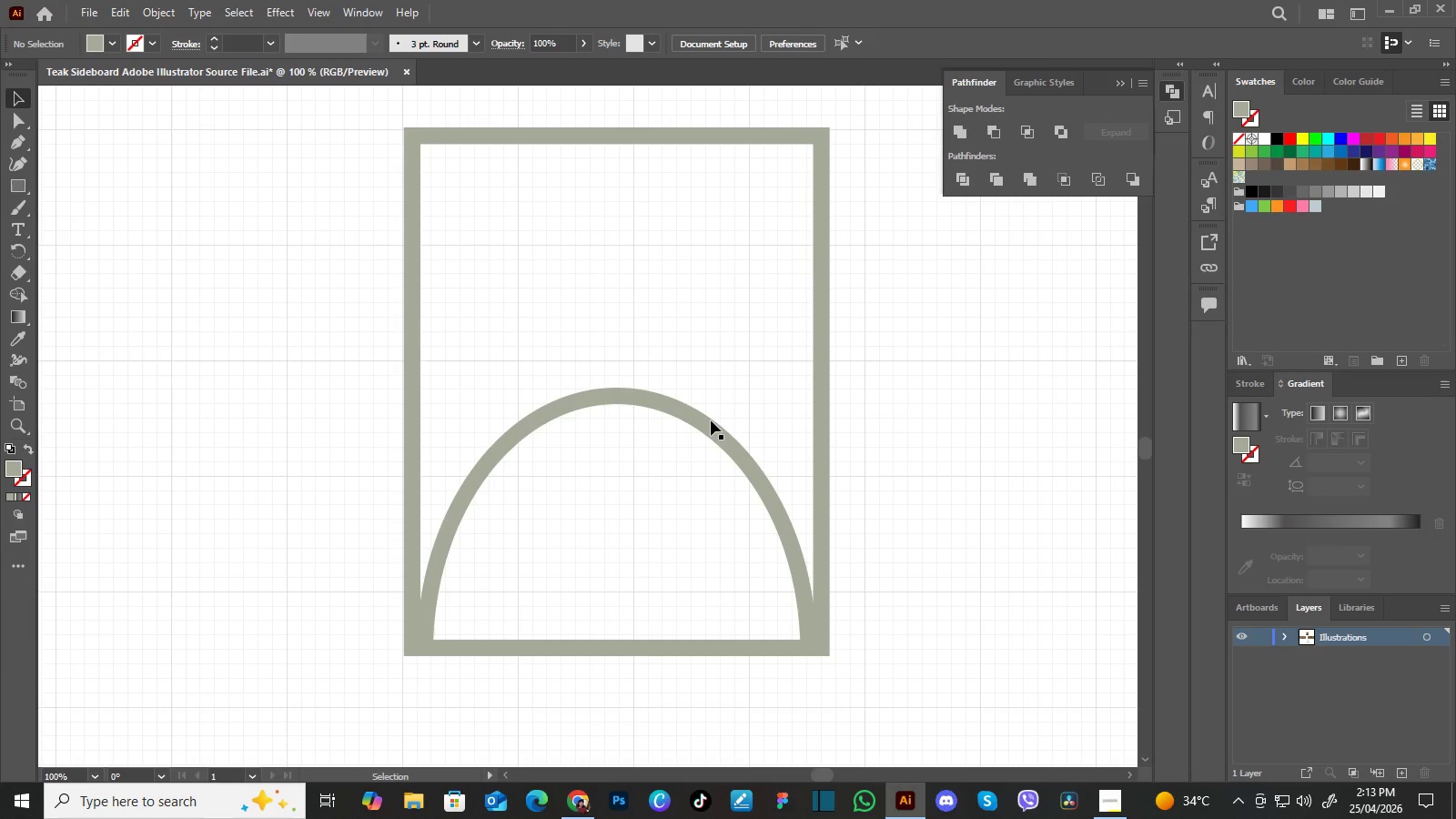 
left_click_drag(start_coordinate=[951, 340], to_coordinate=[923, 420])
 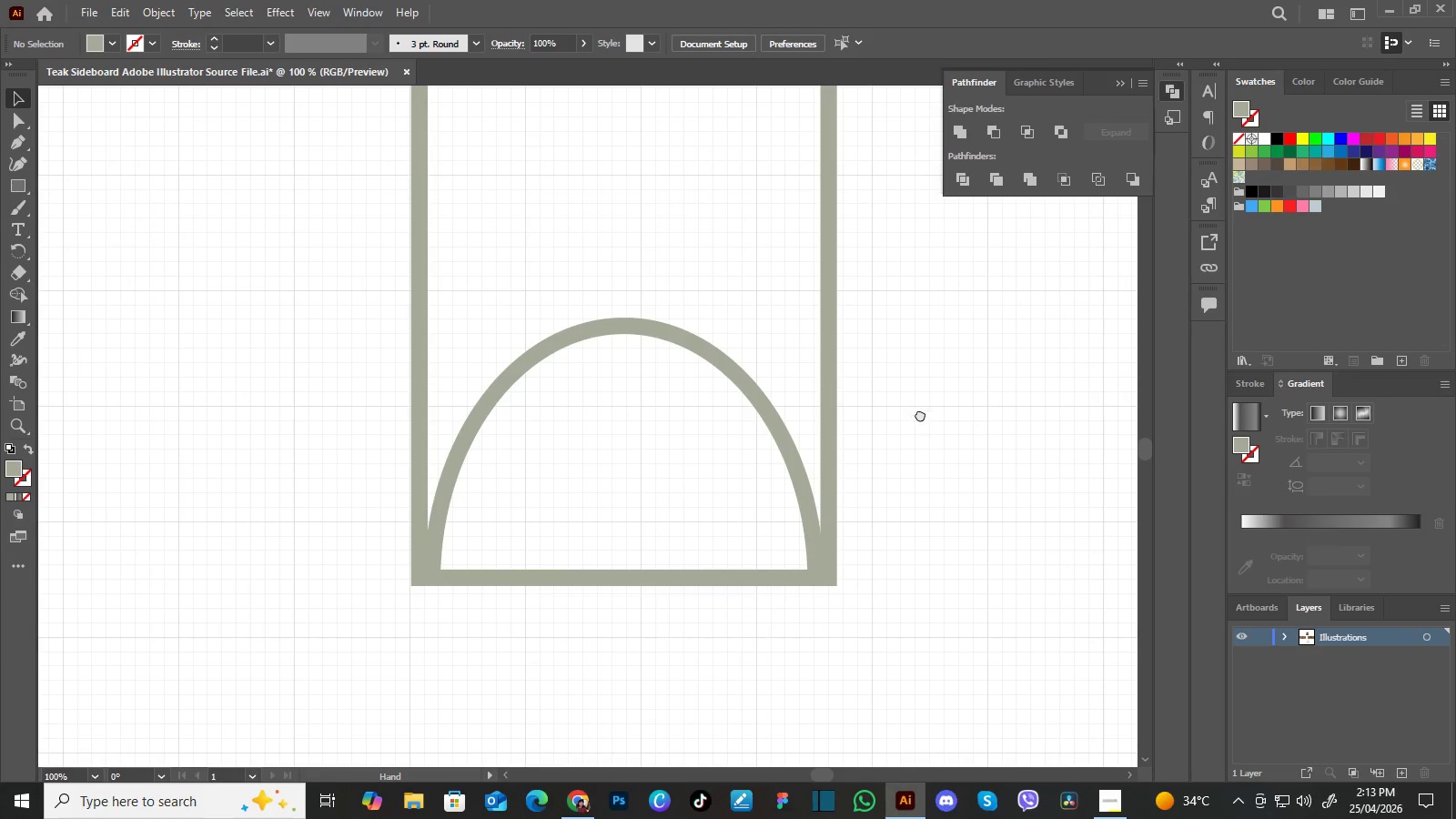 
left_click_drag(start_coordinate=[920, 414], to_coordinate=[916, 454])
 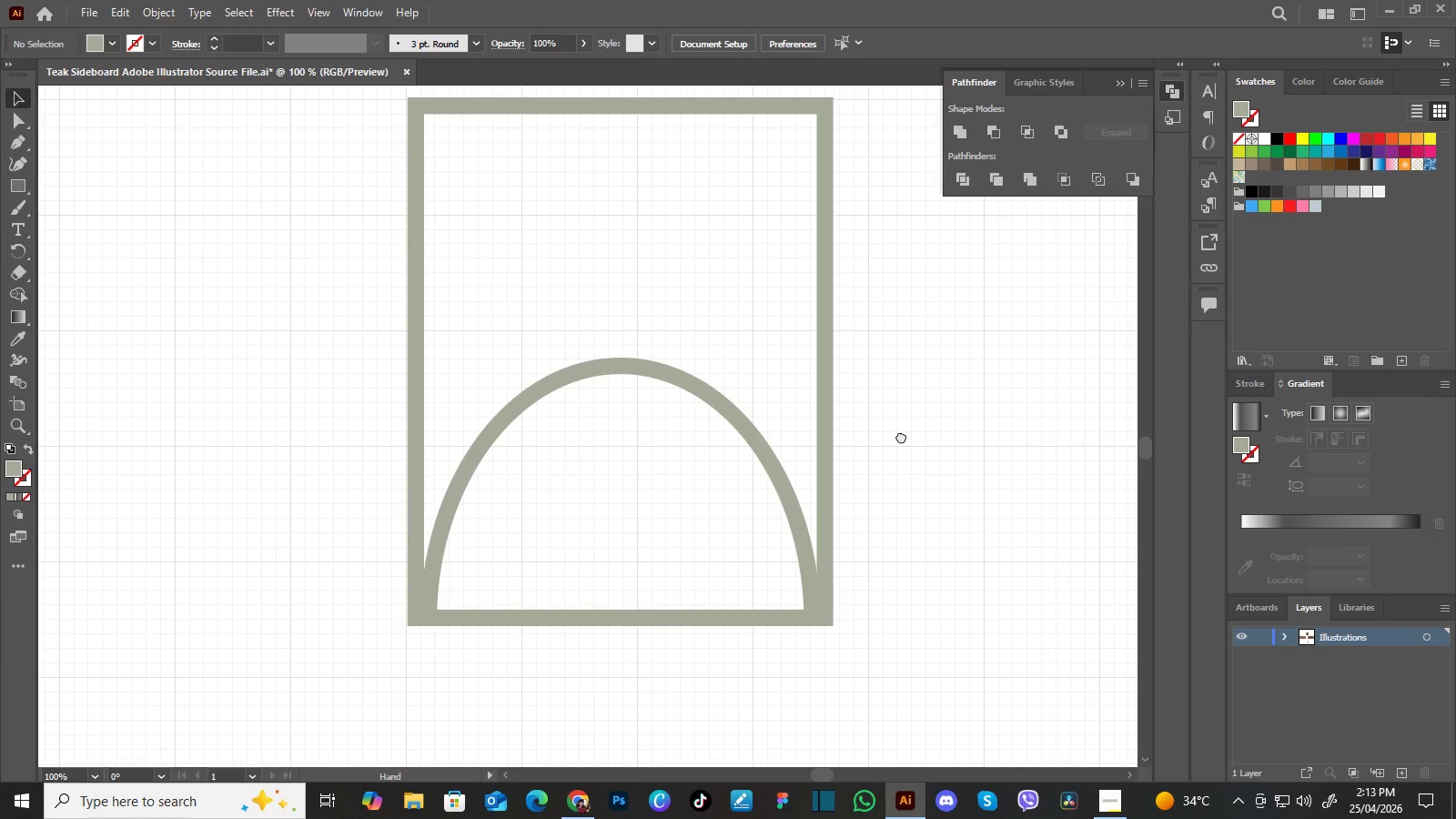 
left_click_drag(start_coordinate=[903, 426], to_coordinate=[899, 456])
 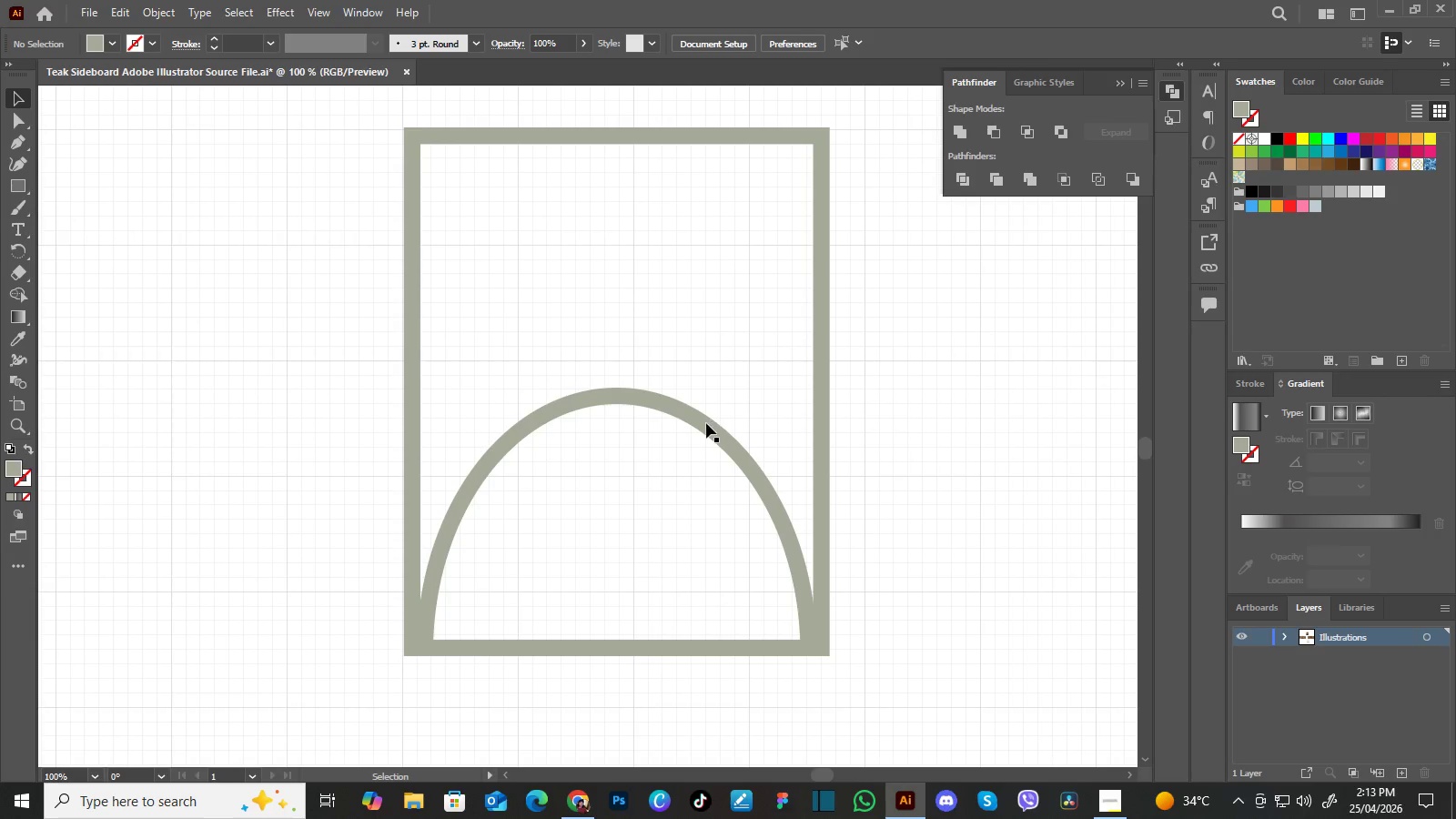 
key(Space)
 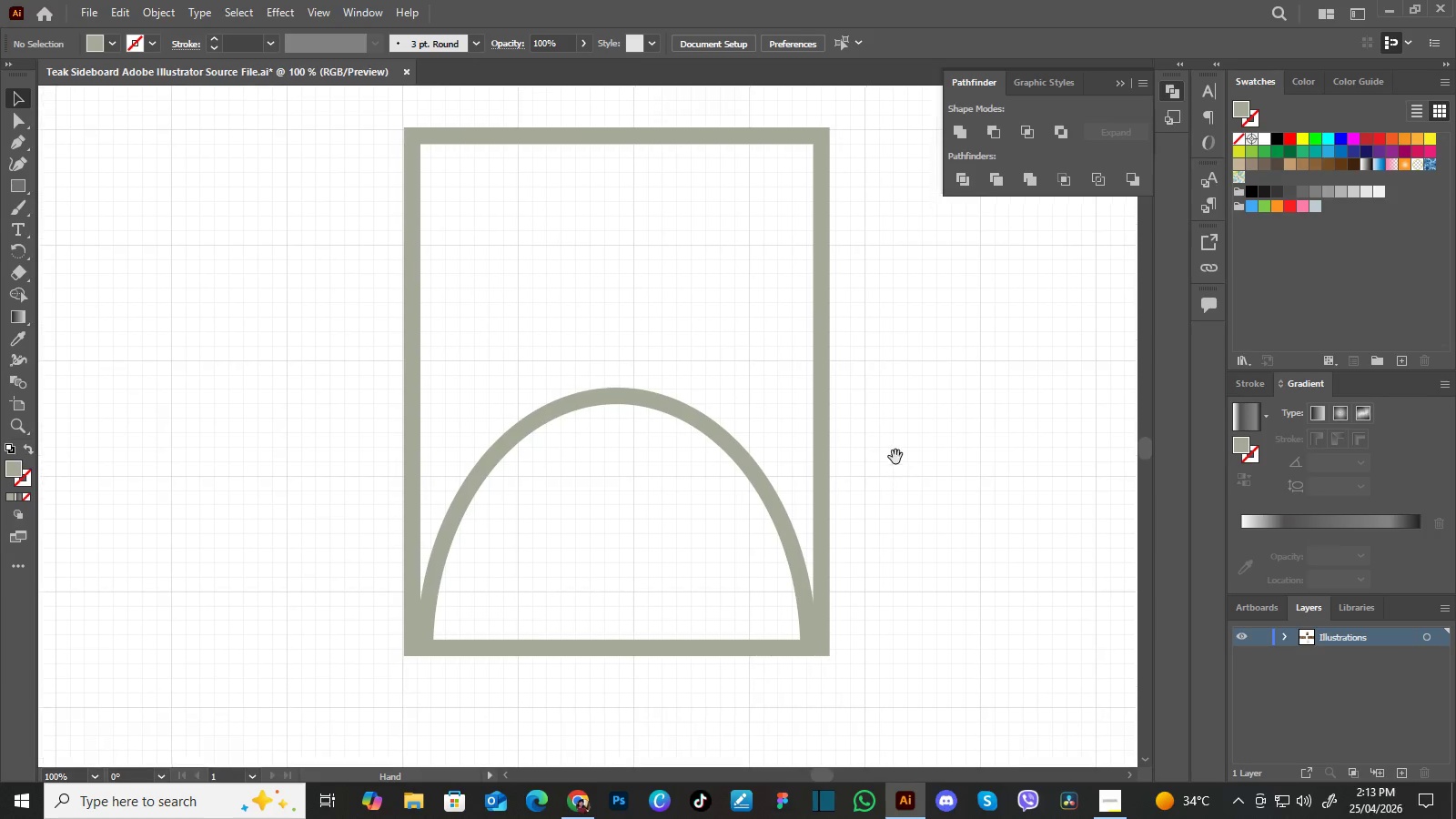 
key(Space)
 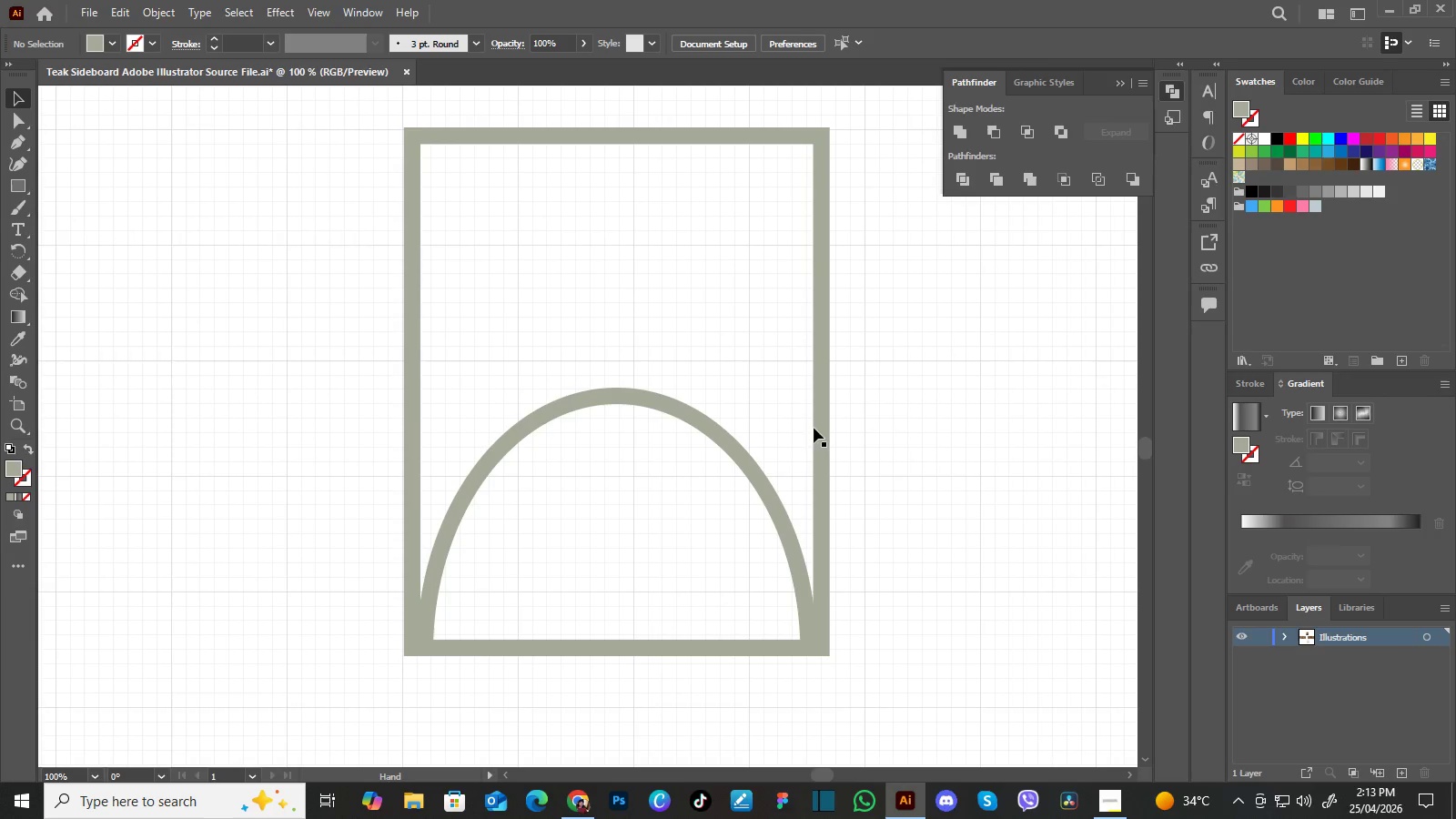 
key(Space)
 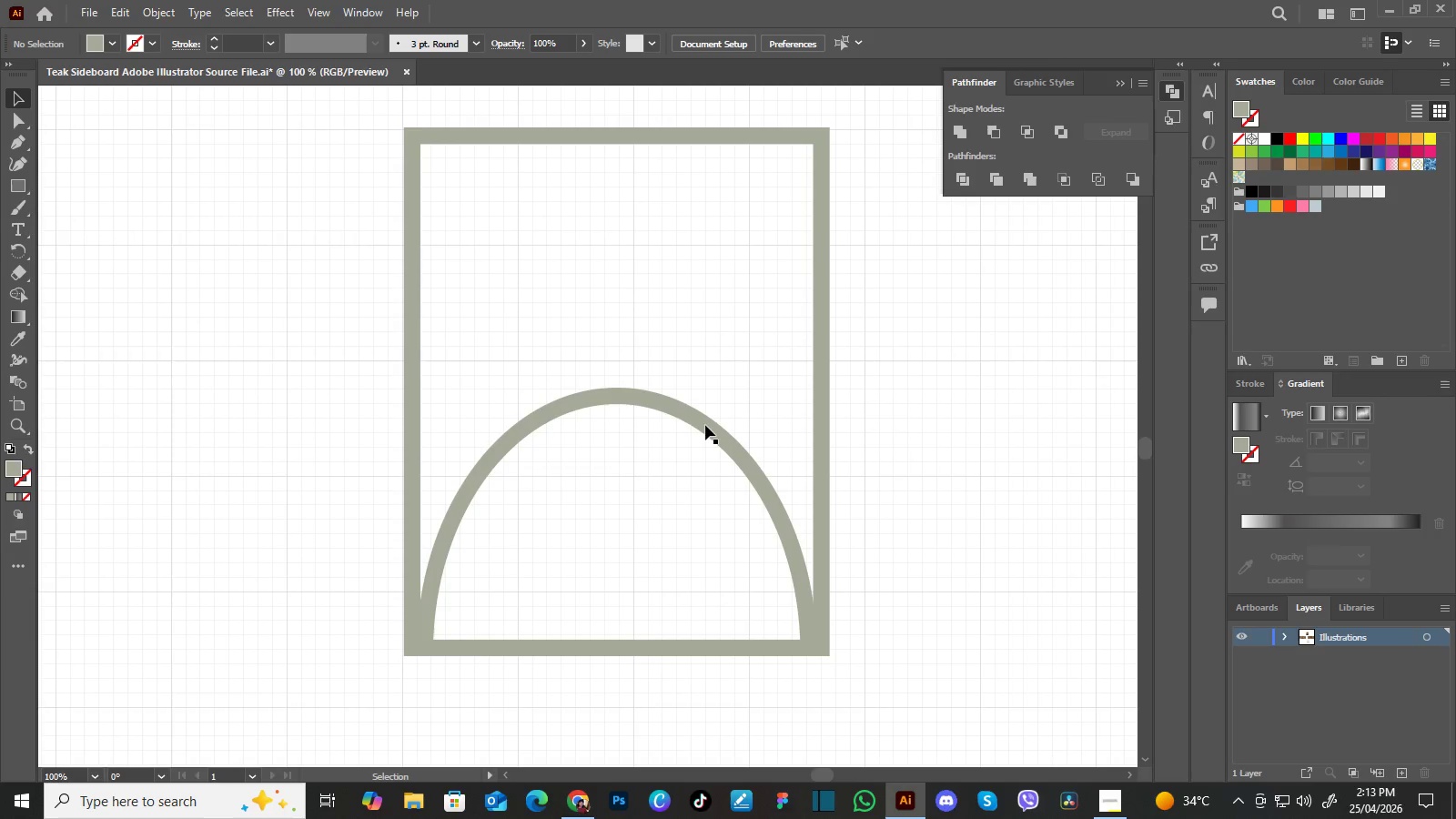 
left_click([705, 425])
 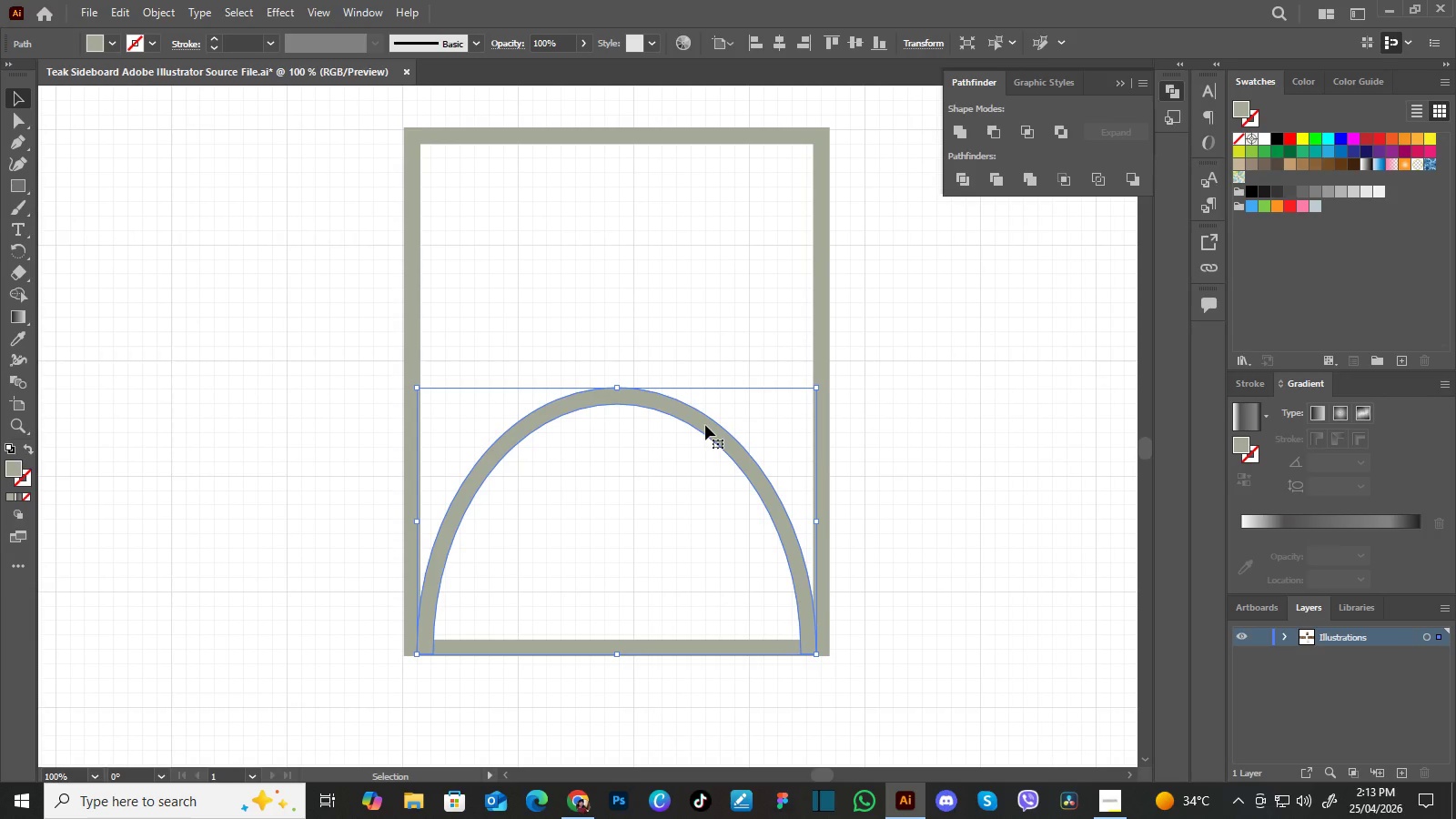 
hold_key(key=AltLeft, duration=1.5)
left_click_drag(start_coordinate=[705, 425], to_coordinate=[716, 243])
 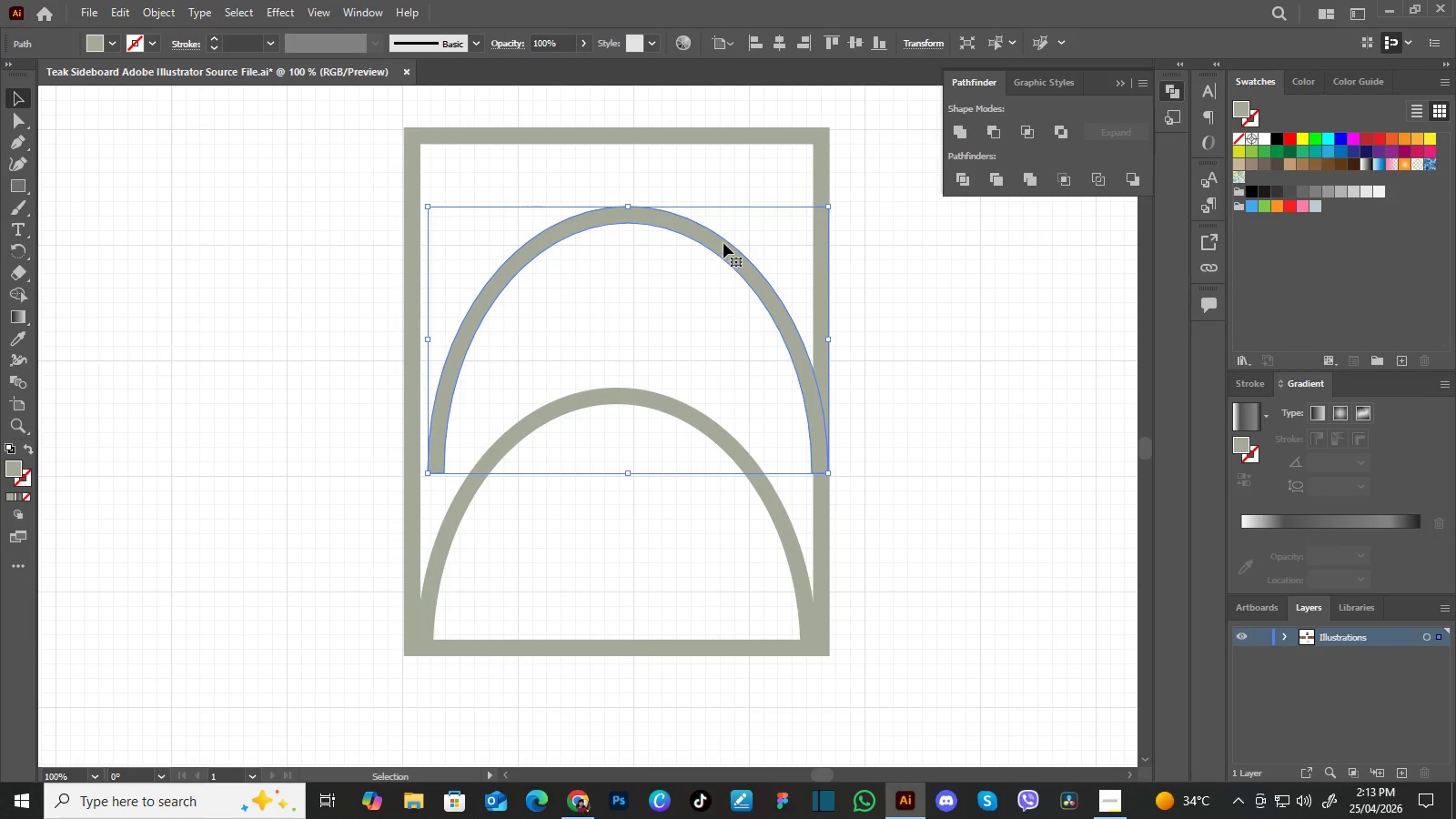 
hold_key(key=AltLeft, duration=0.55)
 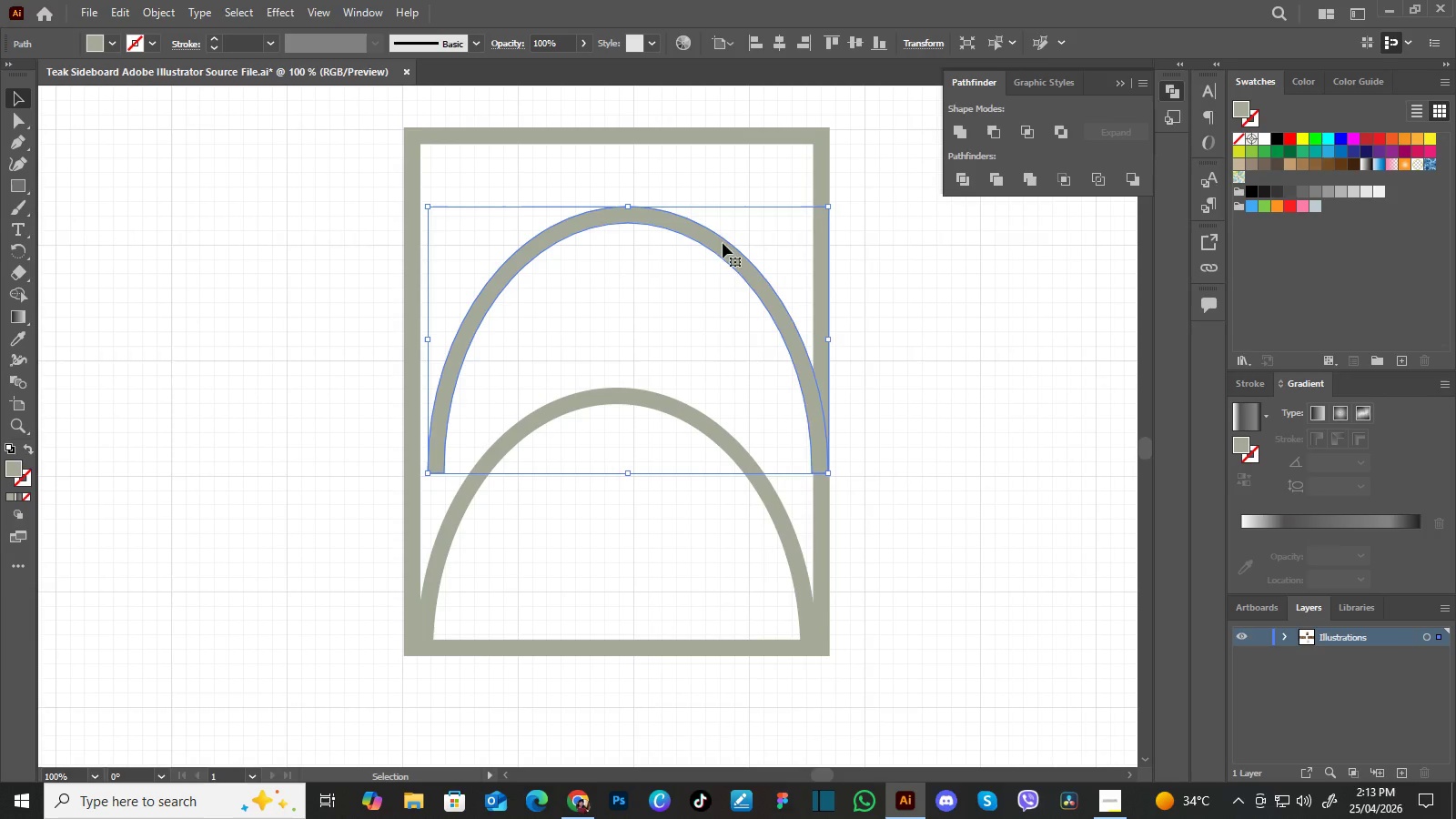 
right_click([723, 243])
 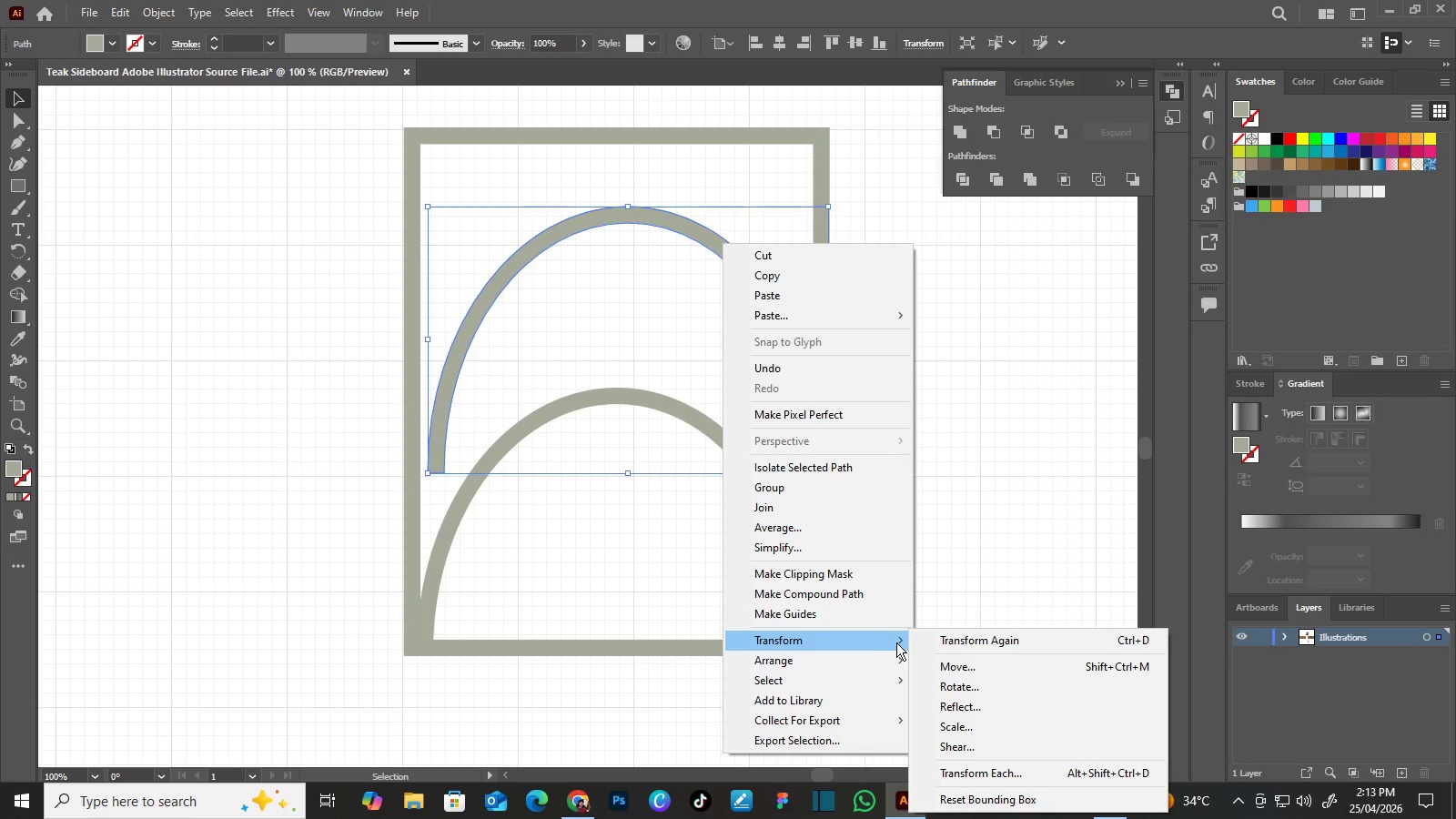 
left_click([960, 704])
 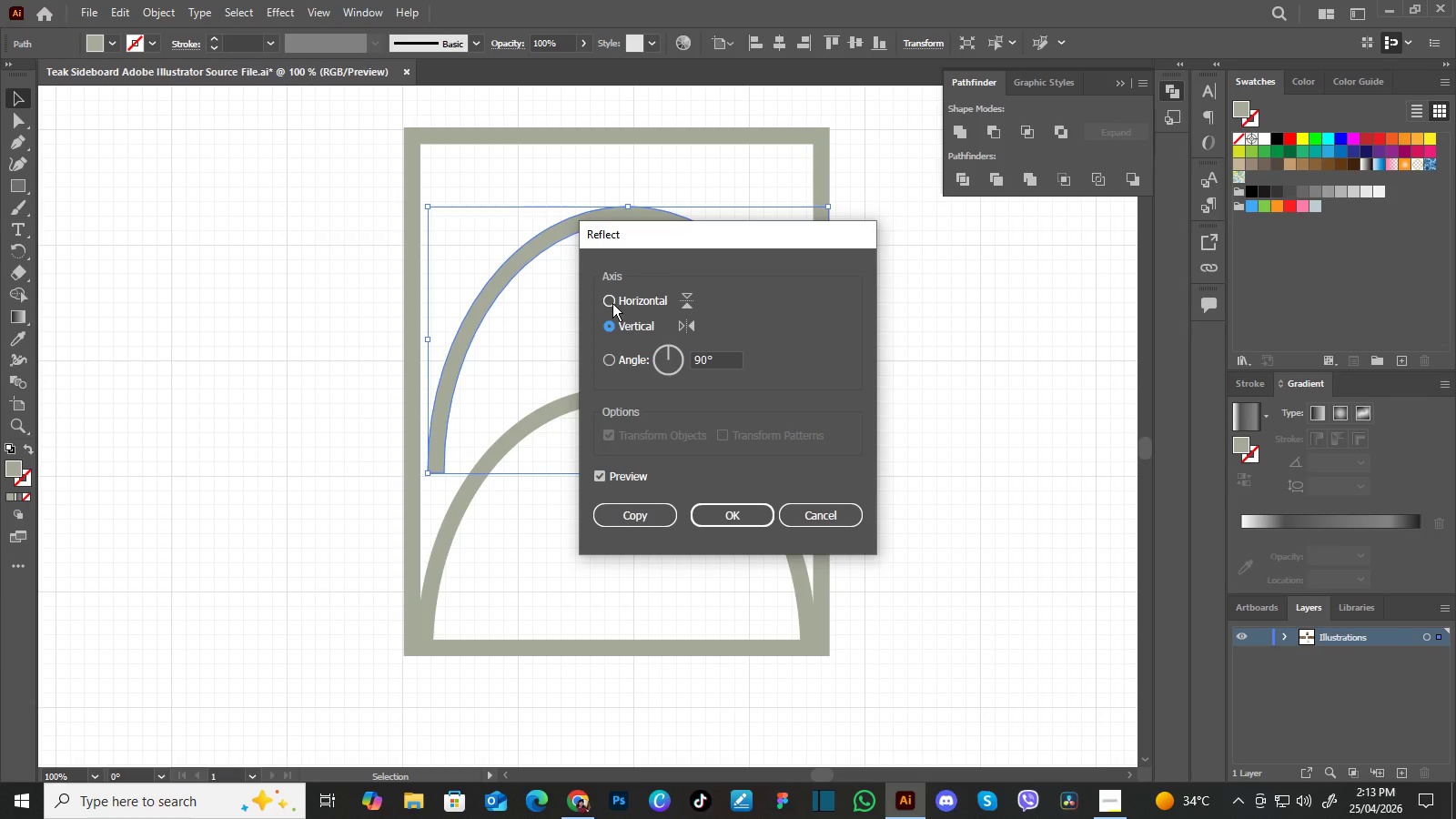 
left_click([753, 514])
 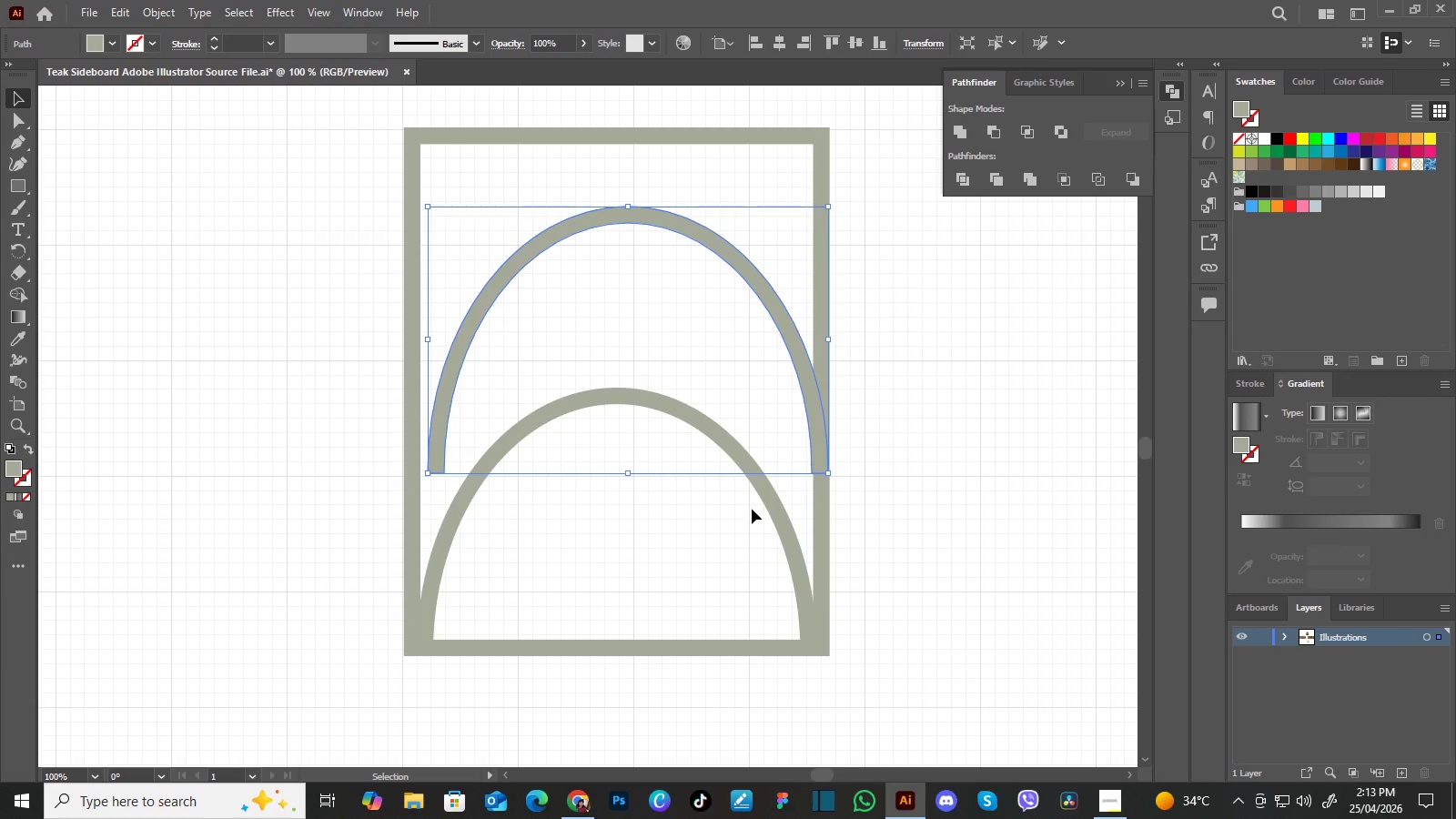 
right_click([719, 343])
 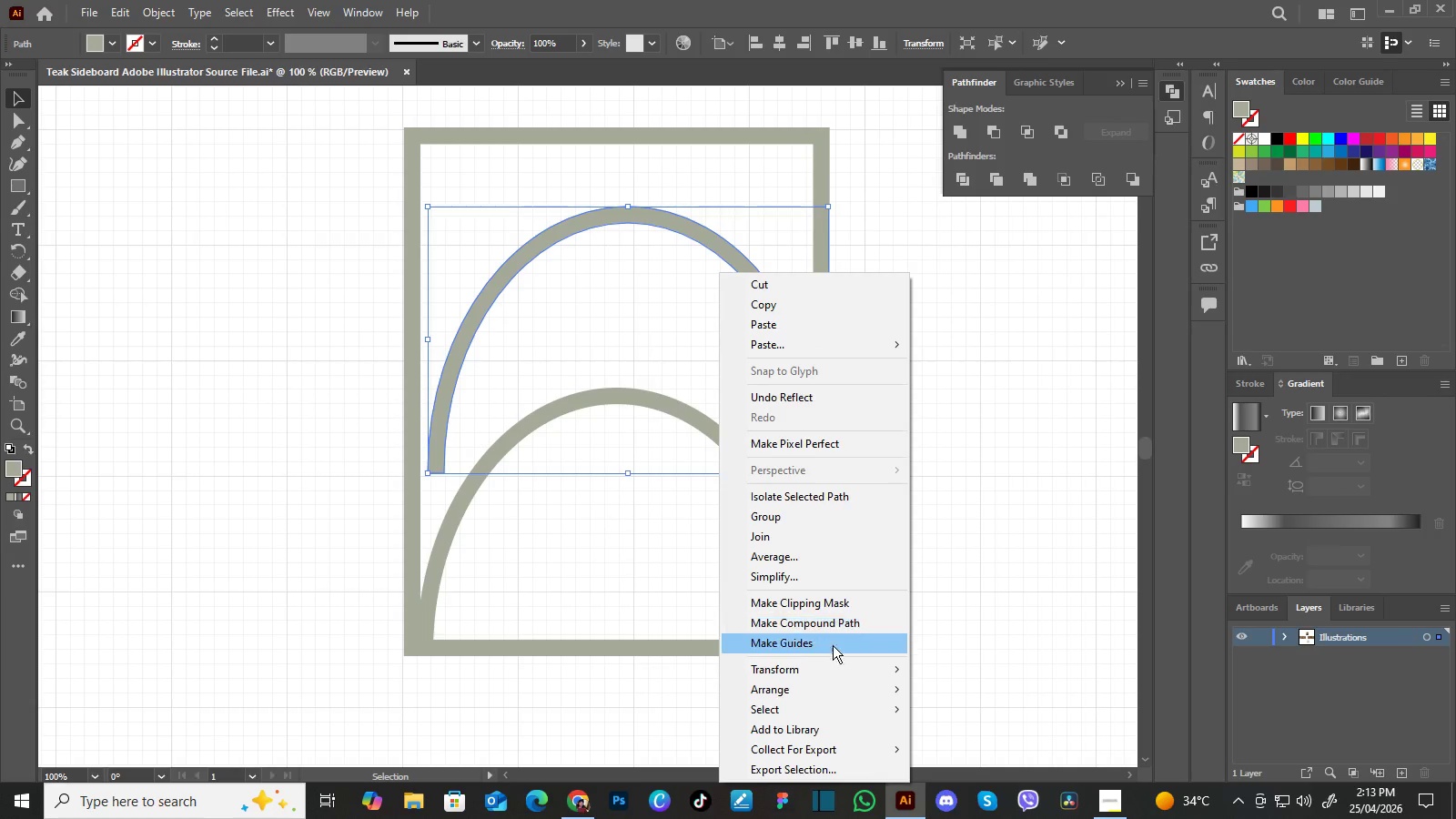 
mouse_move([853, 665])
 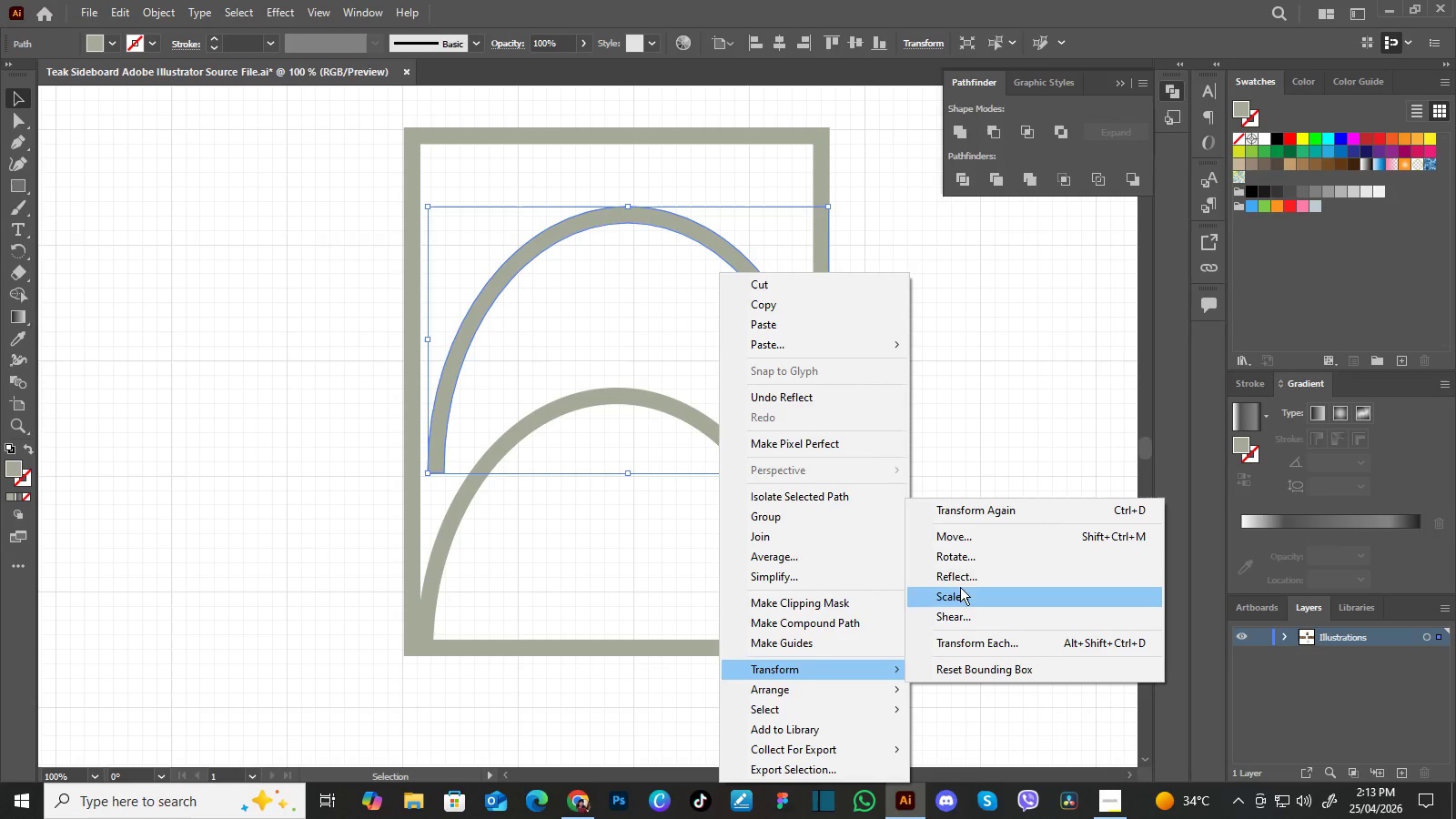 
left_click([966, 574])
 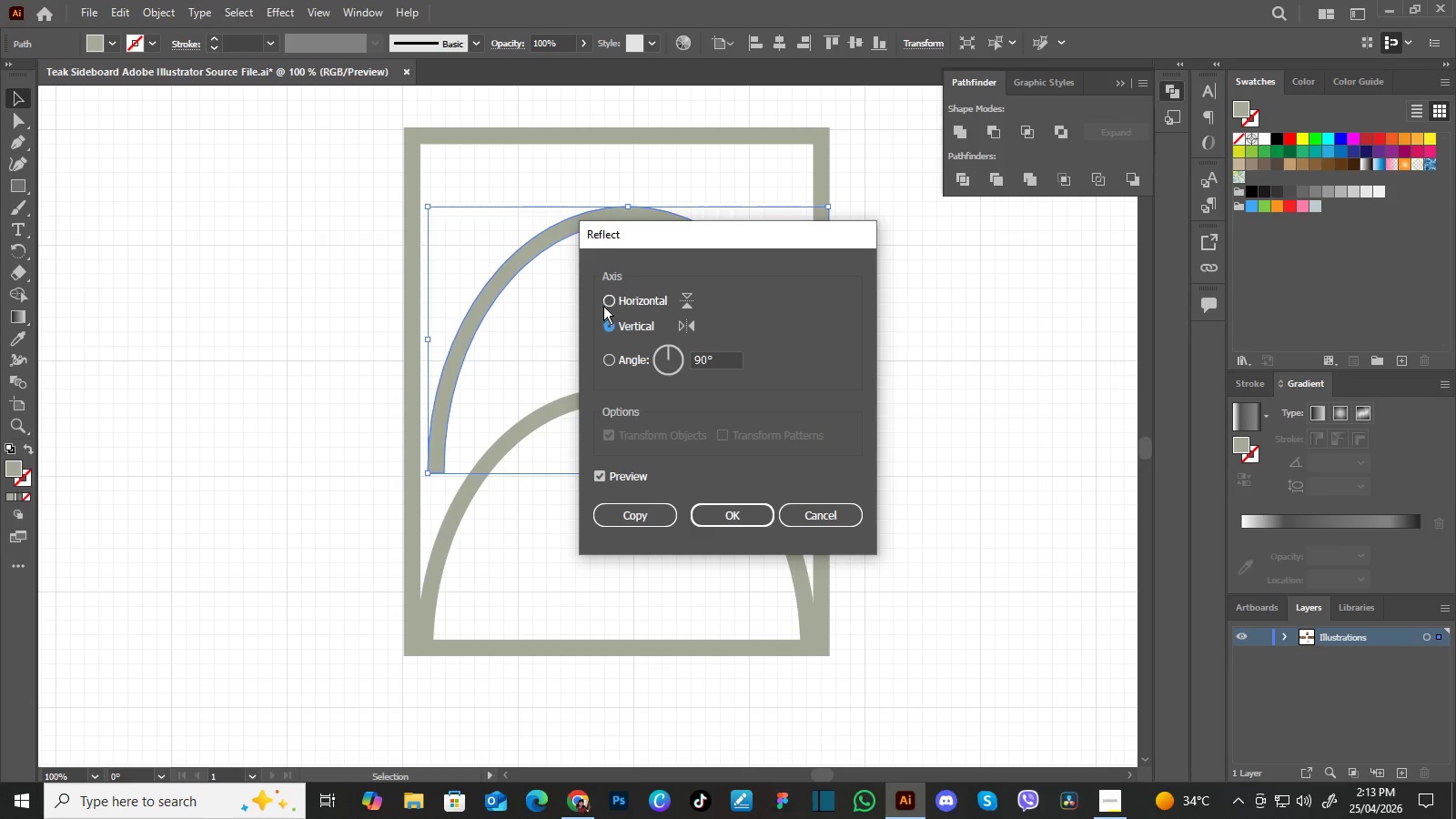 
left_click([607, 300])
 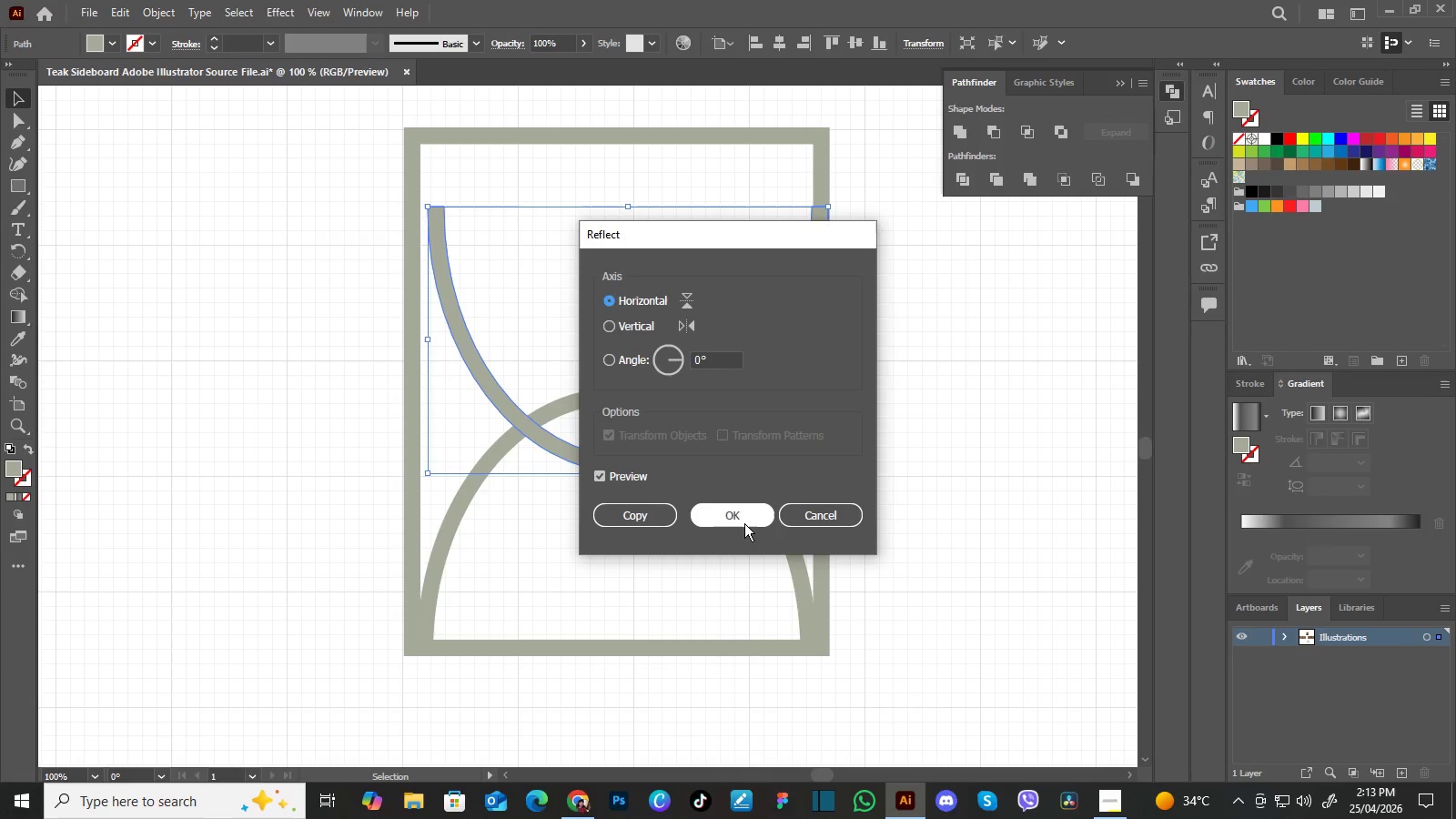 
left_click([746, 514])
 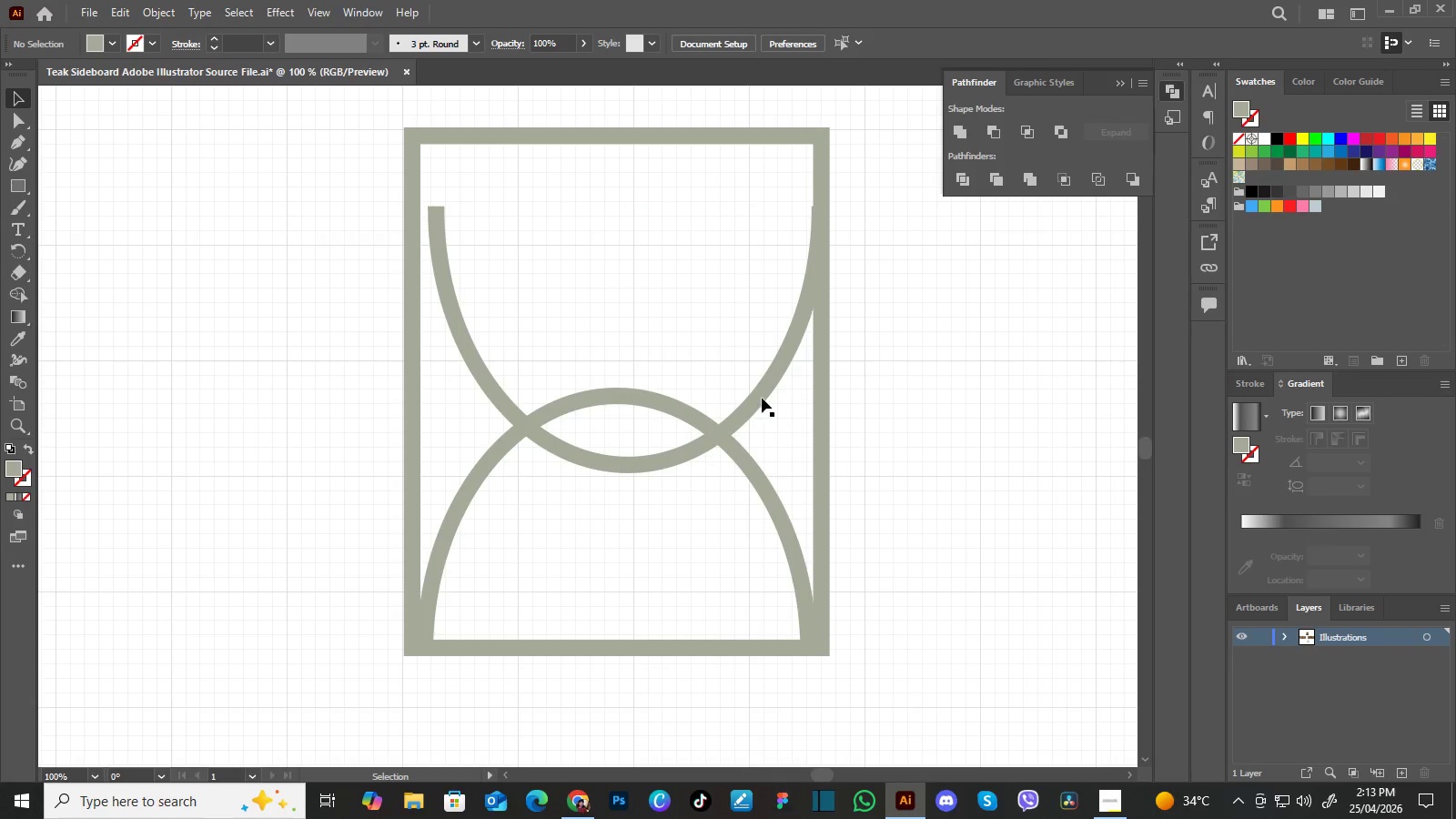 
left_click([763, 393])
 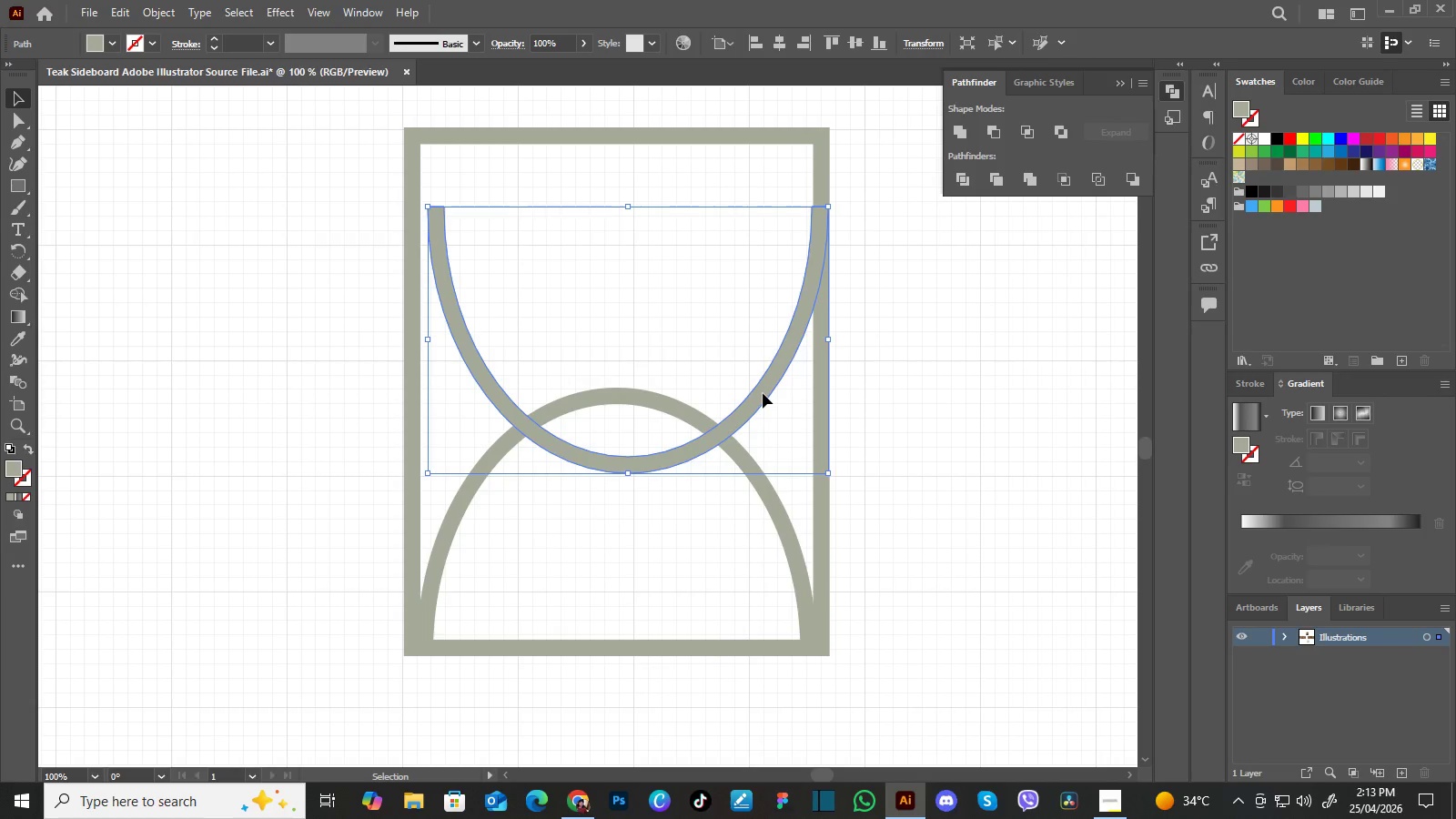 
left_click_drag(start_coordinate=[763, 393], to_coordinate=[751, 324])
 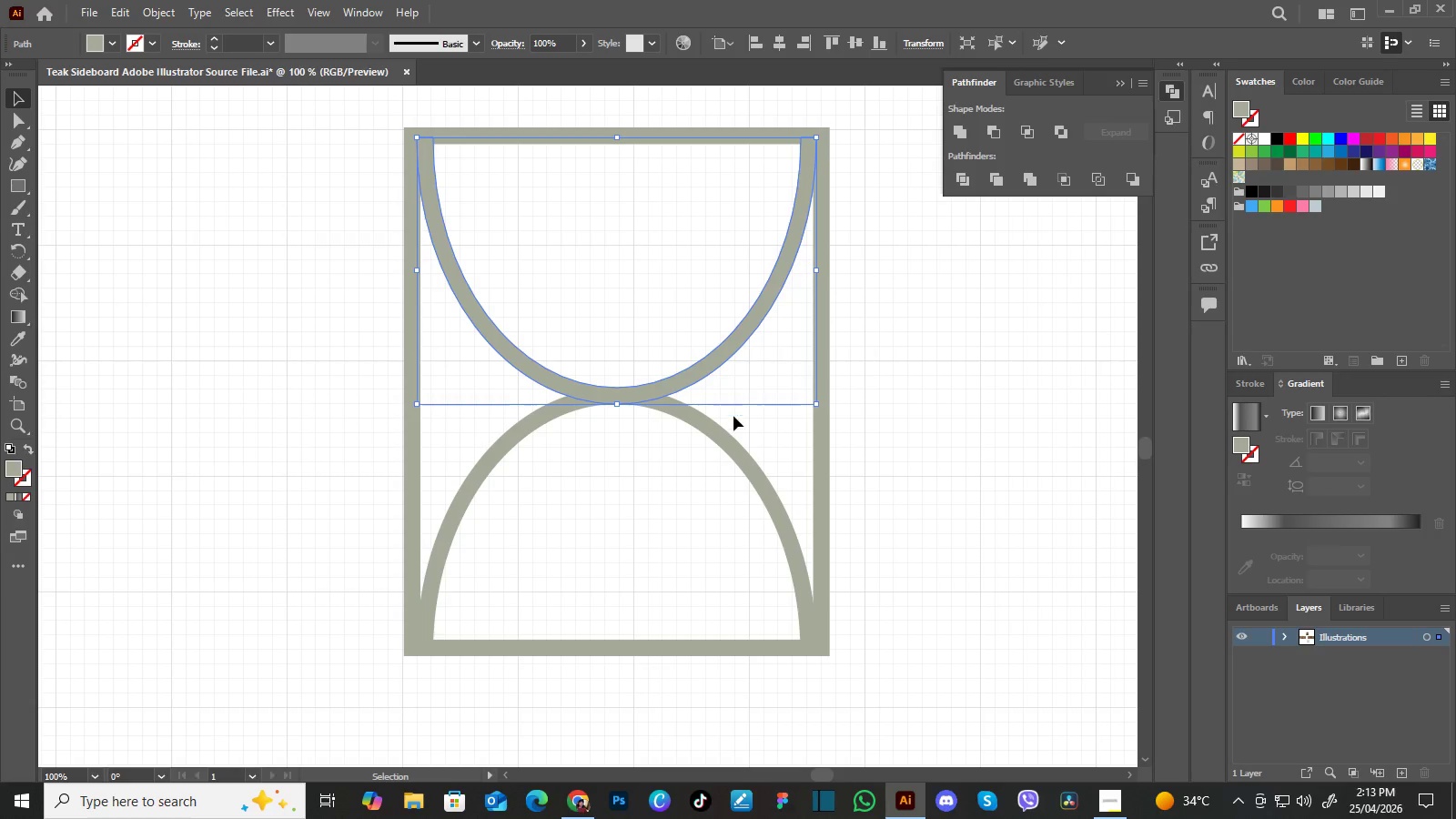 
hold_key(key=ShiftLeft, duration=1.06)
left_click([736, 448])
 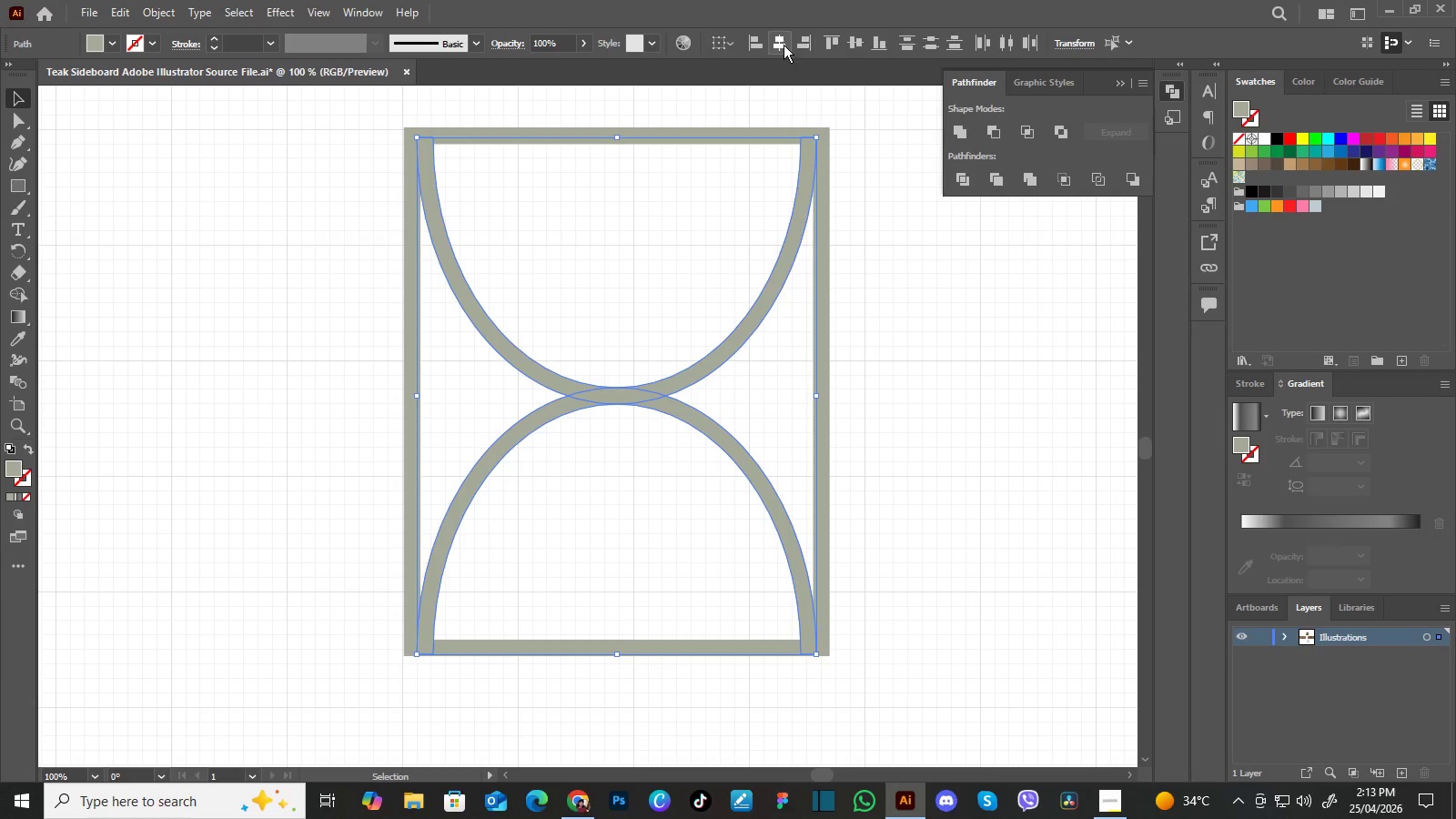 
double_click([779, 44])
 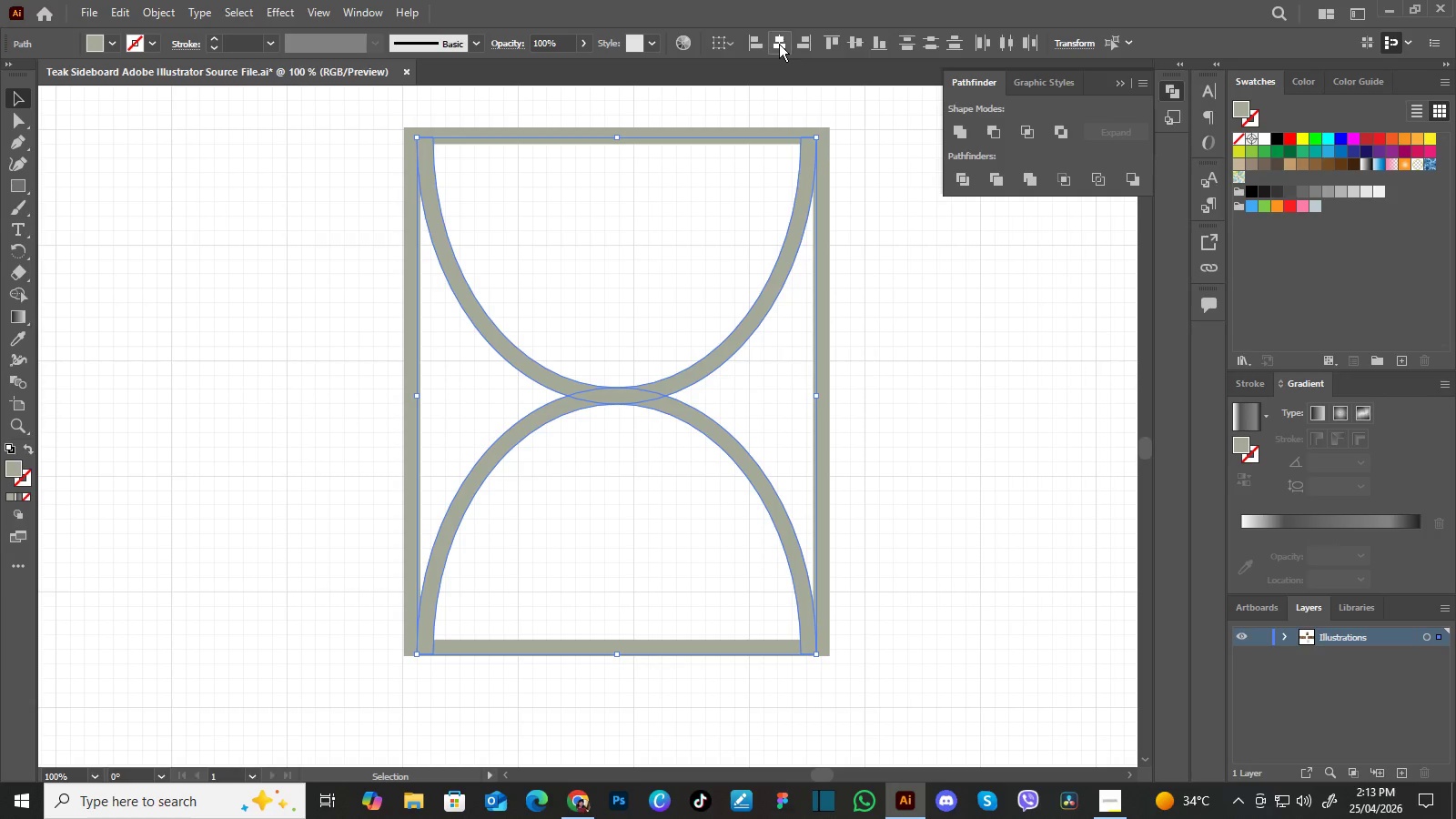 
triple_click([779, 44])
 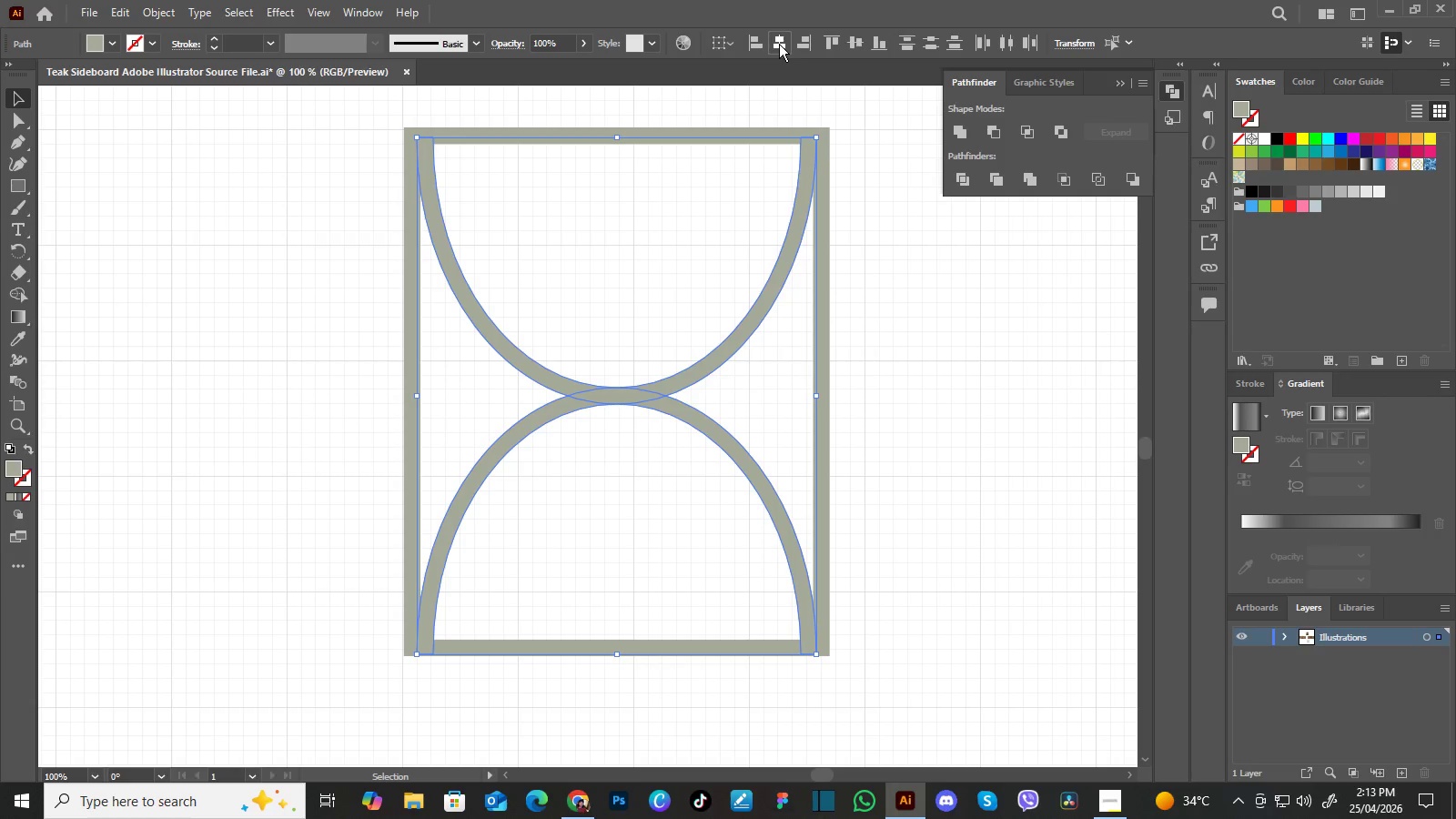 
triple_click([779, 44])
 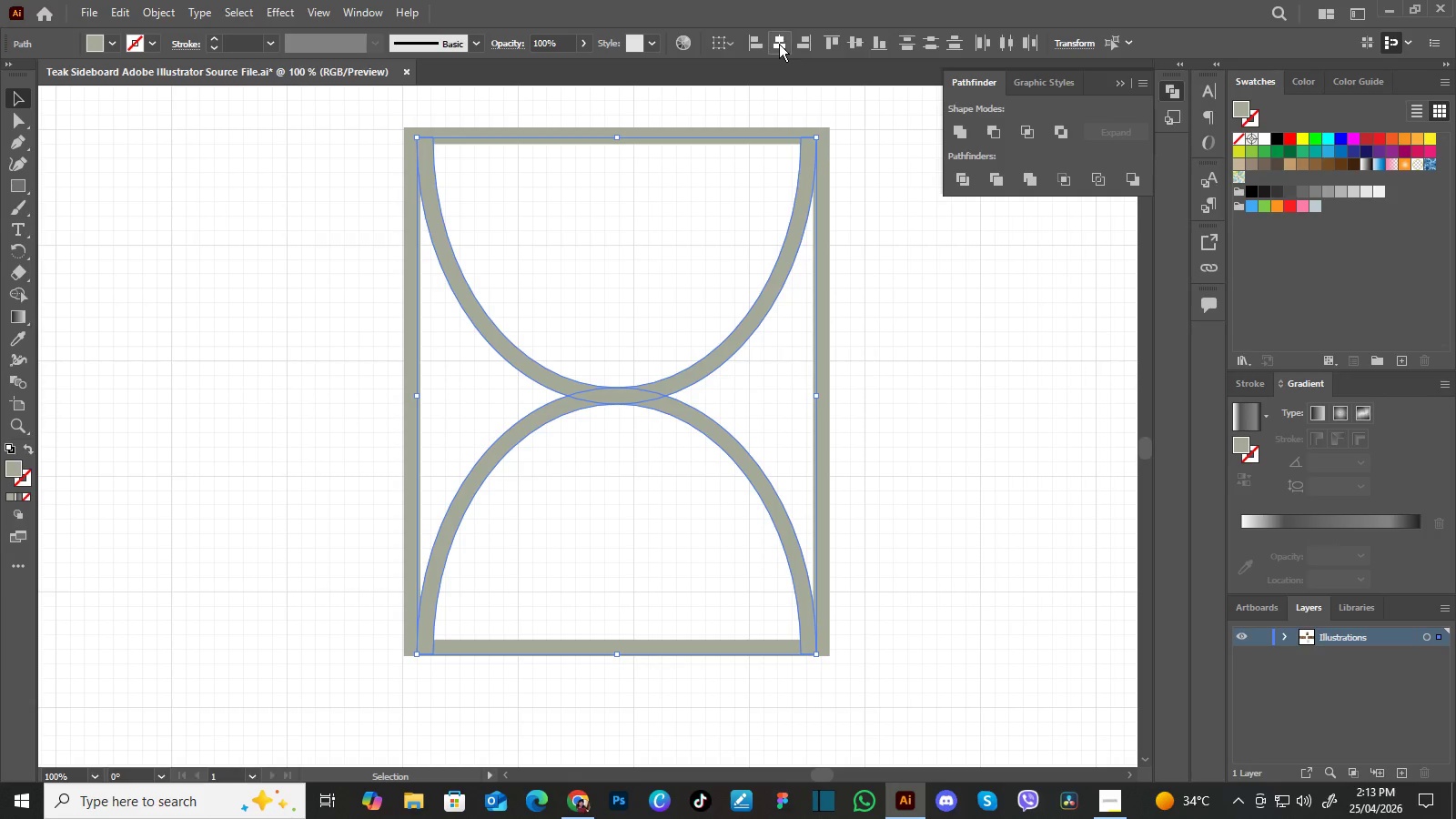 
triple_click([779, 44])
 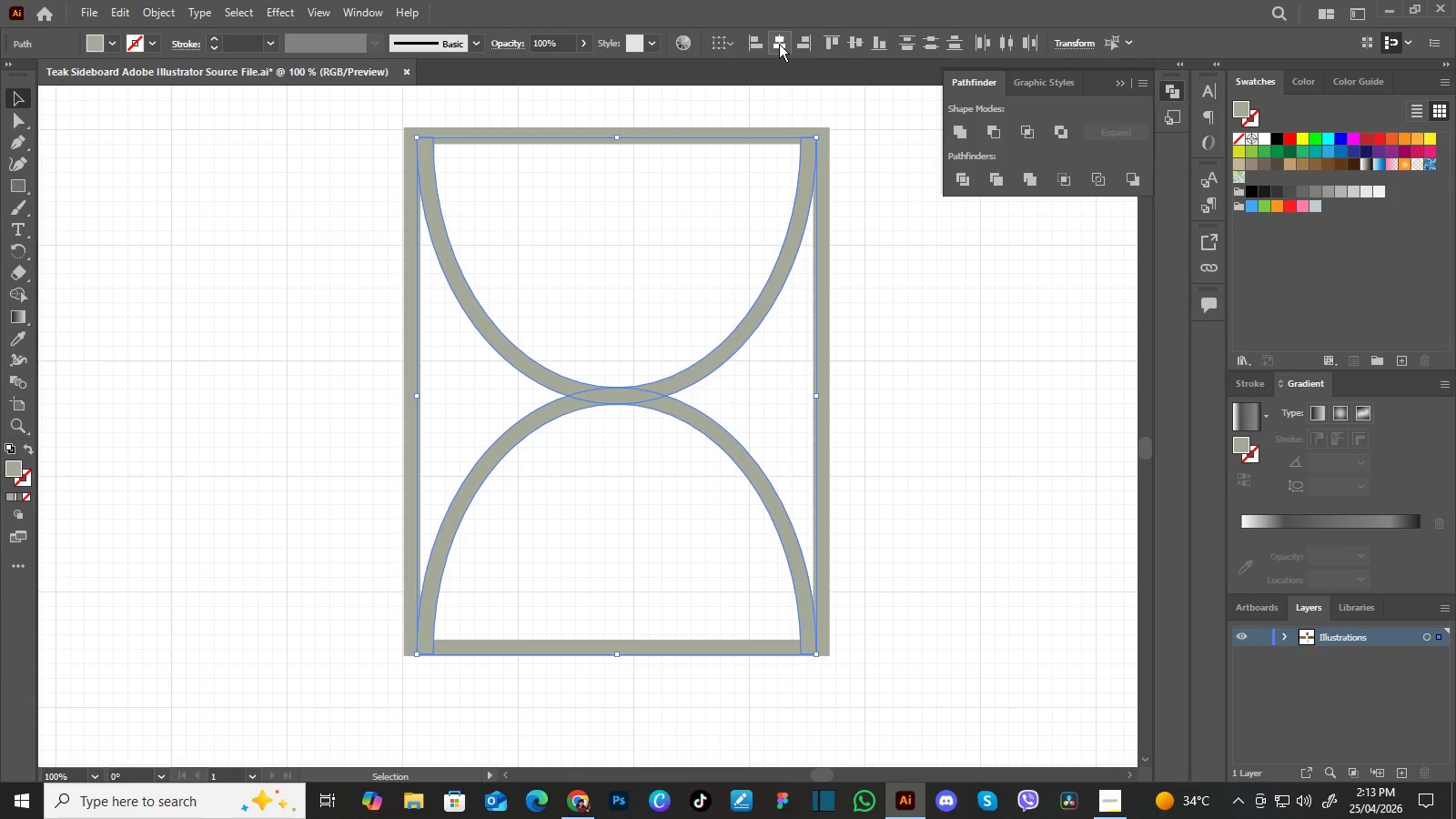 
triple_click([779, 44])
 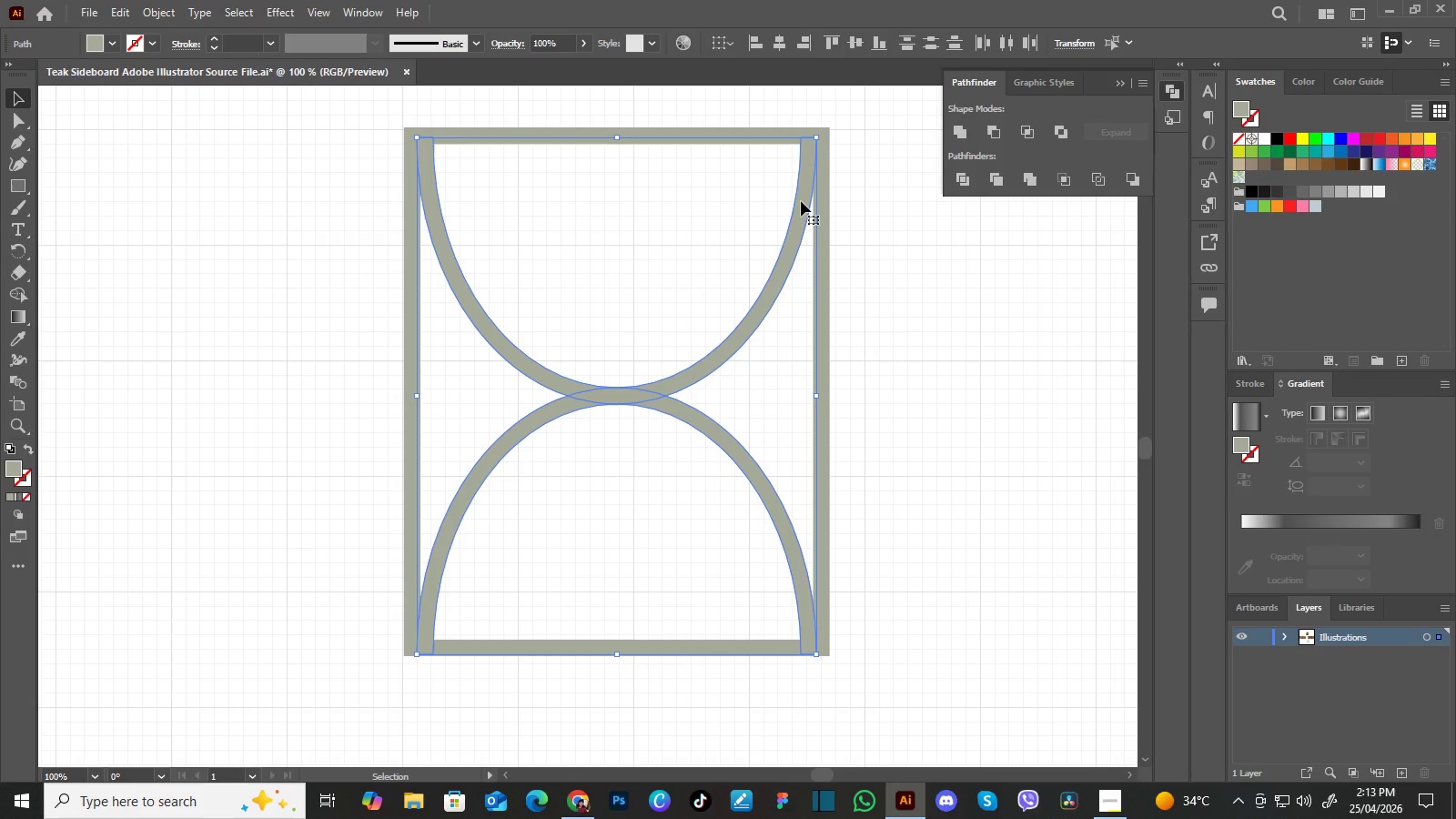 
right_click([801, 201])
 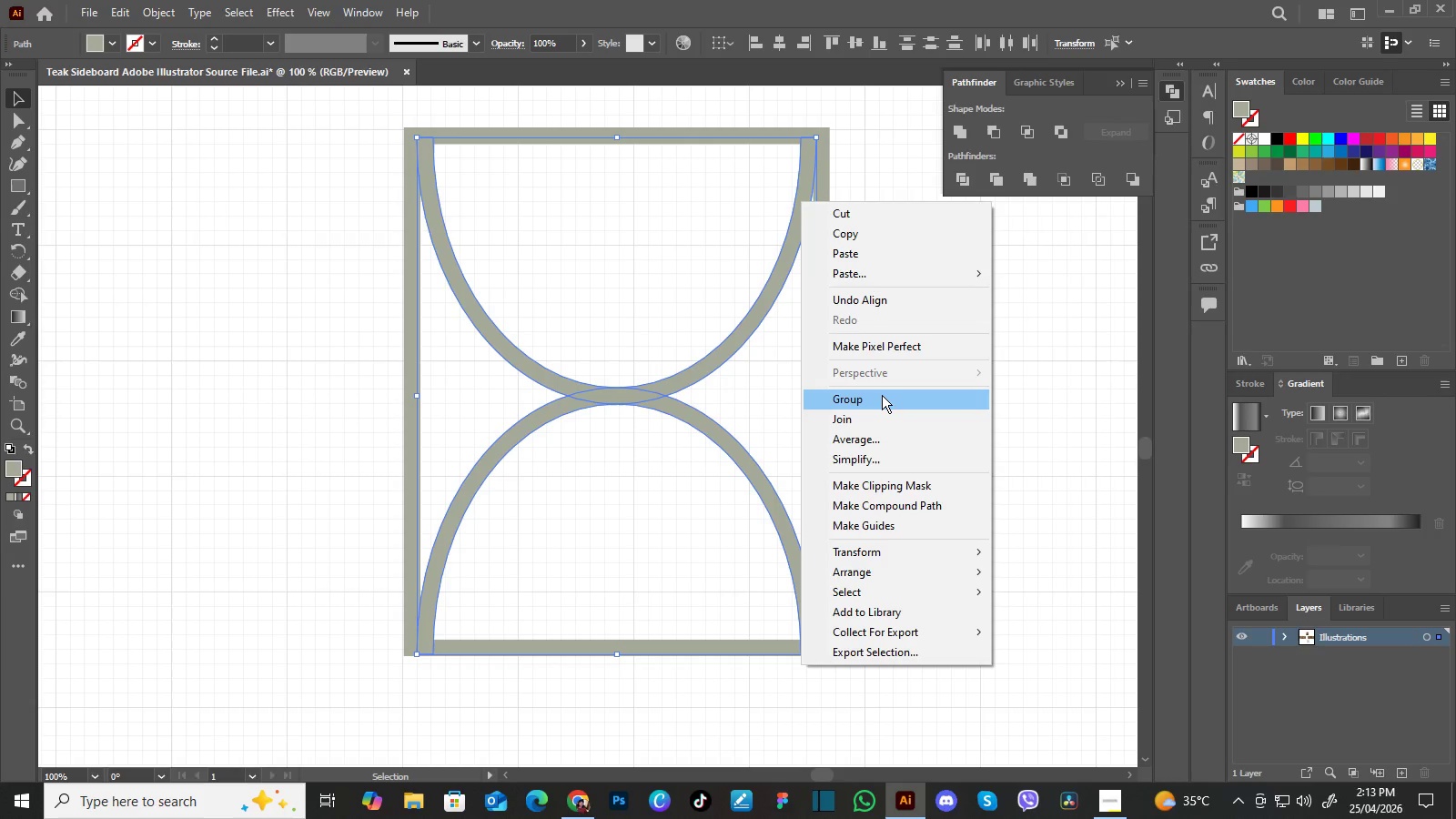 
double_click([924, 379])
 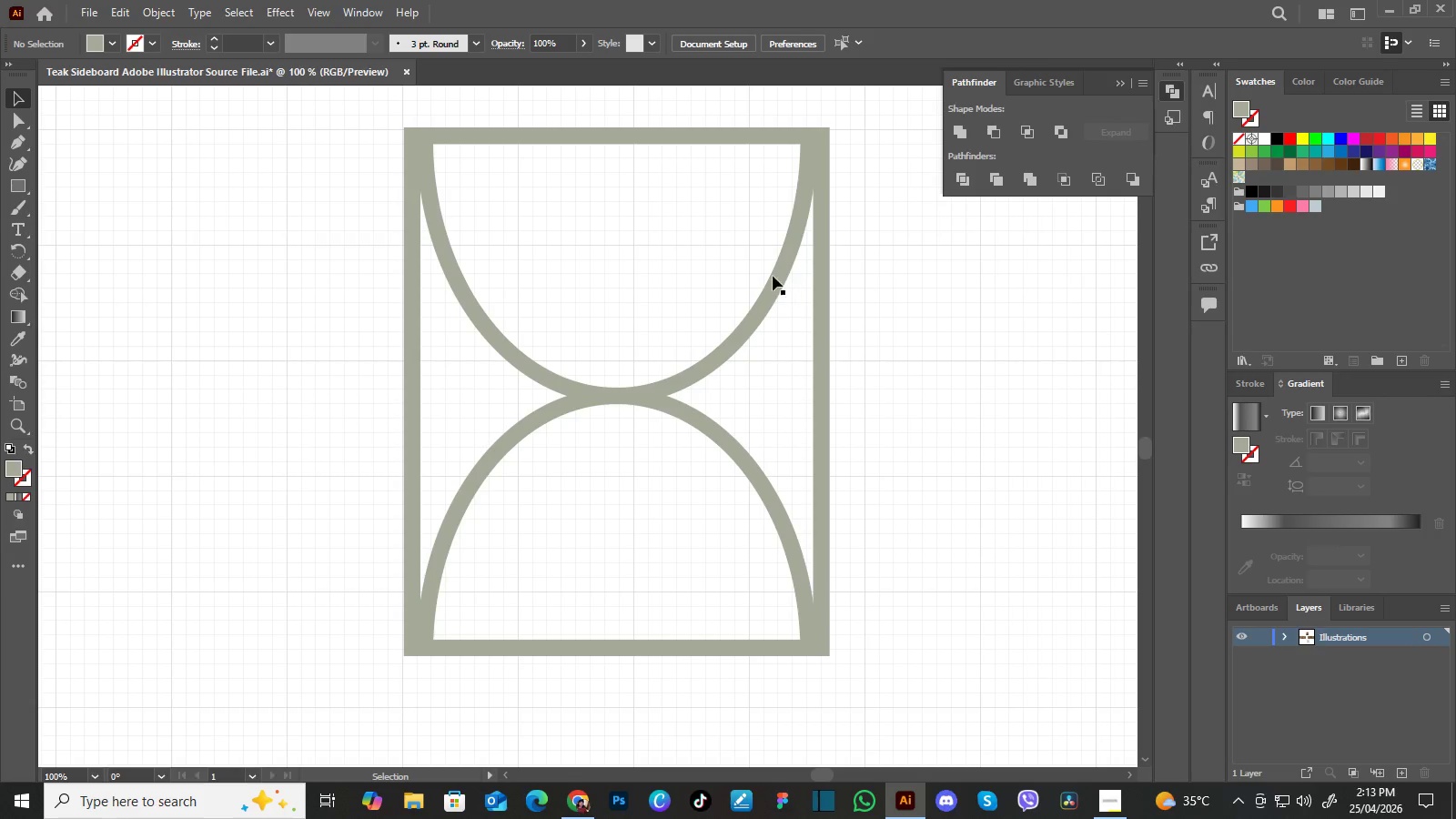 
left_click([773, 276])
 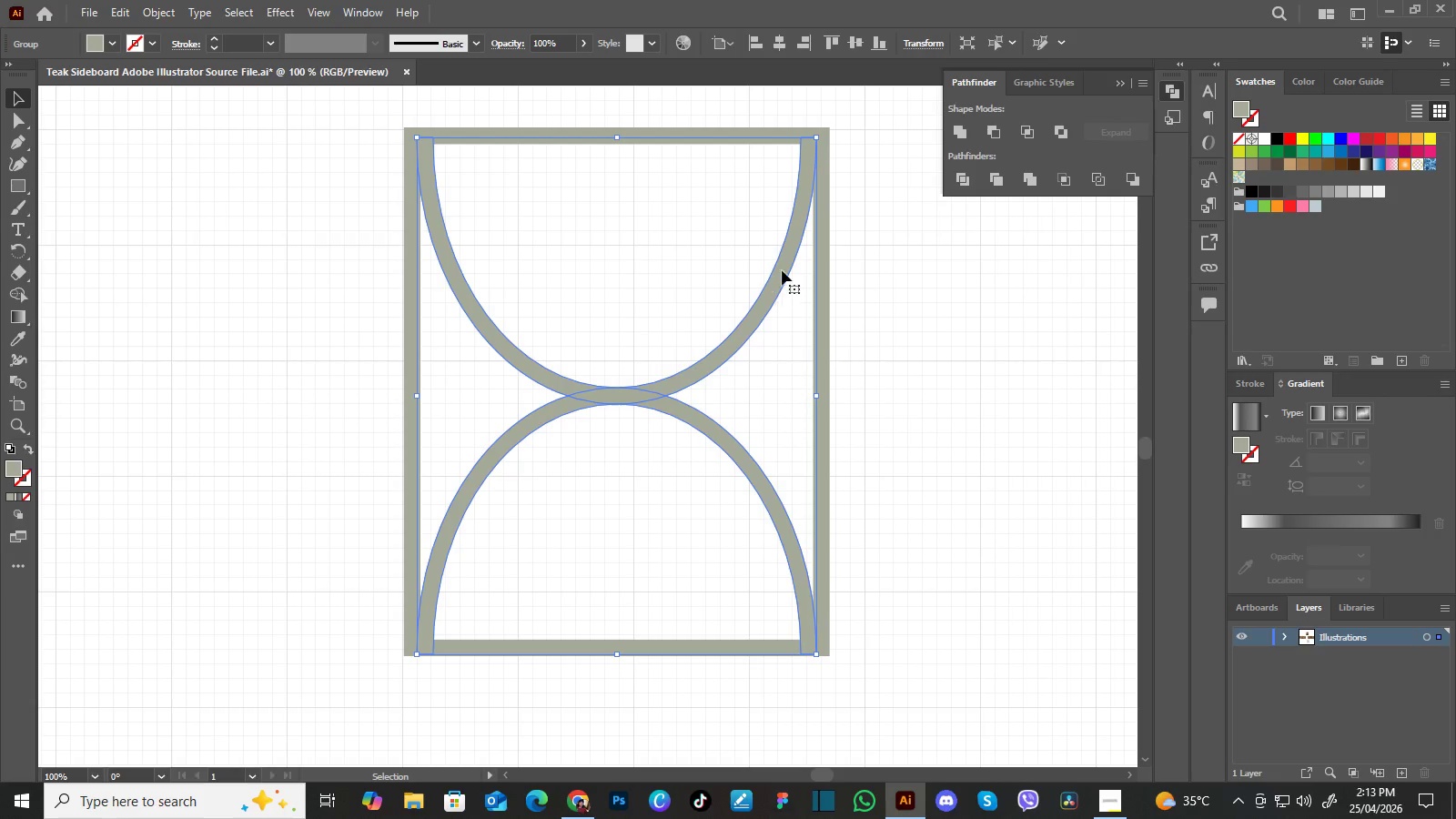 
hold_key(key=ShiftLeft, duration=0.69)
 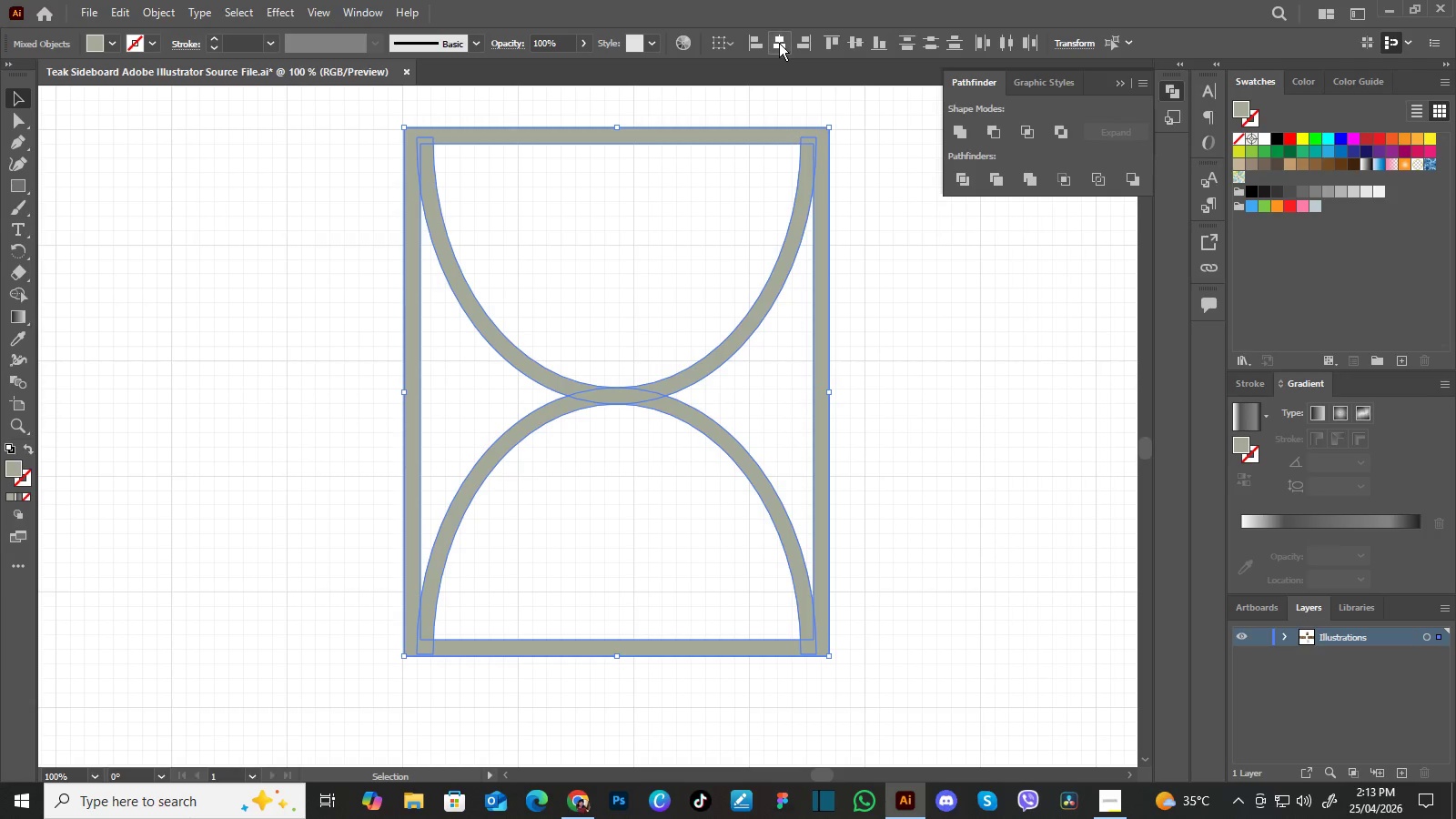 
double_click([779, 43])
 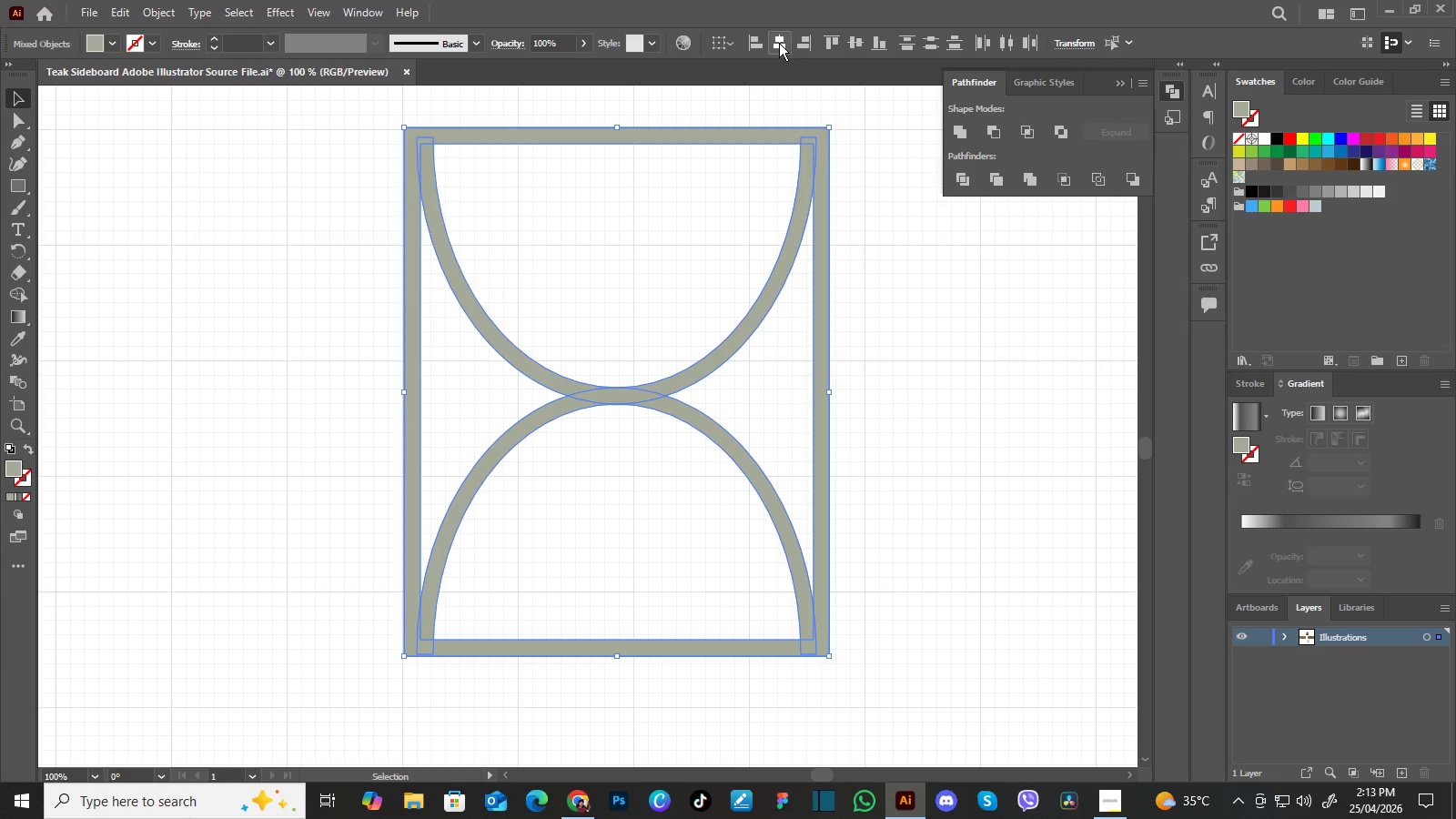 
triple_click([779, 43])
 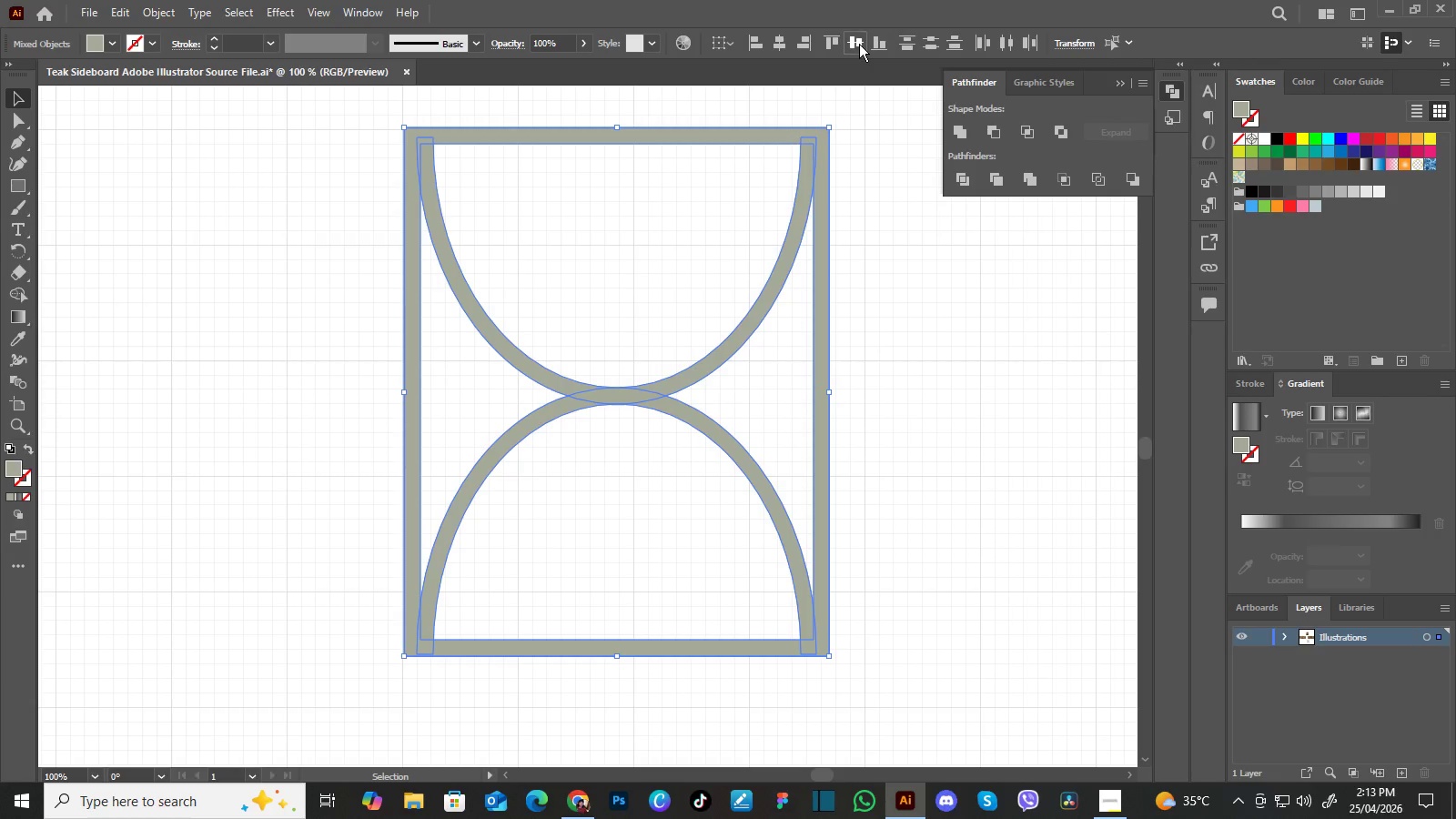 
double_click([859, 43])
 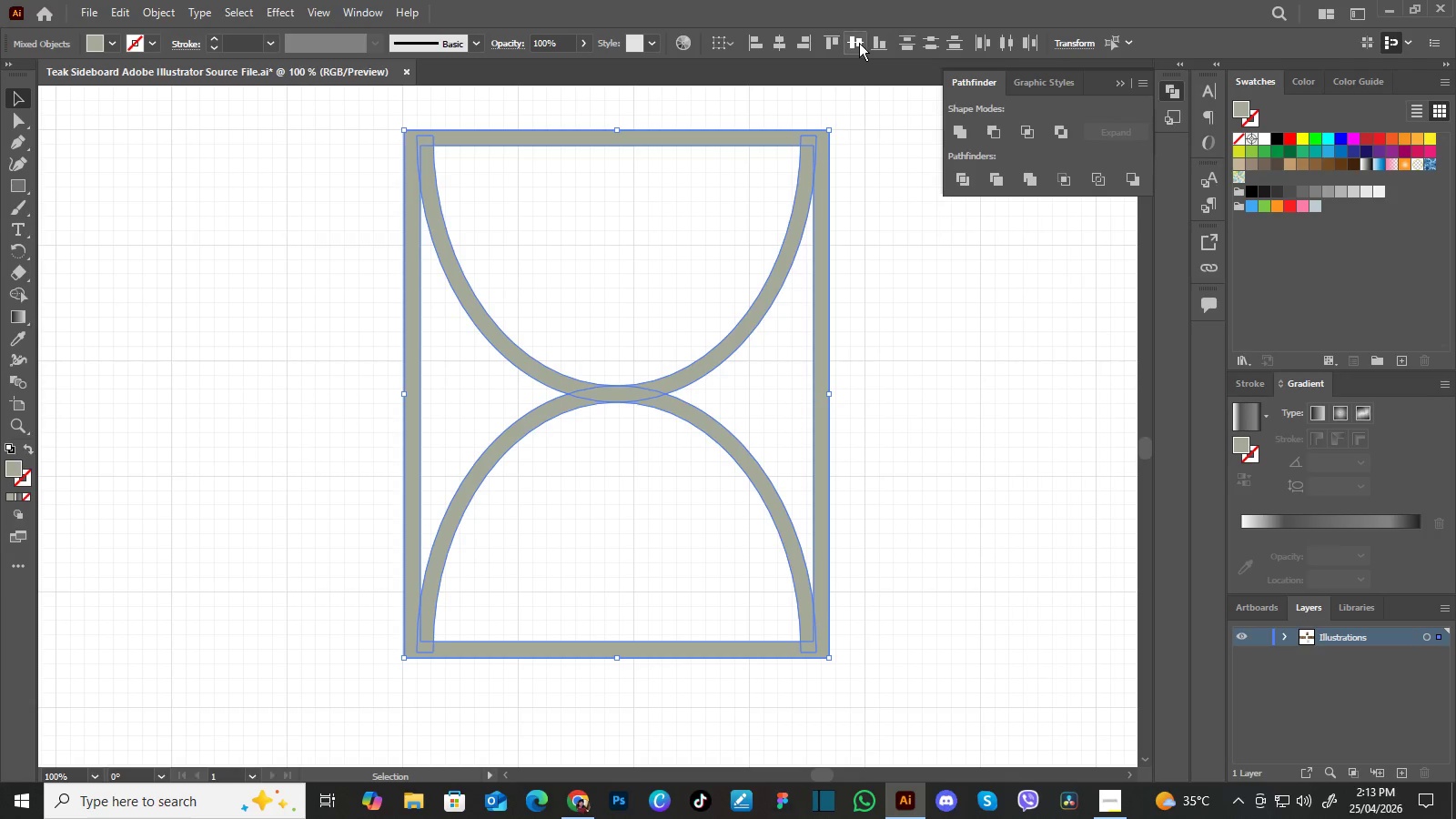 
triple_click([859, 43])
 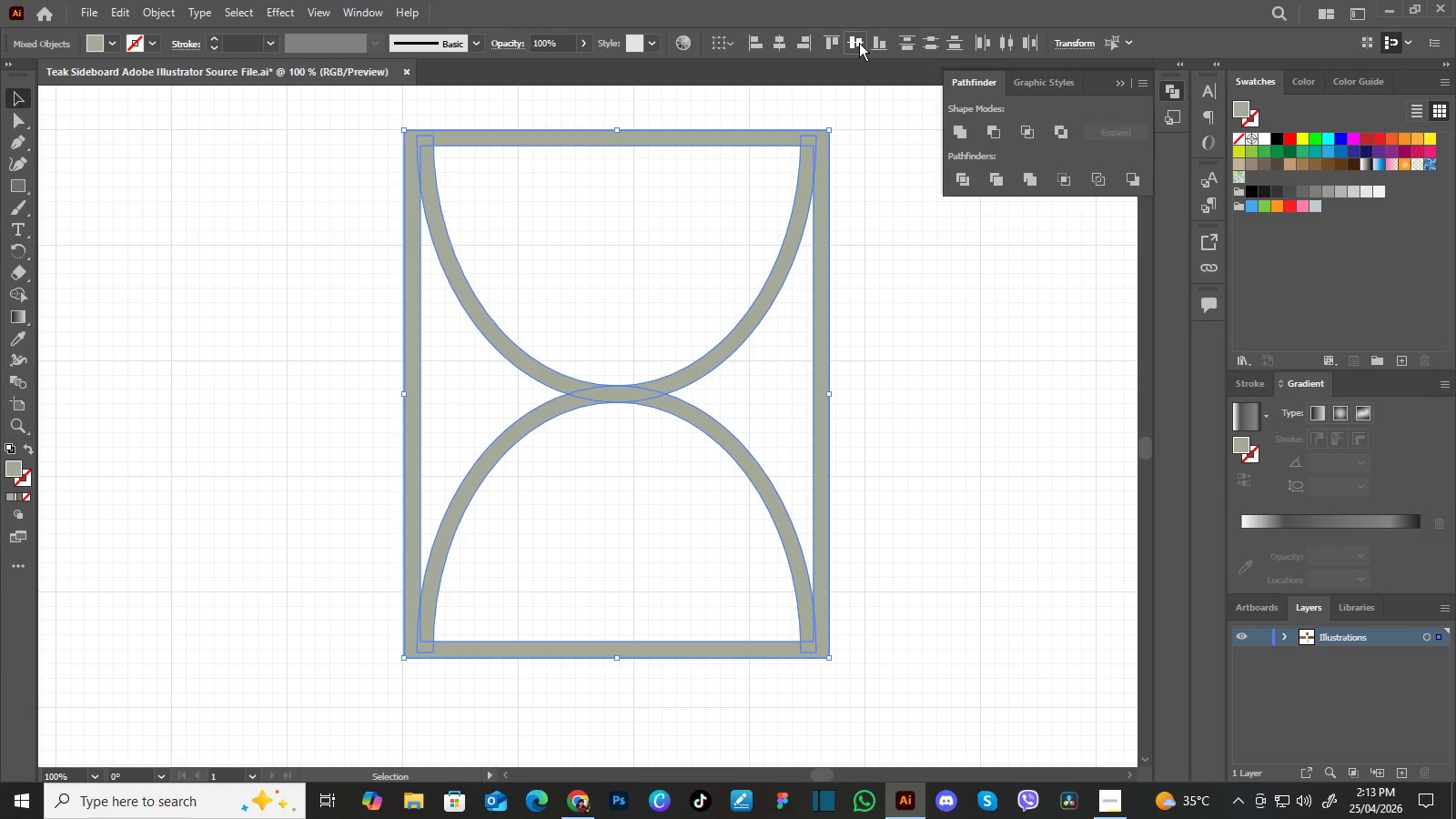 
triple_click([859, 43])
 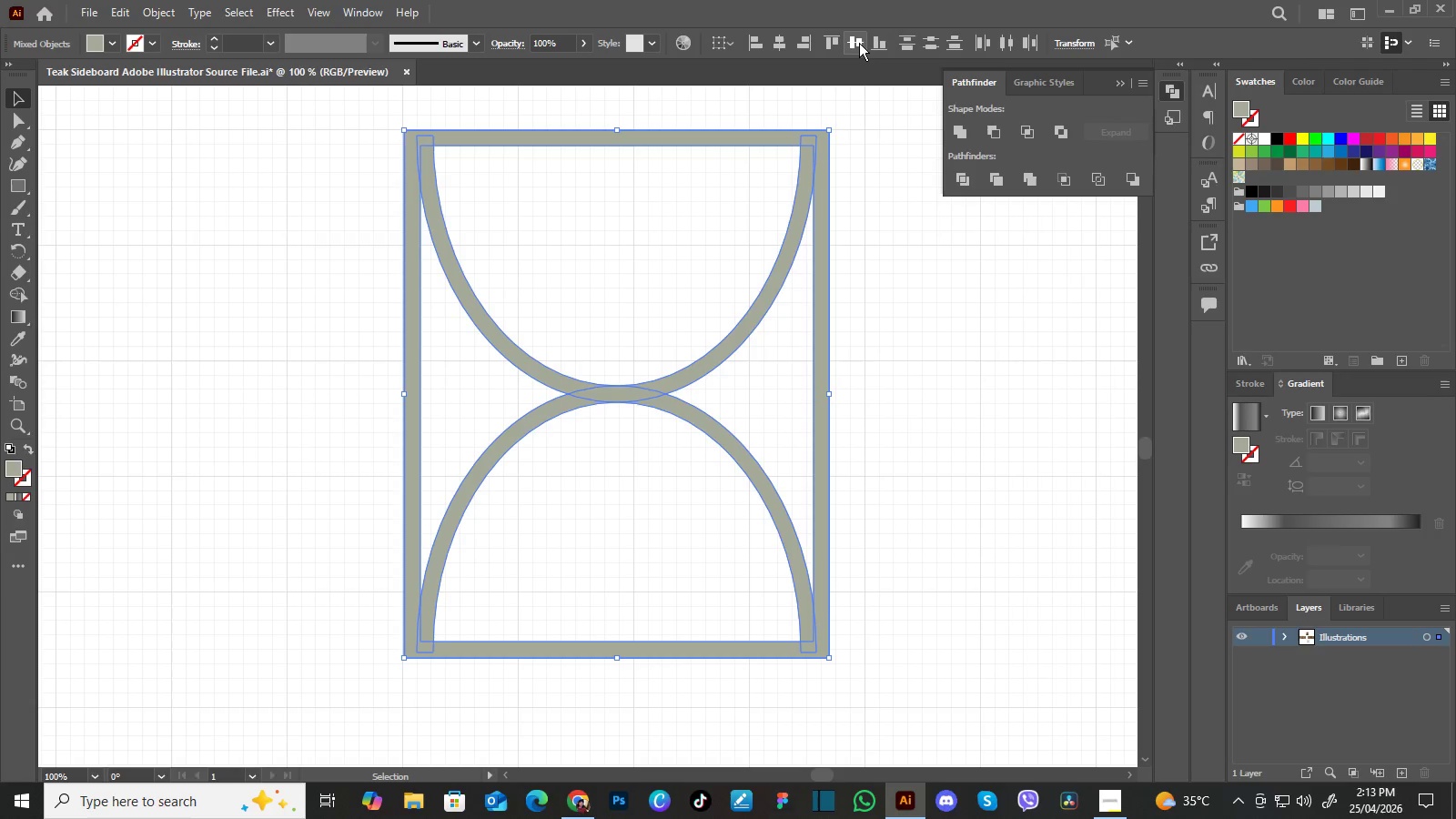 
triple_click([859, 43])
 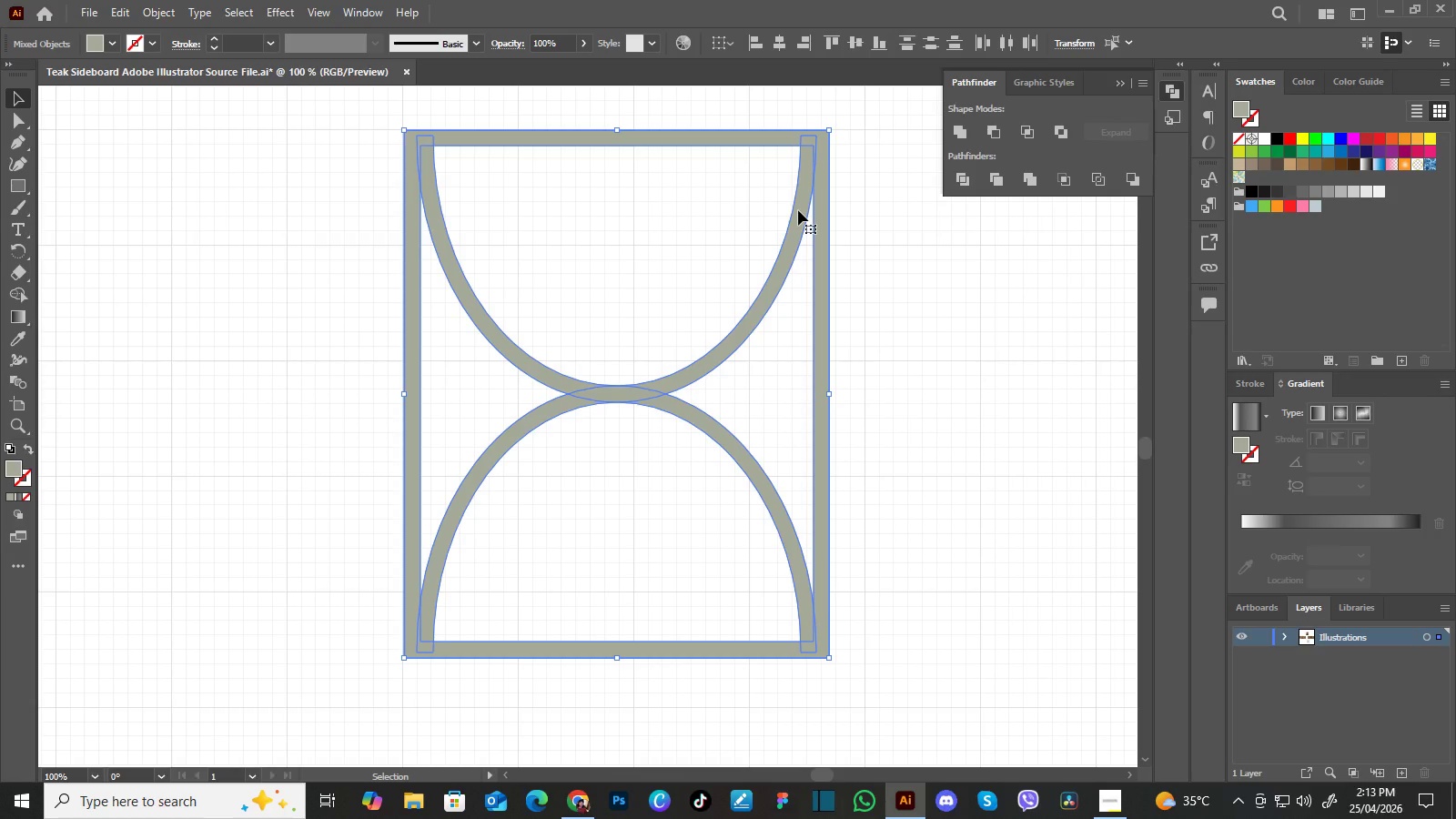 
right_click([798, 210])
 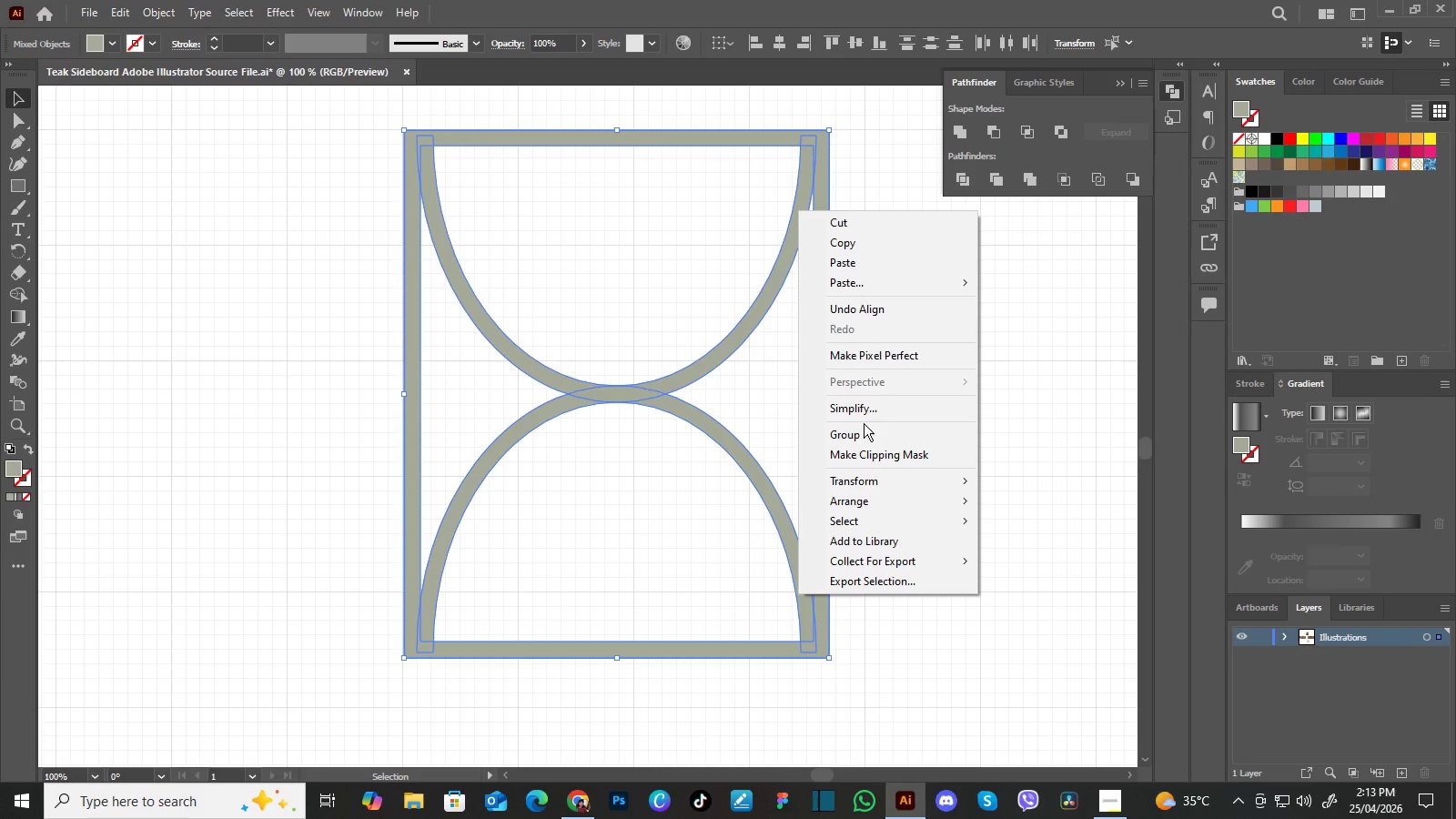 
double_click([888, 412])
 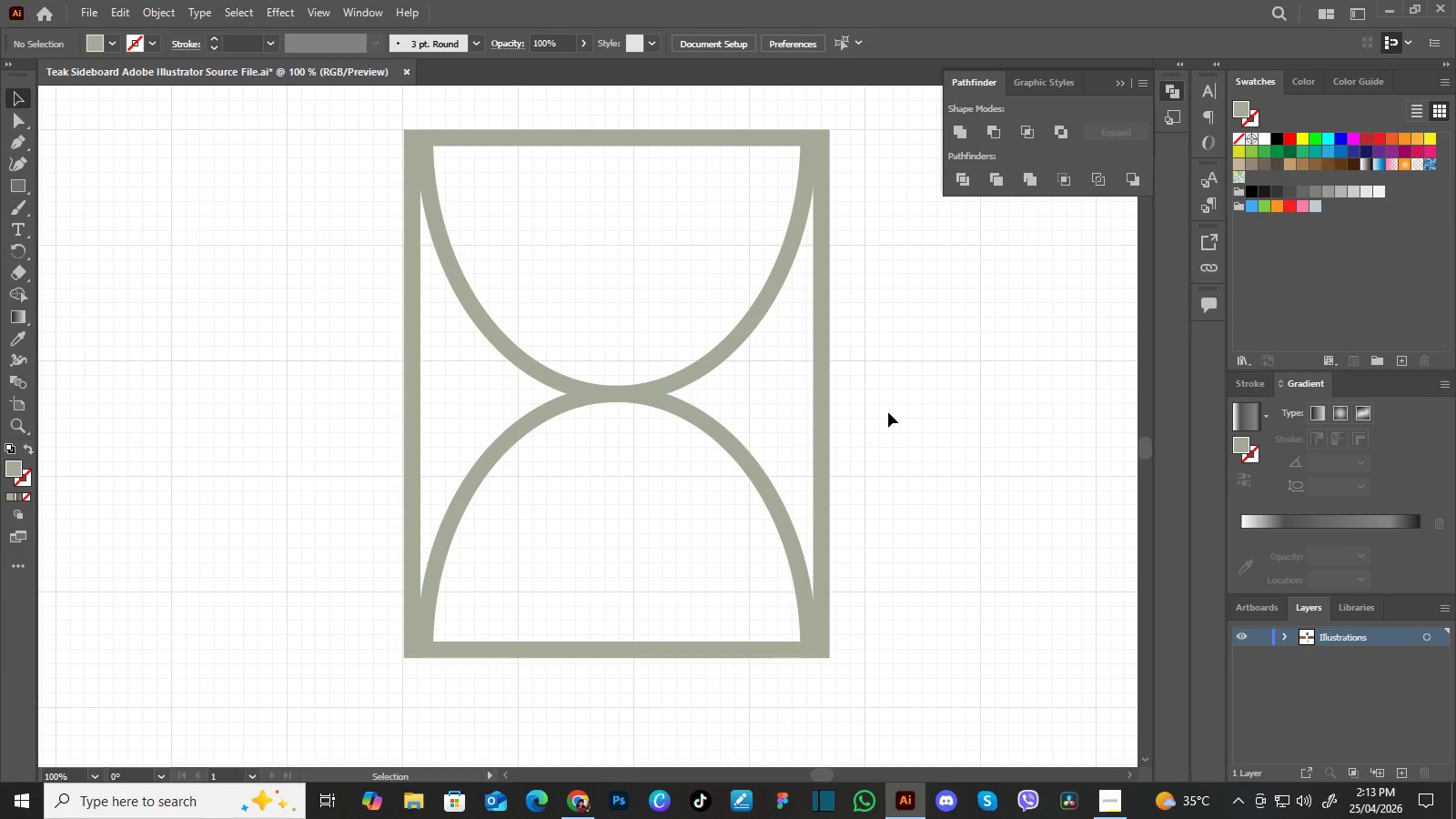 
key(Control+Minus)
 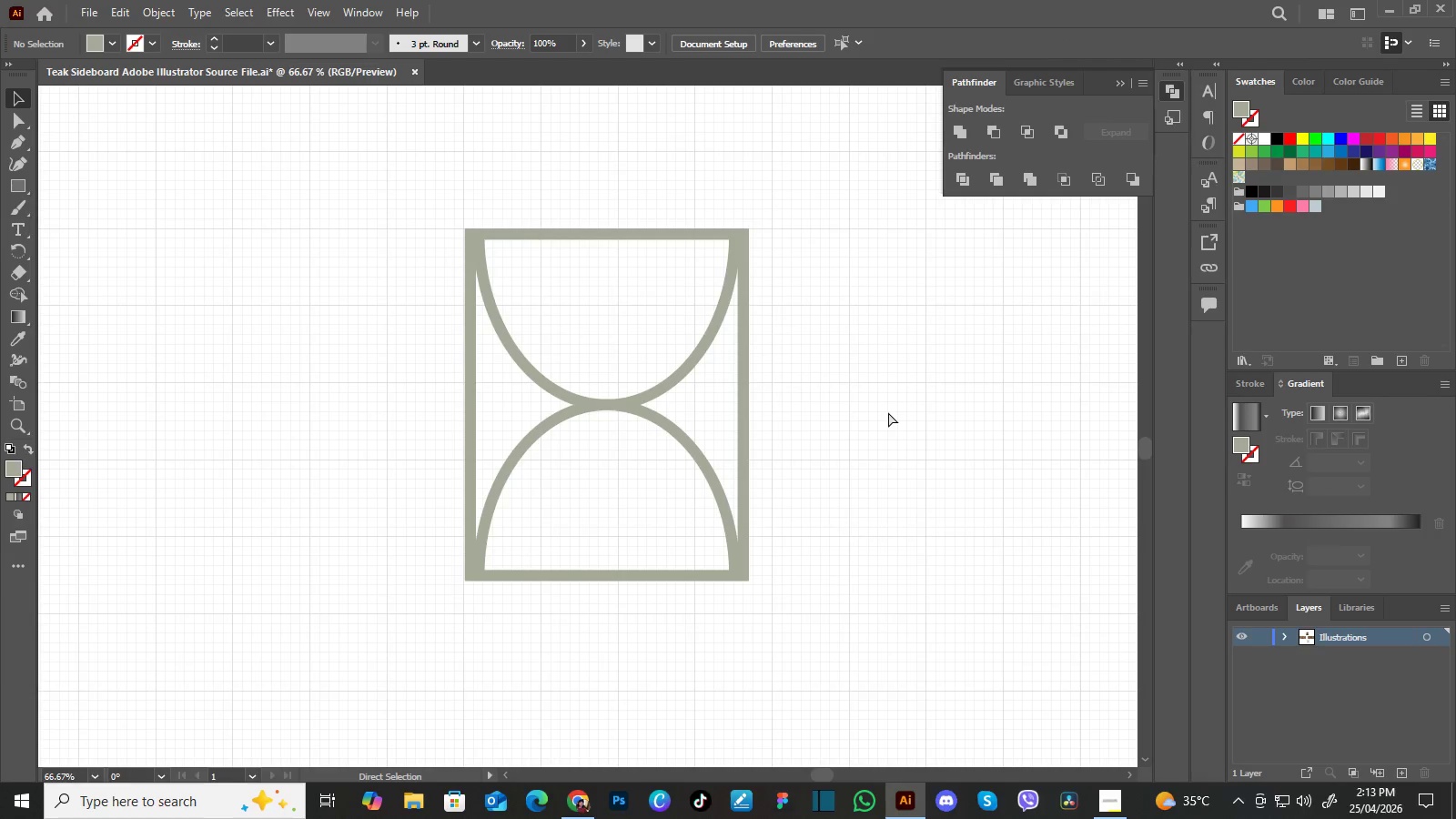 
key(Control+Minus)
 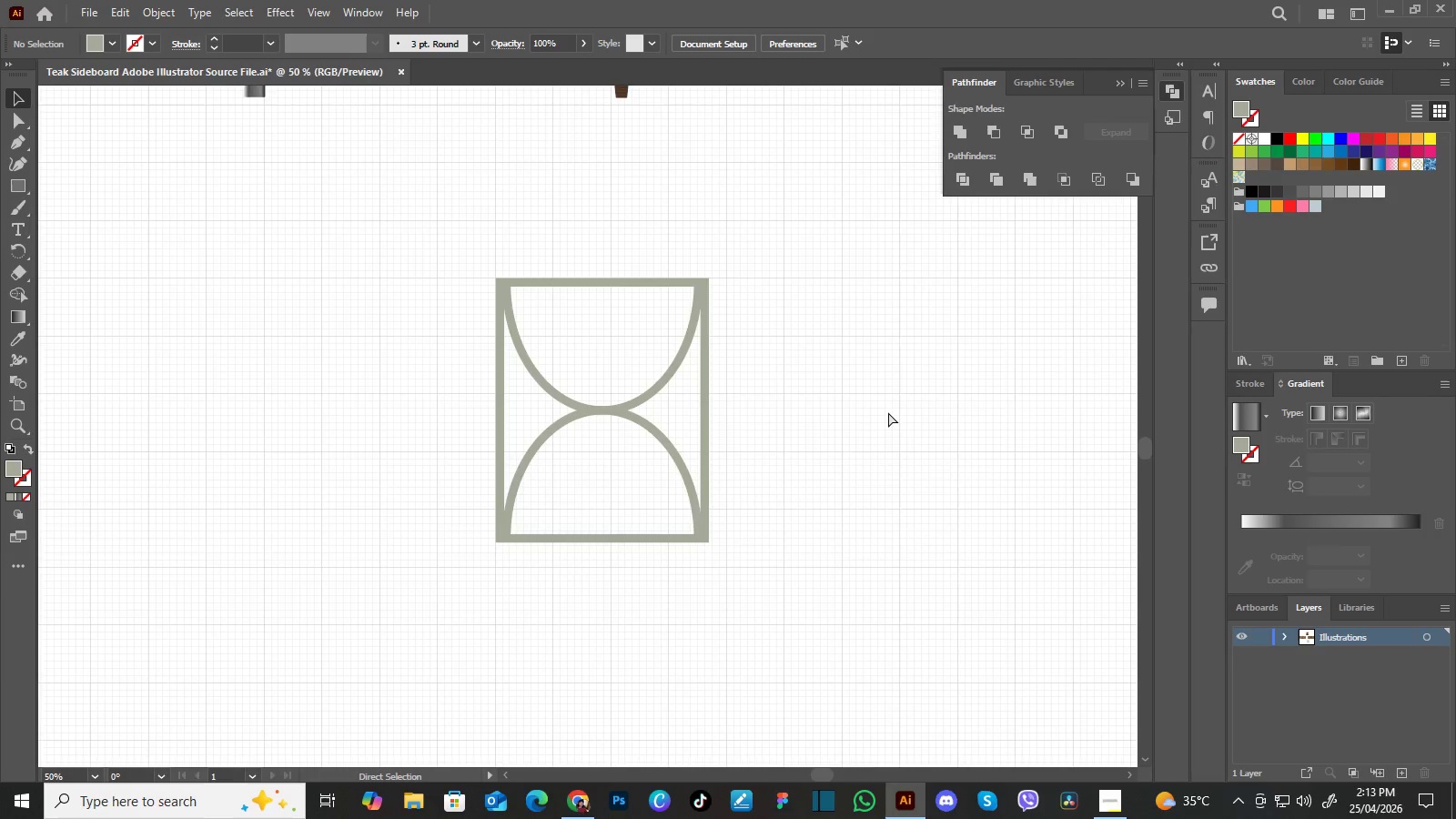 
key(Control+Minus)
 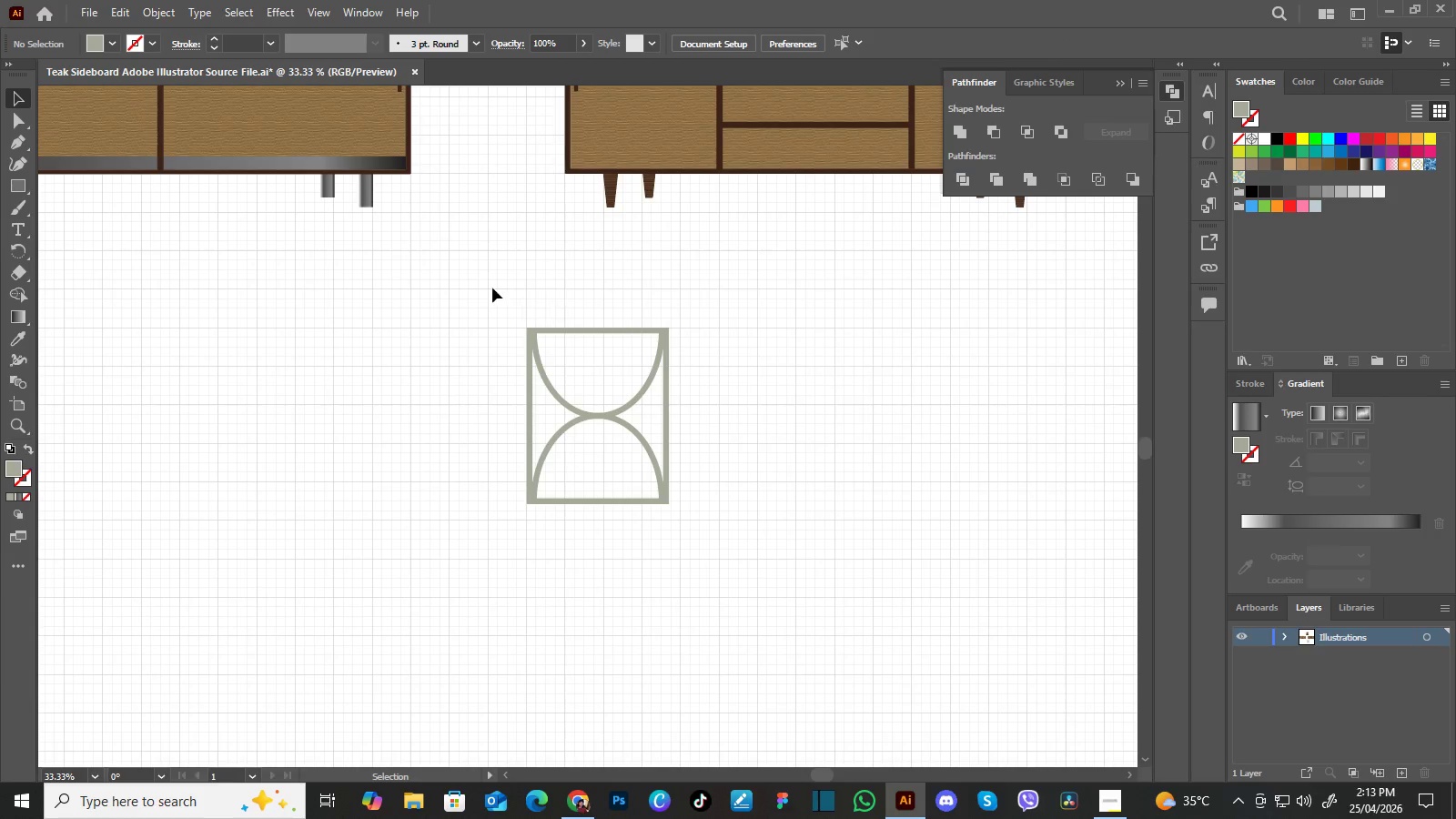 
left_click_drag(start_coordinate=[488, 289], to_coordinate=[737, 552])
 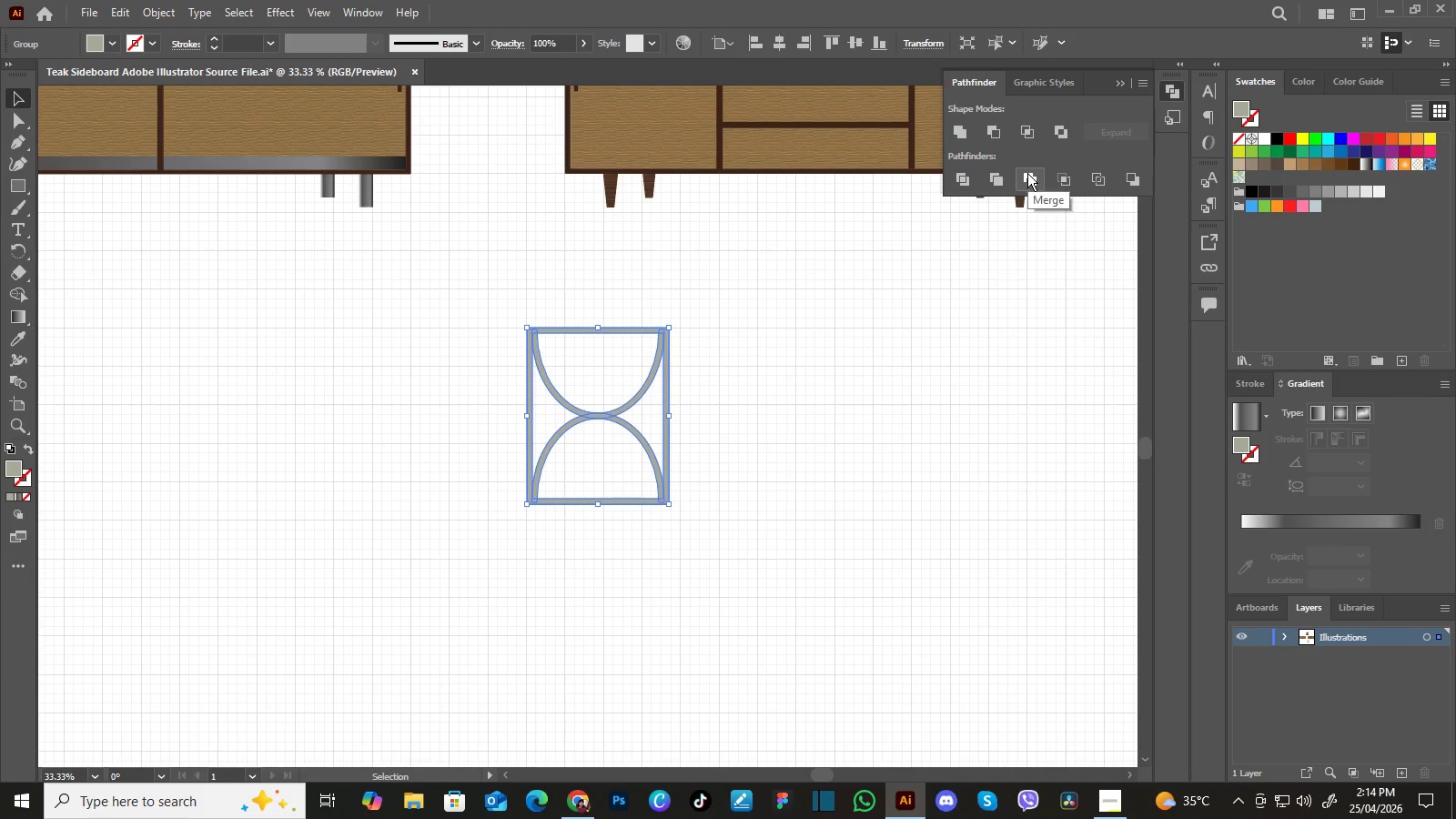 
left_click([1027, 173])
 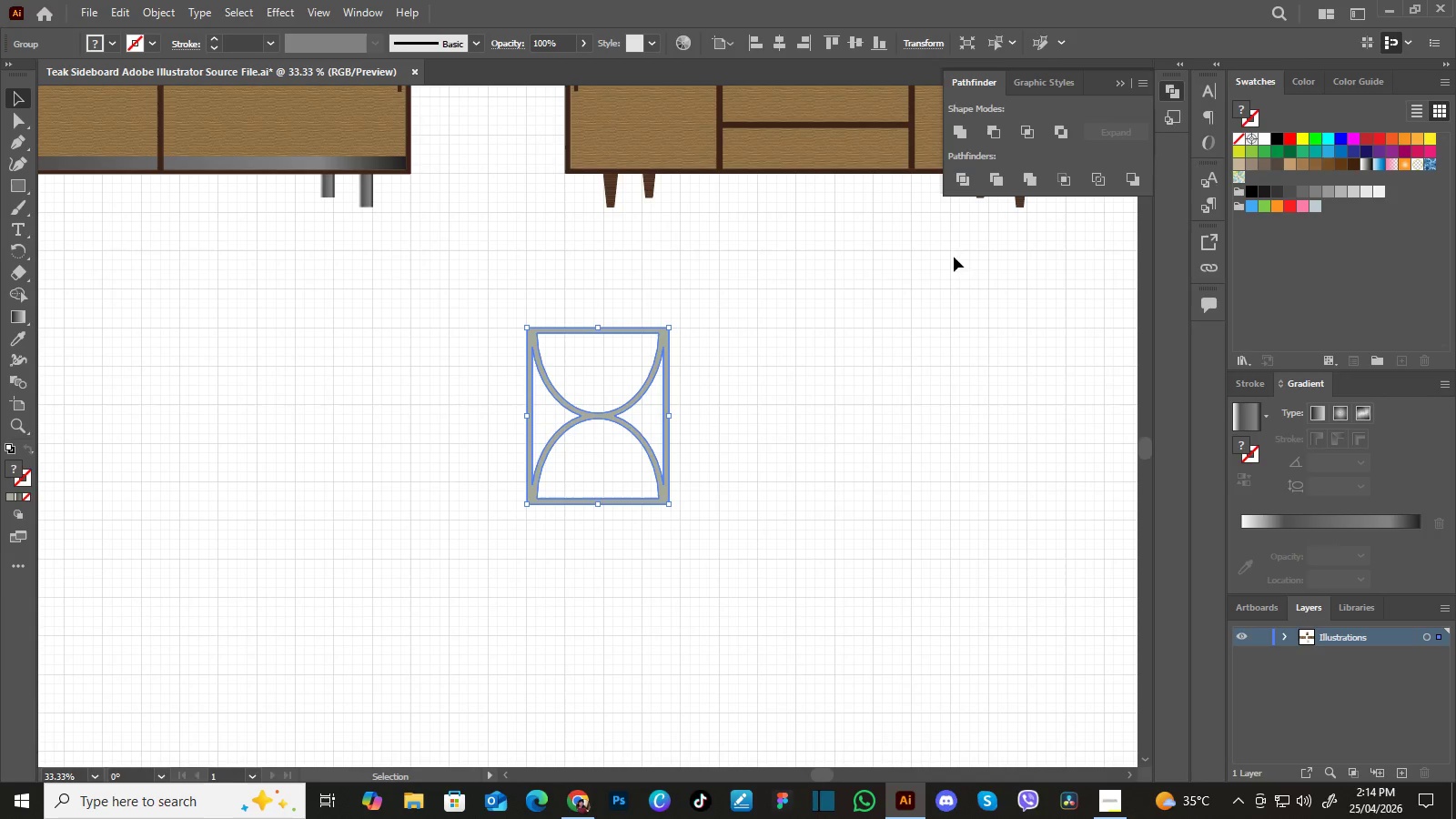 
left_click([938, 284])
 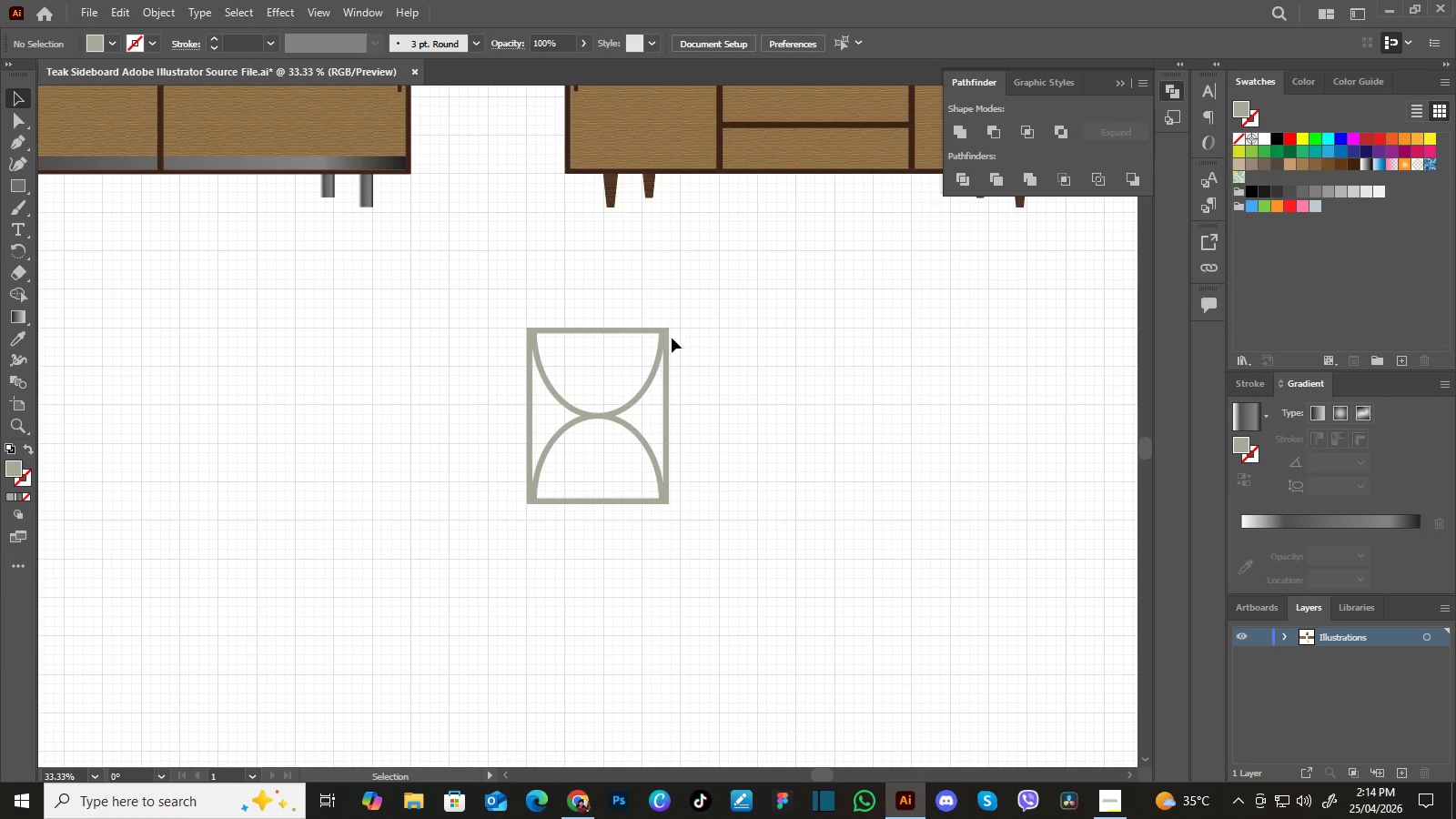 
left_click([666, 339])
 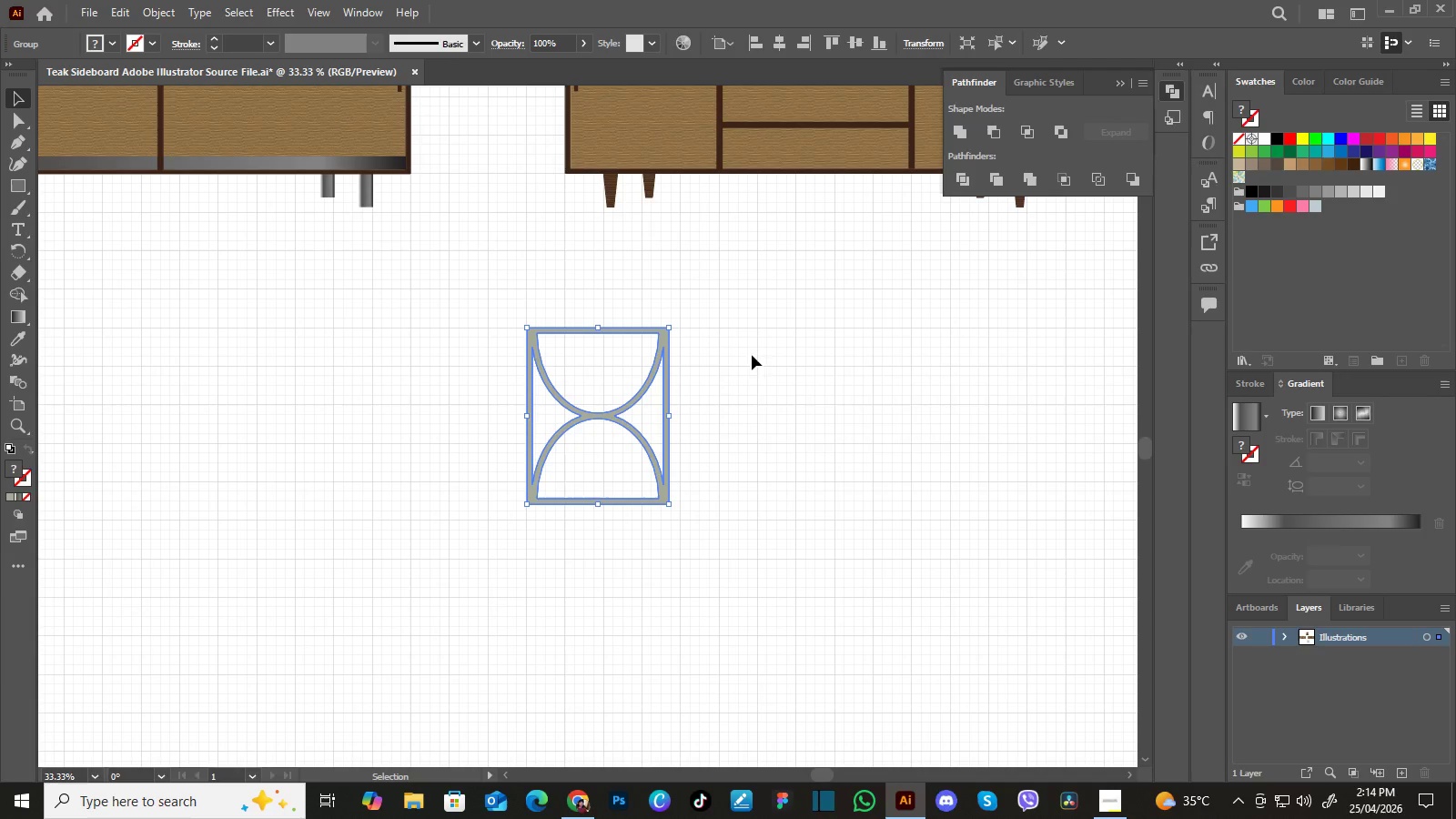 
left_click([762, 357])
 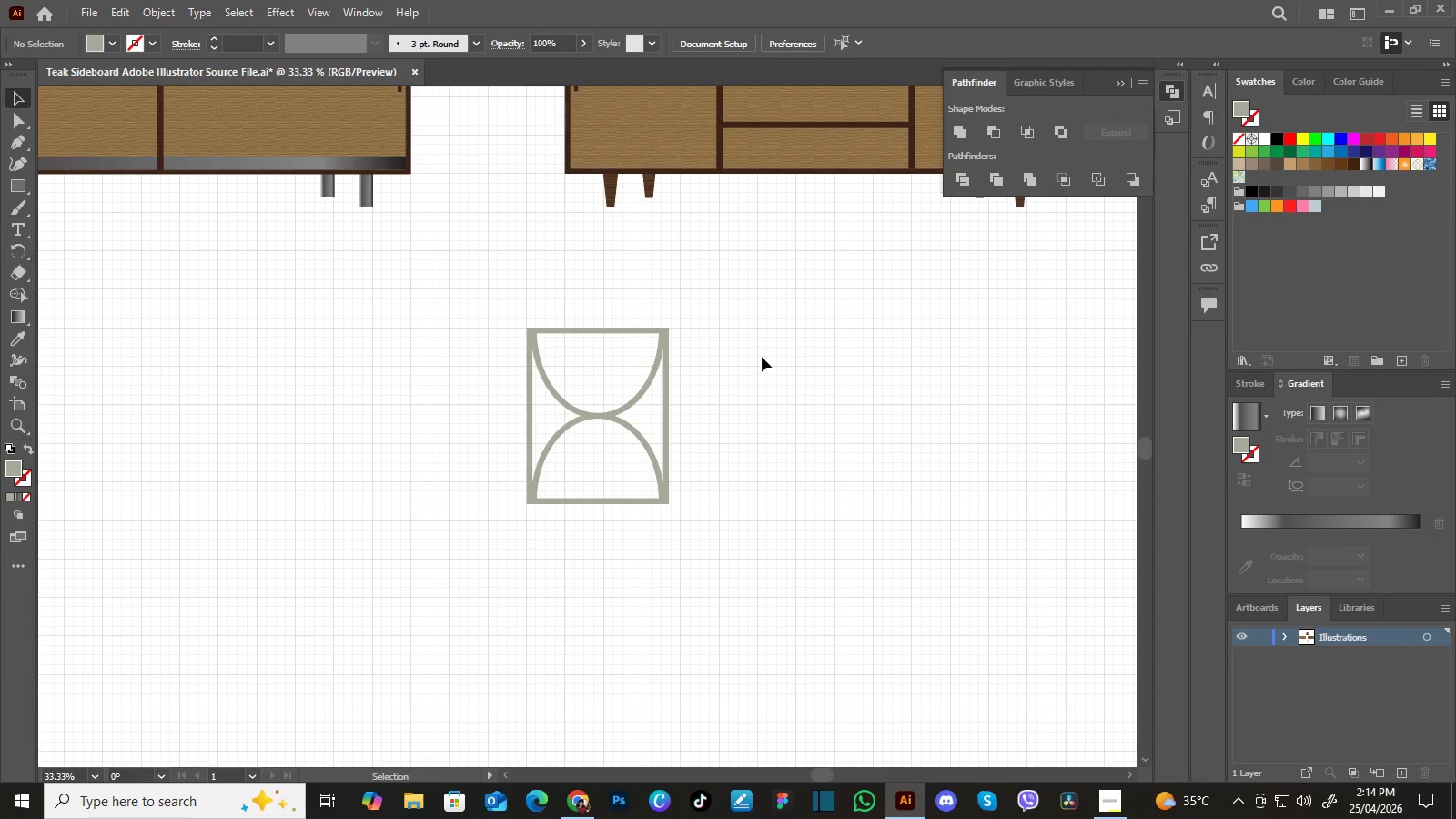 
hold_key(key=Space, duration=0.97)
 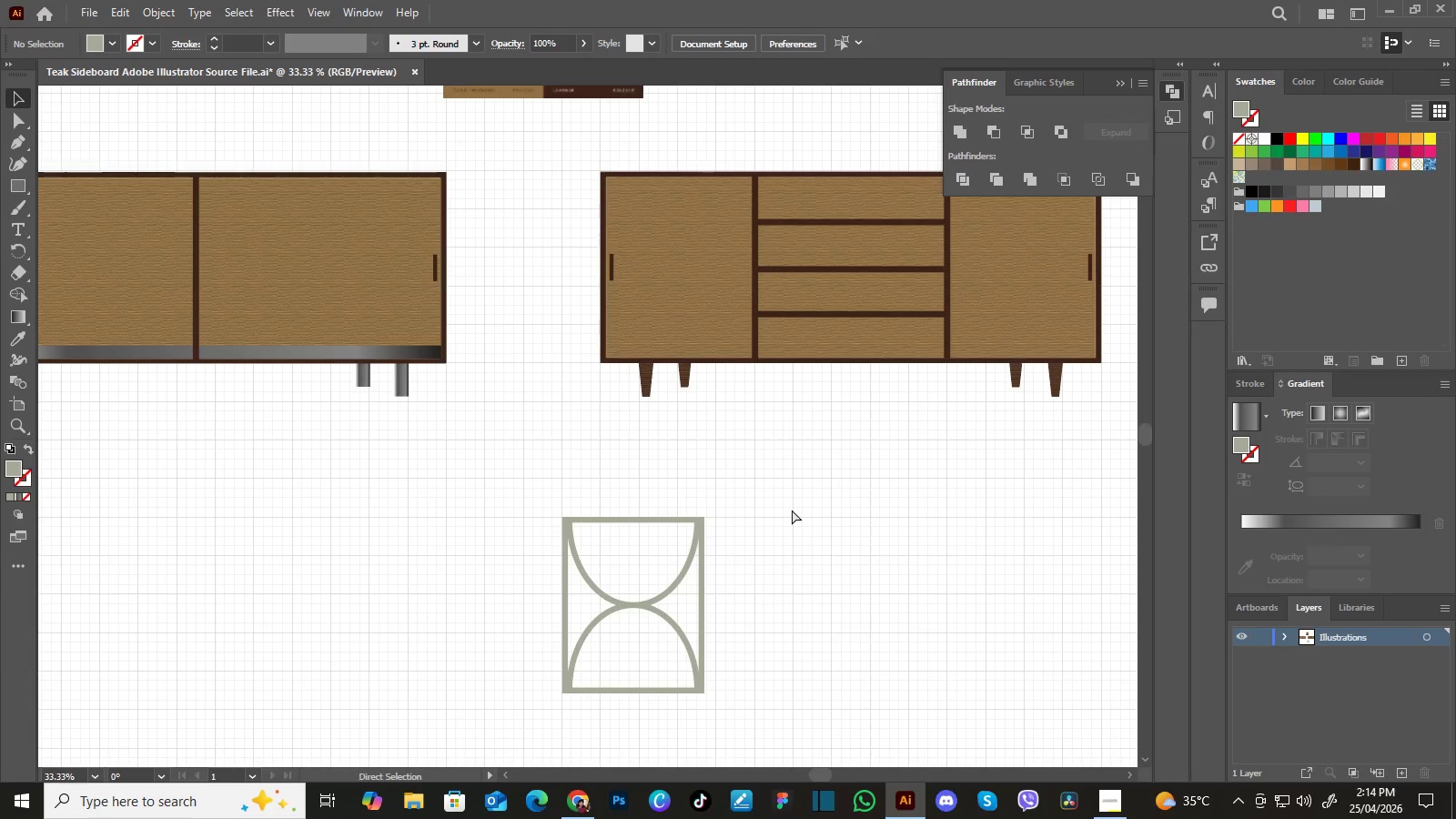 
left_click_drag(start_coordinate=[761, 353], to_coordinate=[798, 486])
 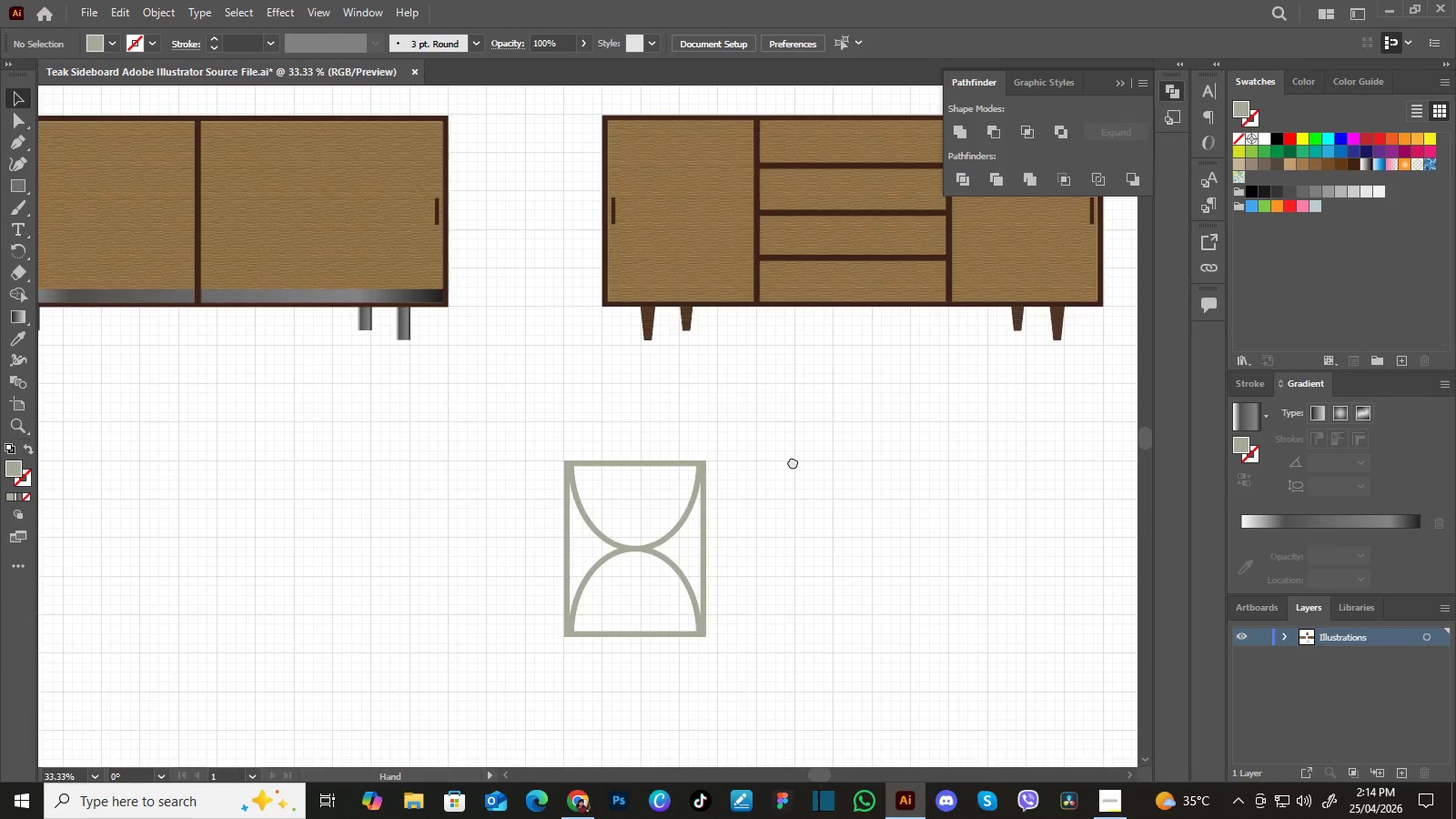 
left_click_drag(start_coordinate=[794, 453], to_coordinate=[792, 510])
 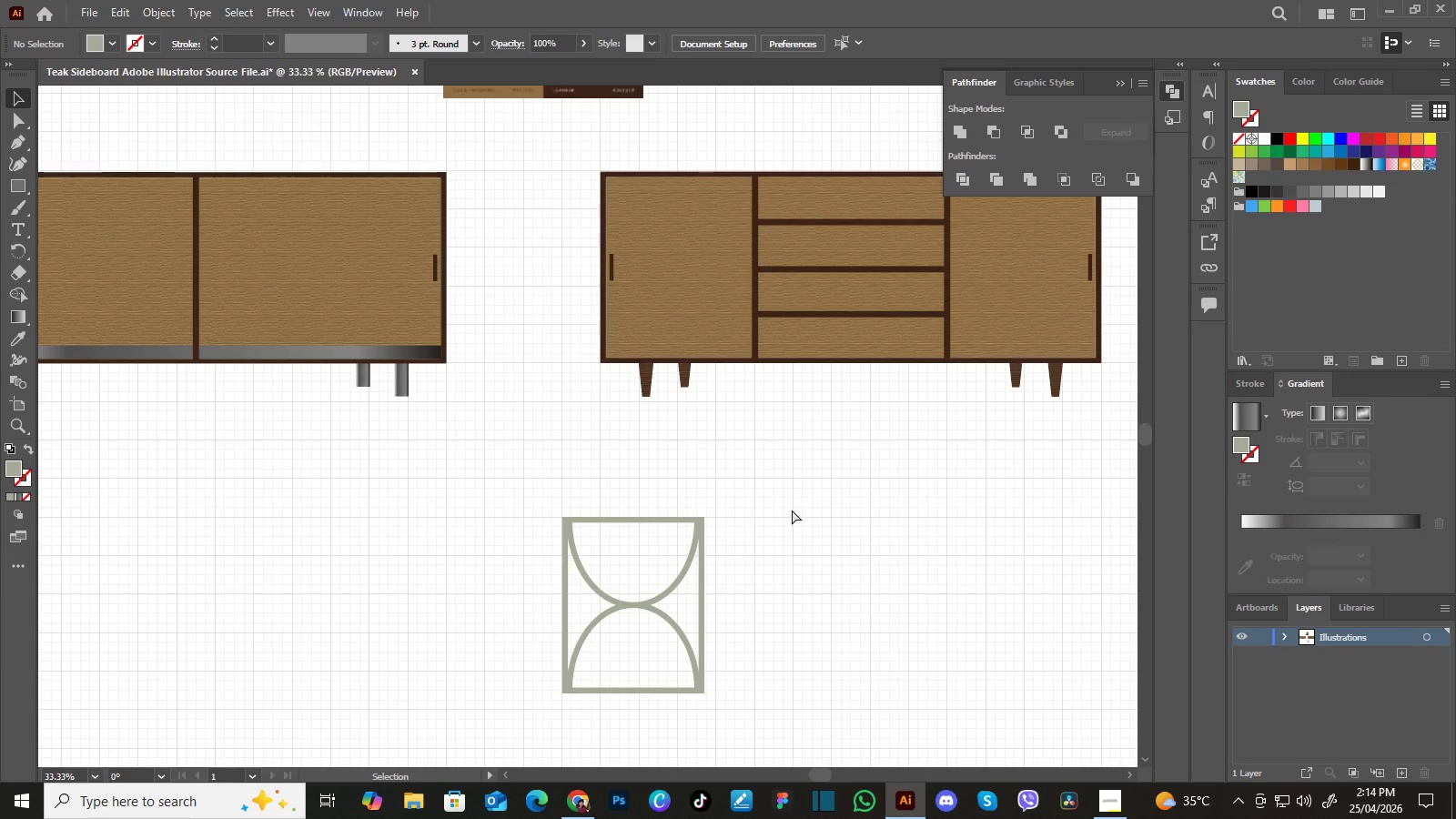 
key(Control+Minus)
 